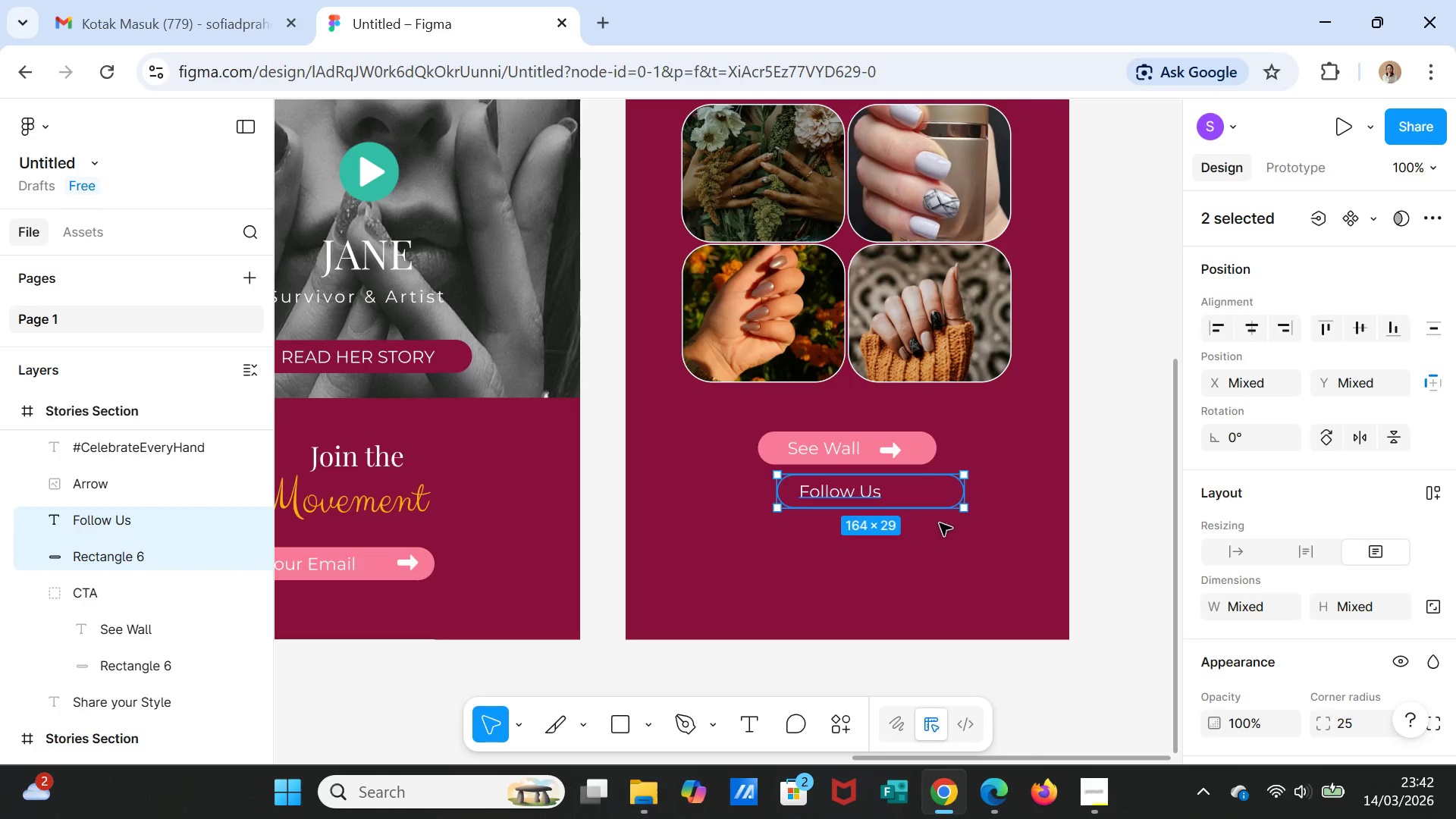 
left_click([943, 526])
 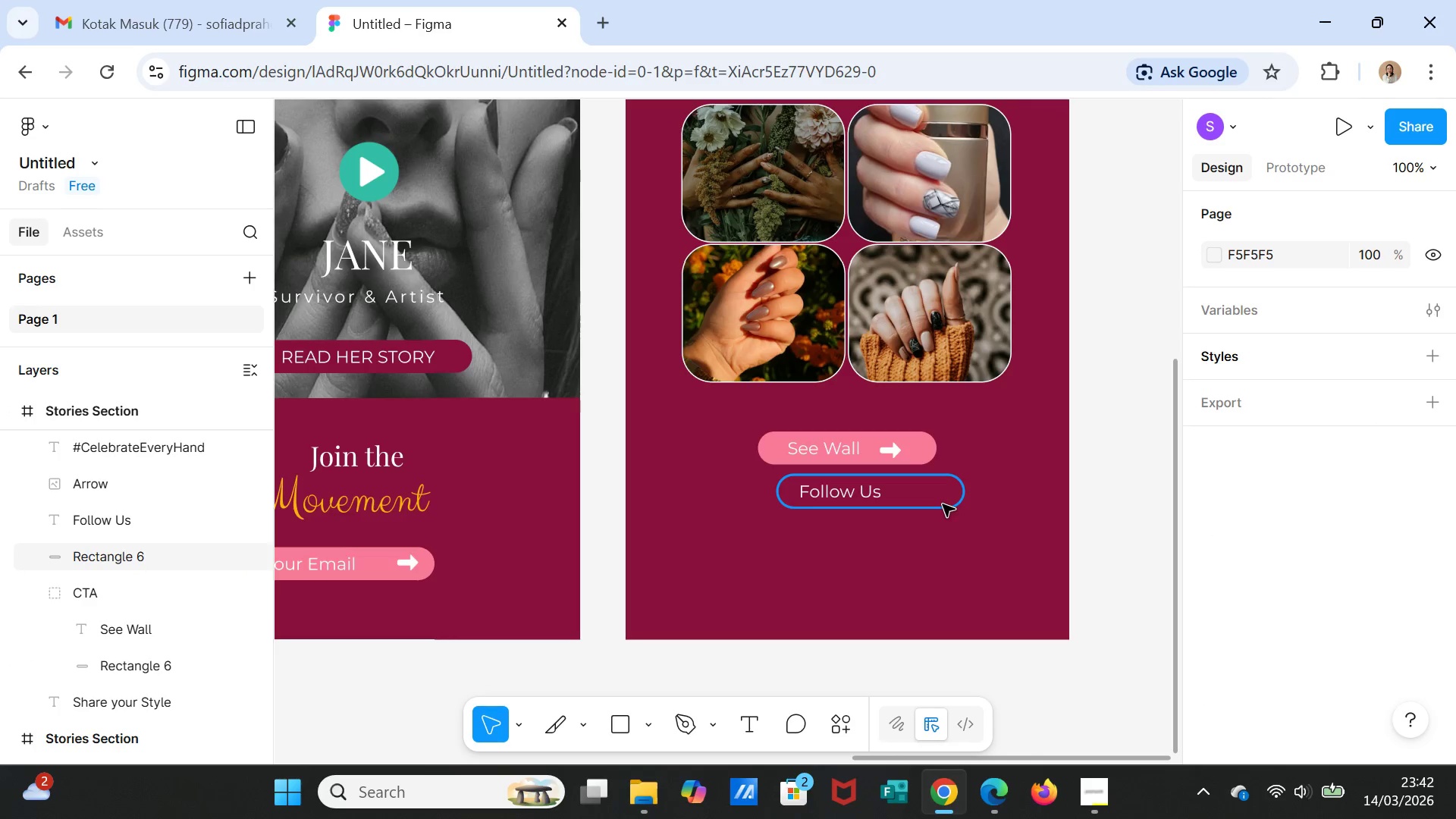 
left_click([943, 504])
 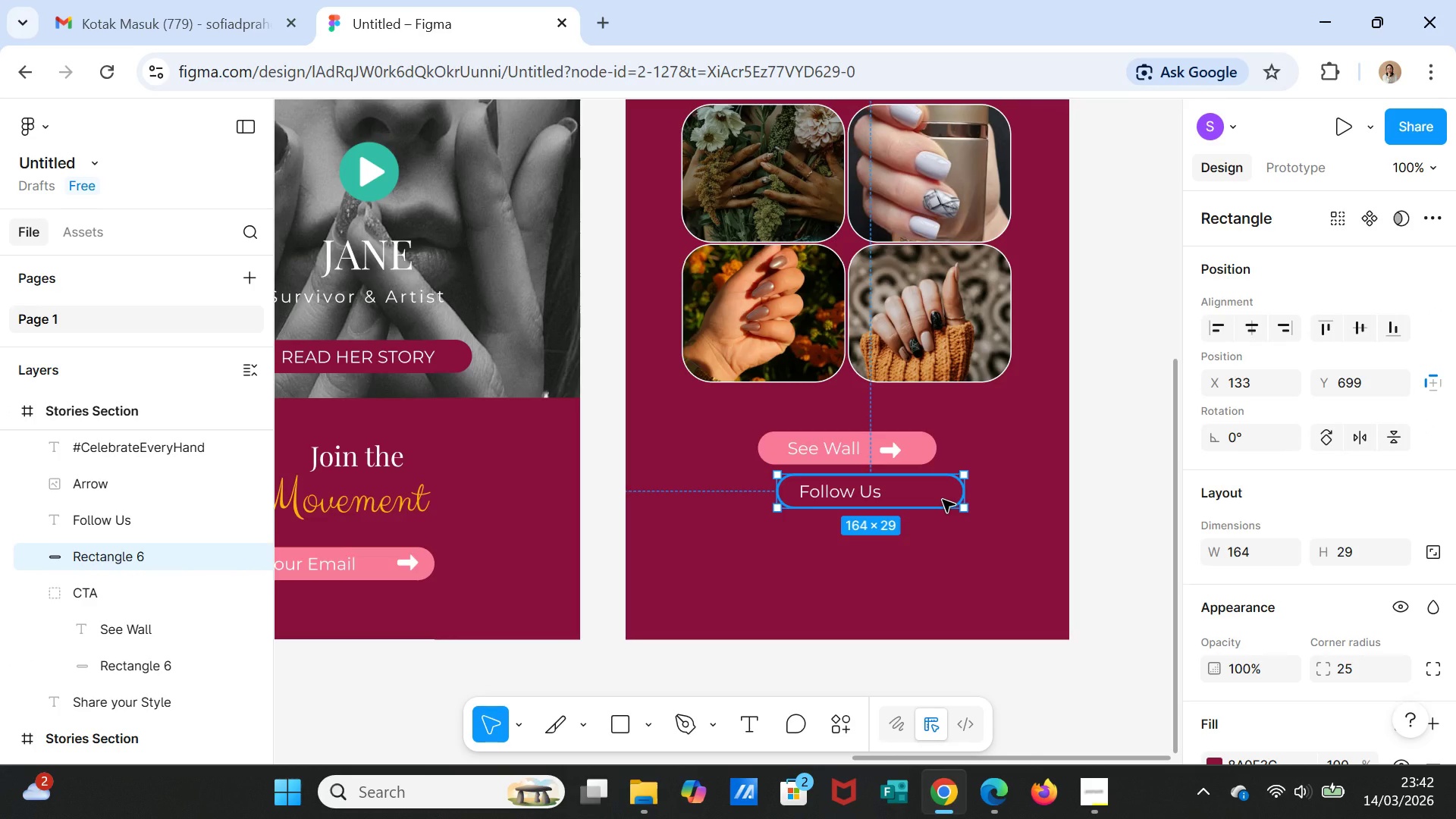 
left_click_drag(start_coordinate=[943, 500], to_coordinate=[943, 513])
 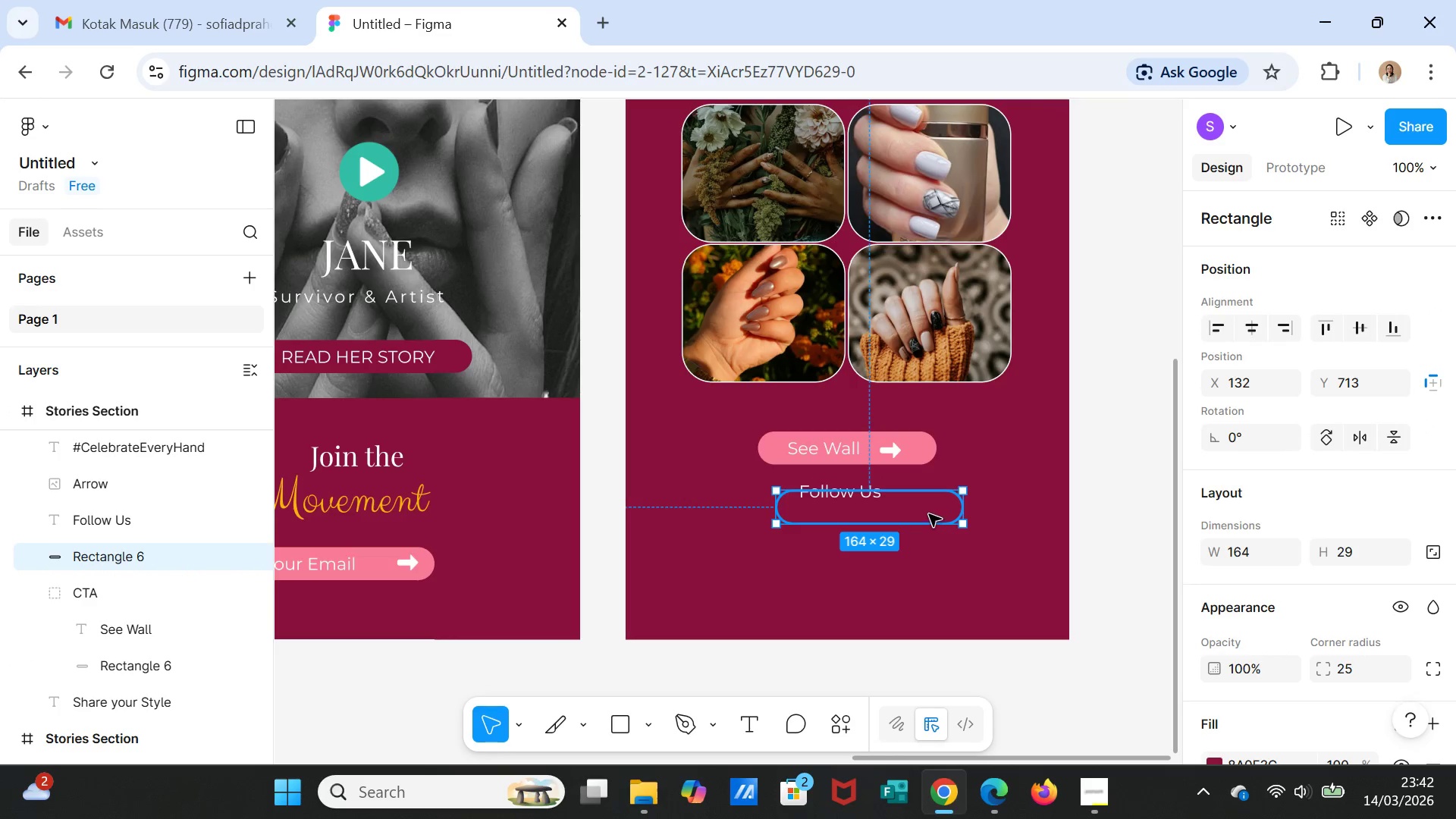 
key(Delete)
 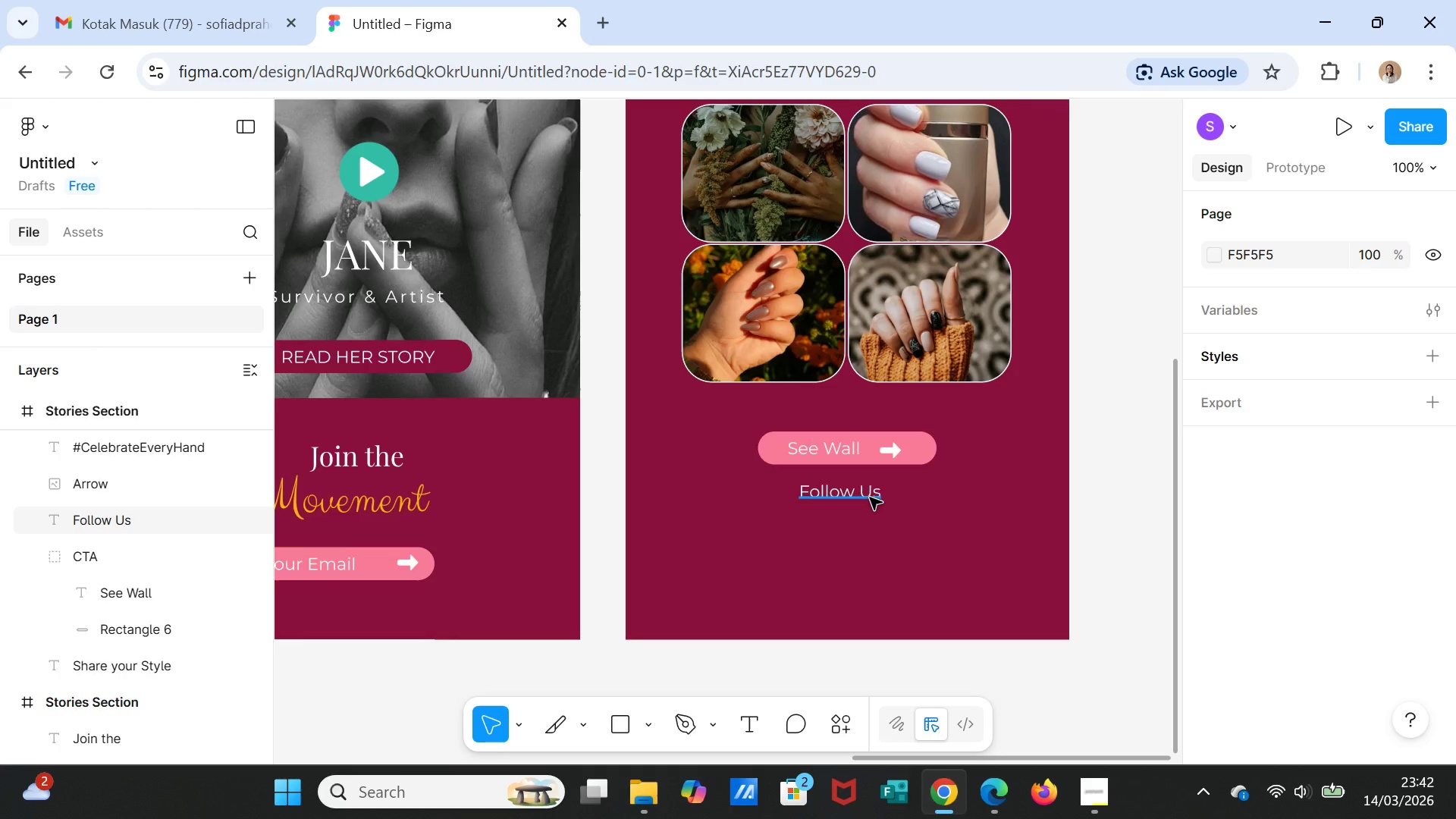 
left_click([869, 495])
 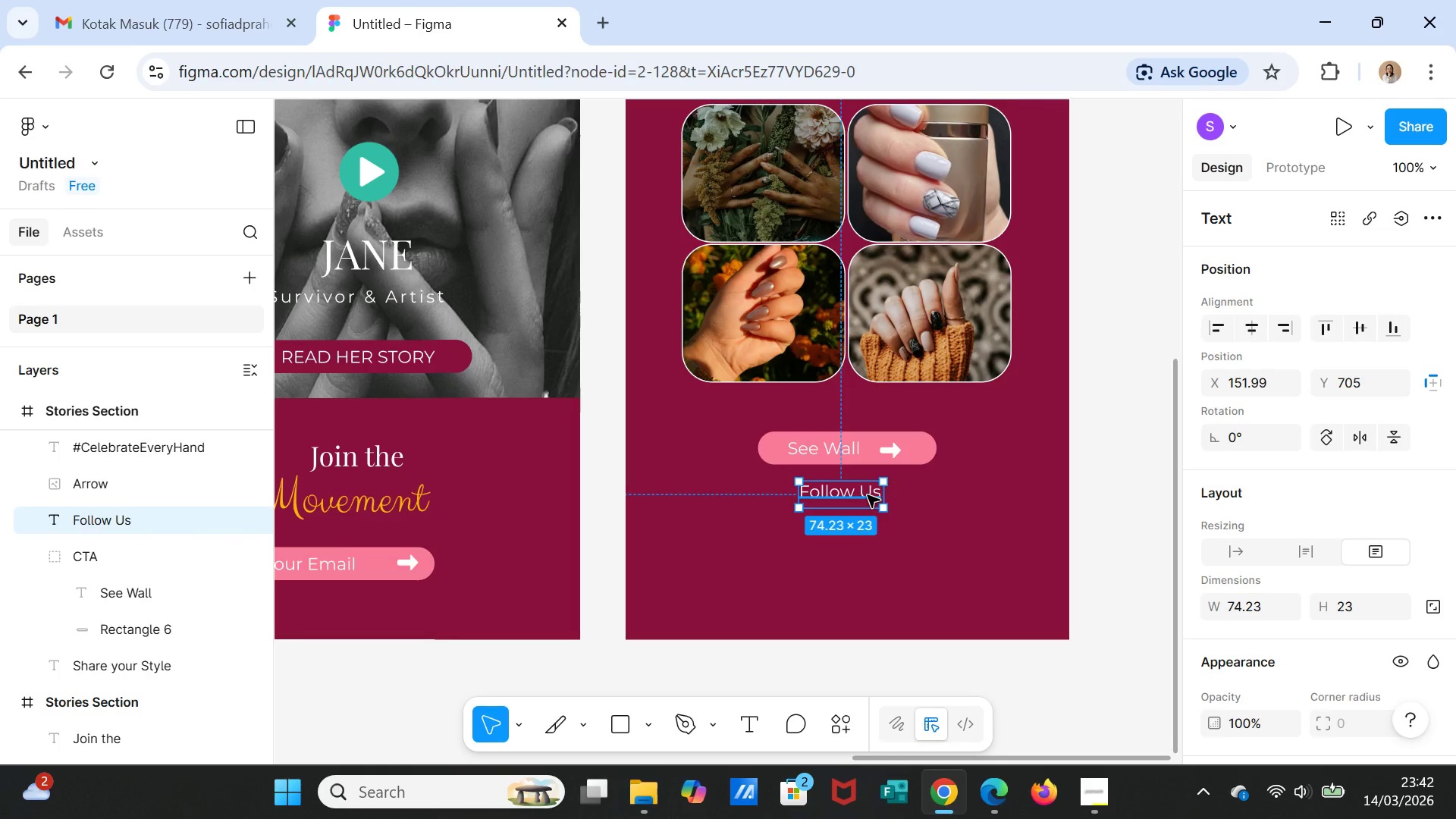 
left_click_drag(start_coordinate=[868, 495], to_coordinate=[871, 509])
 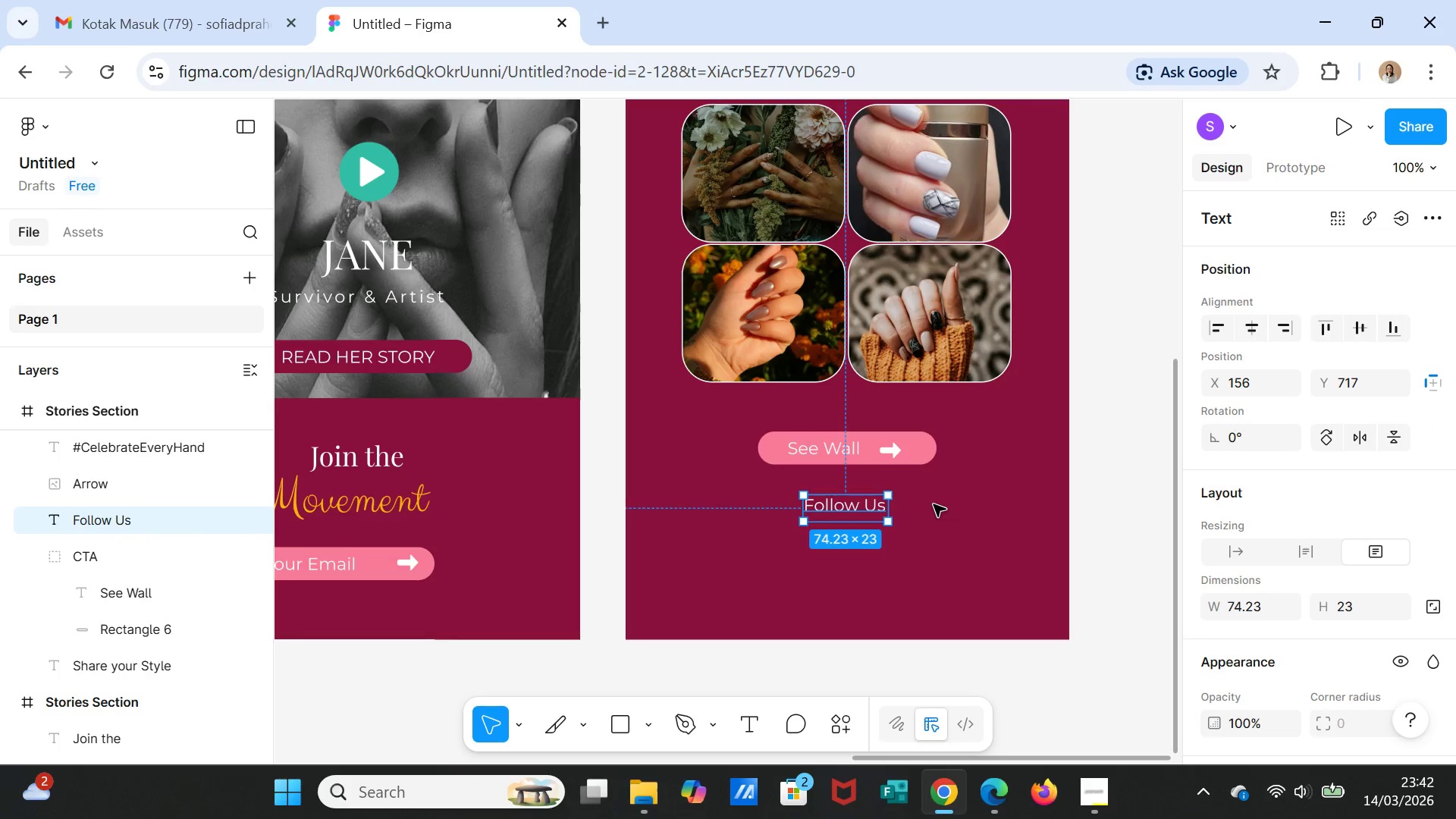 
left_click([934, 504])
 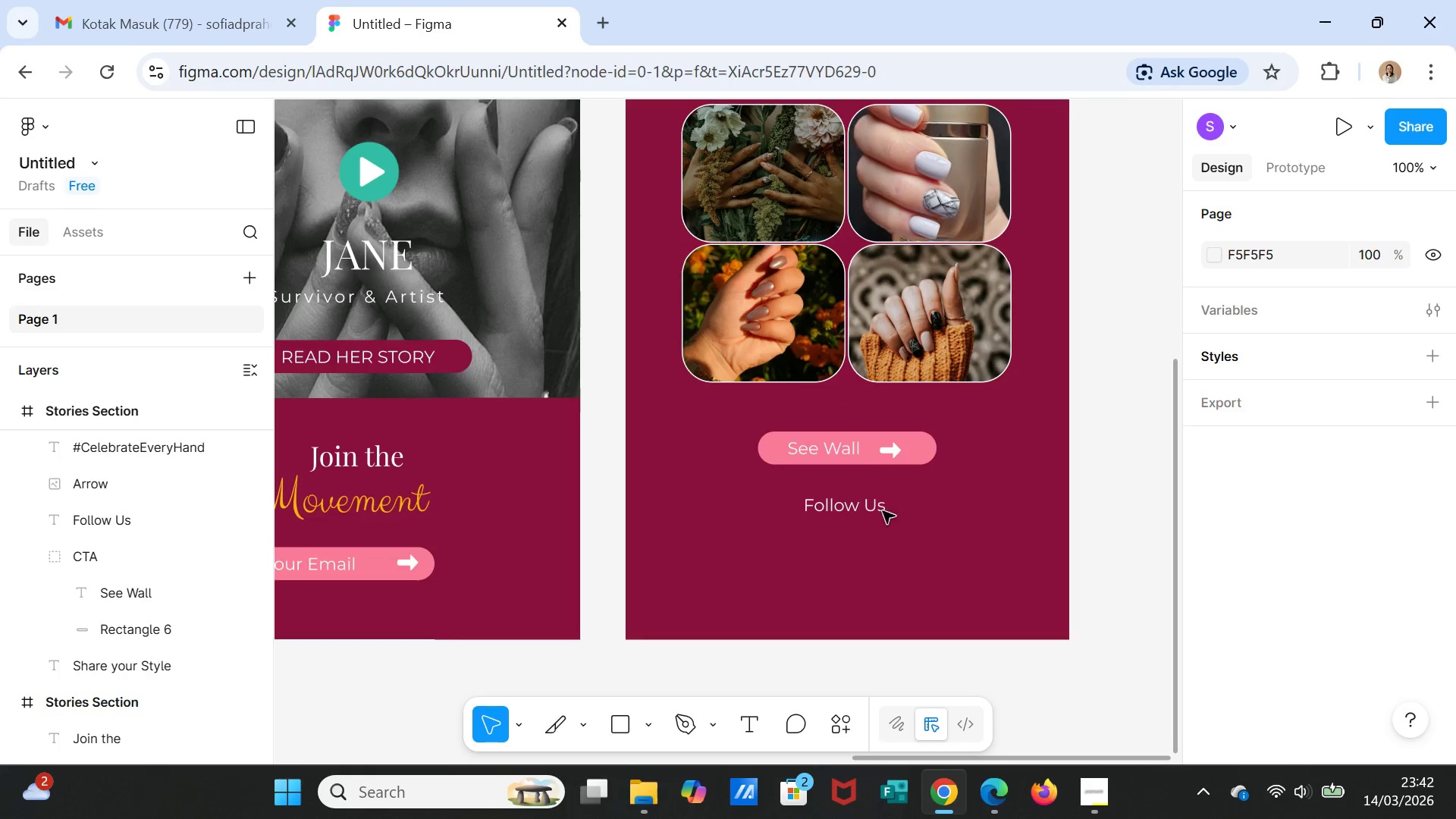 
wait(5.44)
 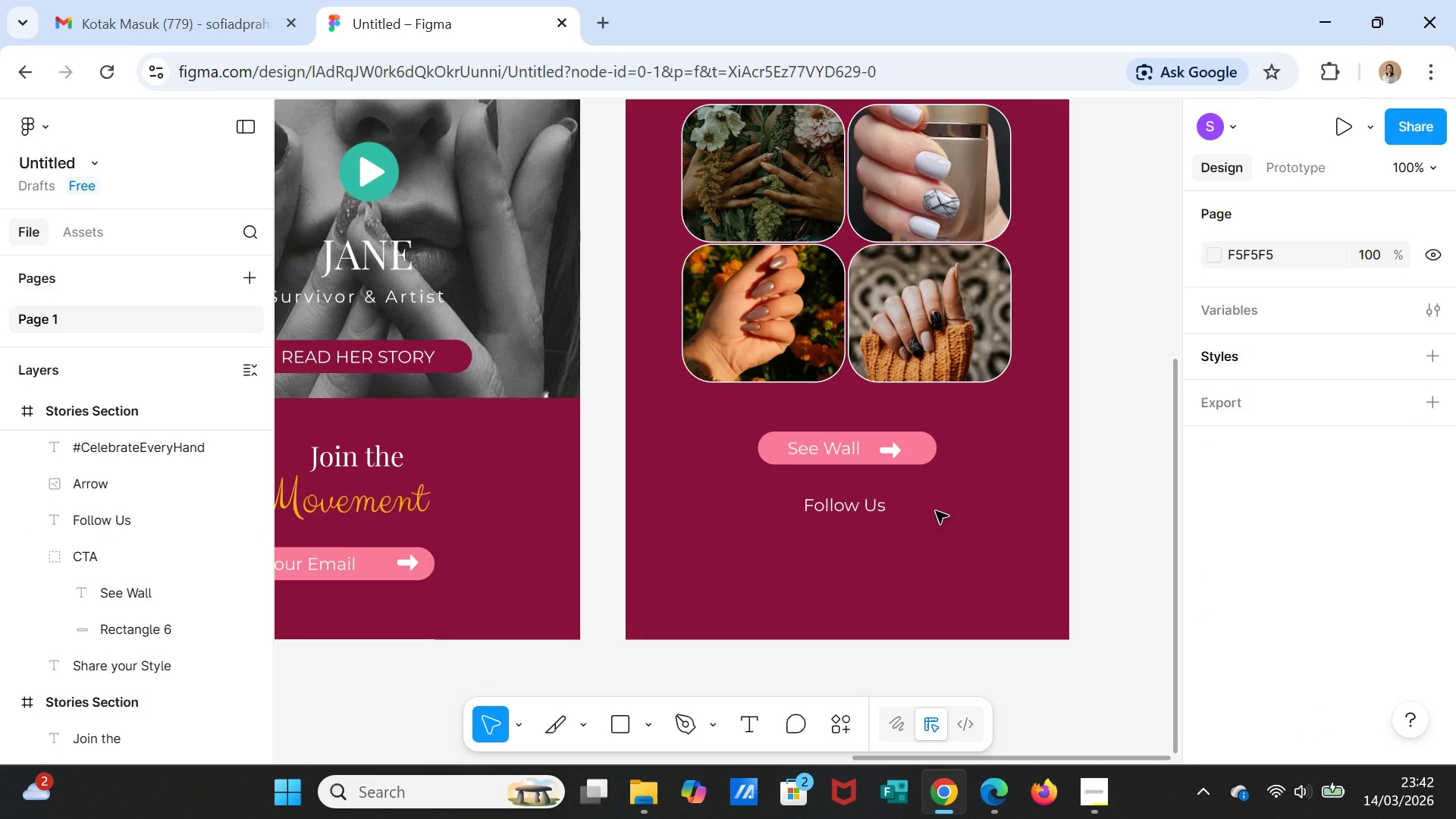 
left_click([860, 440])
 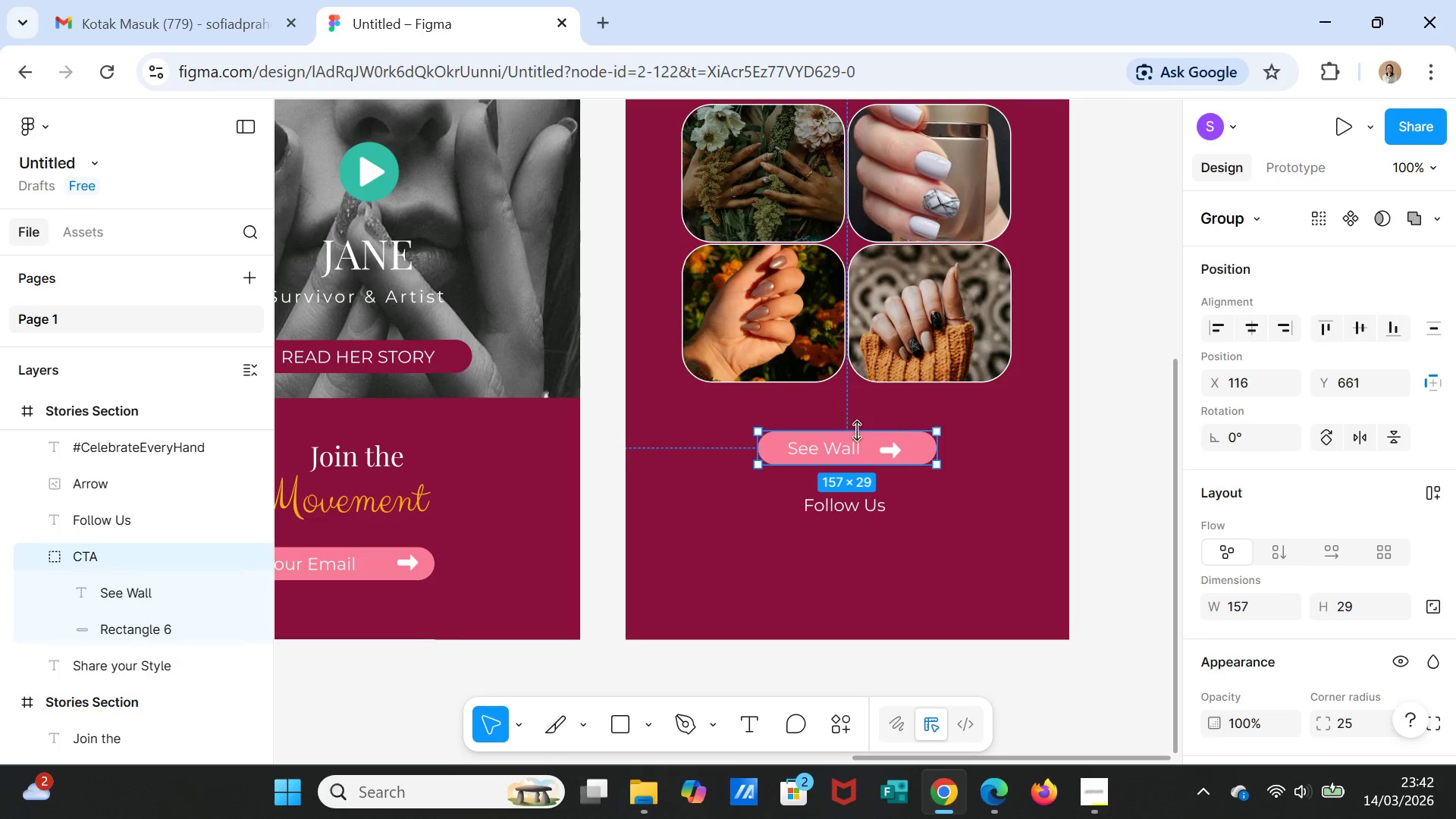 
left_click_drag(start_coordinate=[853, 431], to_coordinate=[852, 423])
 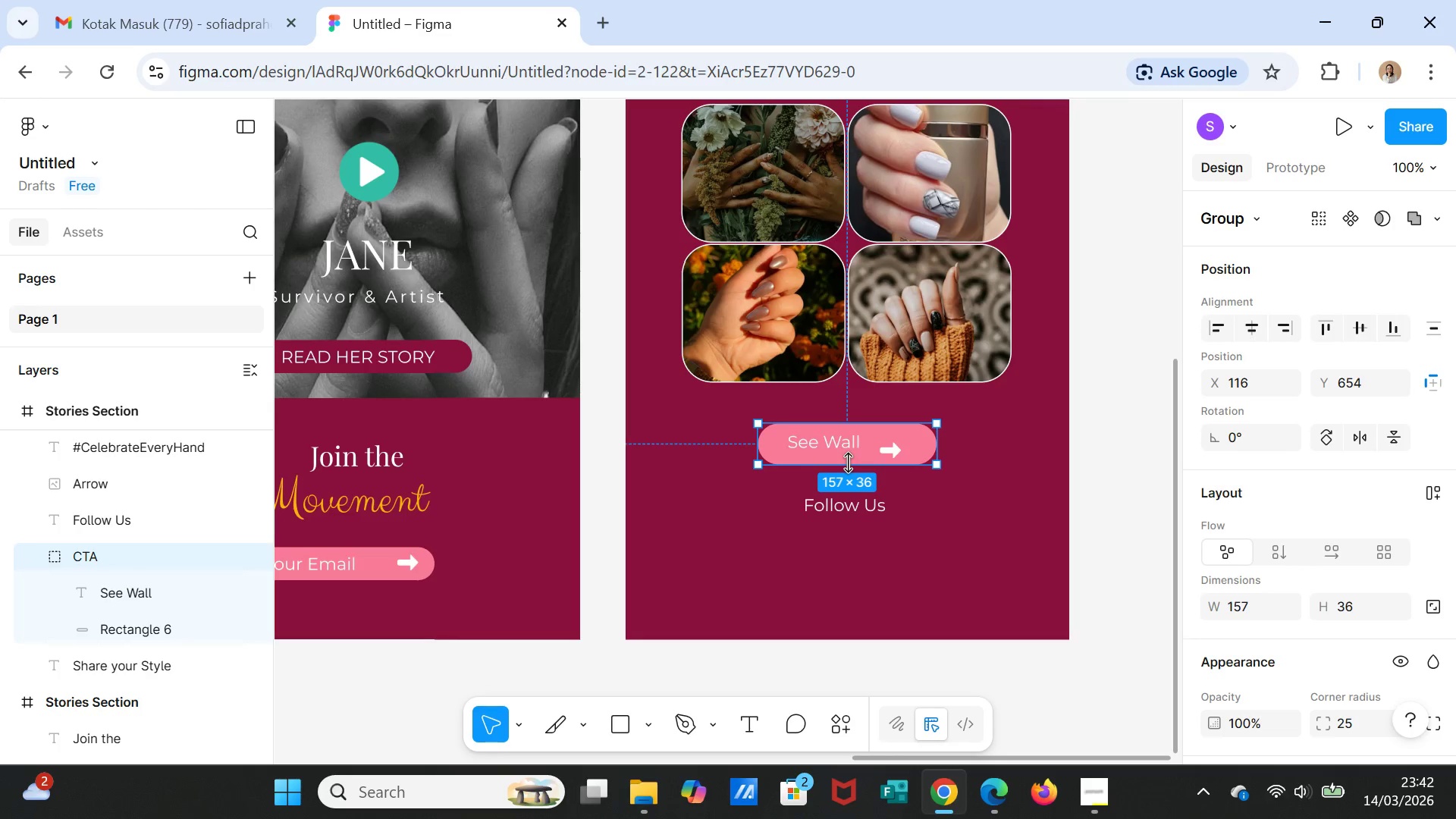 
left_click_drag(start_coordinate=[848, 463], to_coordinate=[848, 473])
 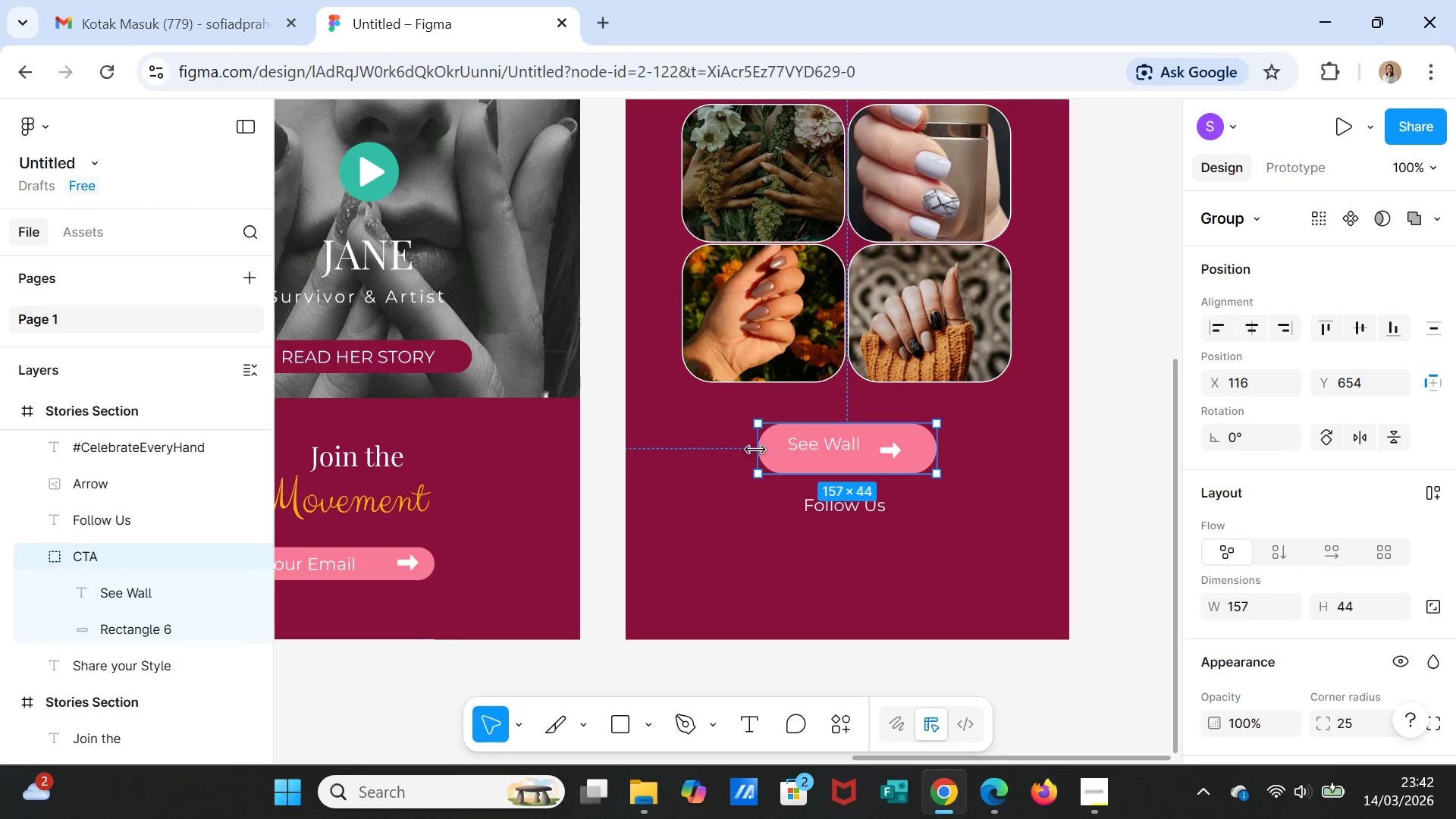 
left_click_drag(start_coordinate=[755, 450], to_coordinate=[722, 445])
 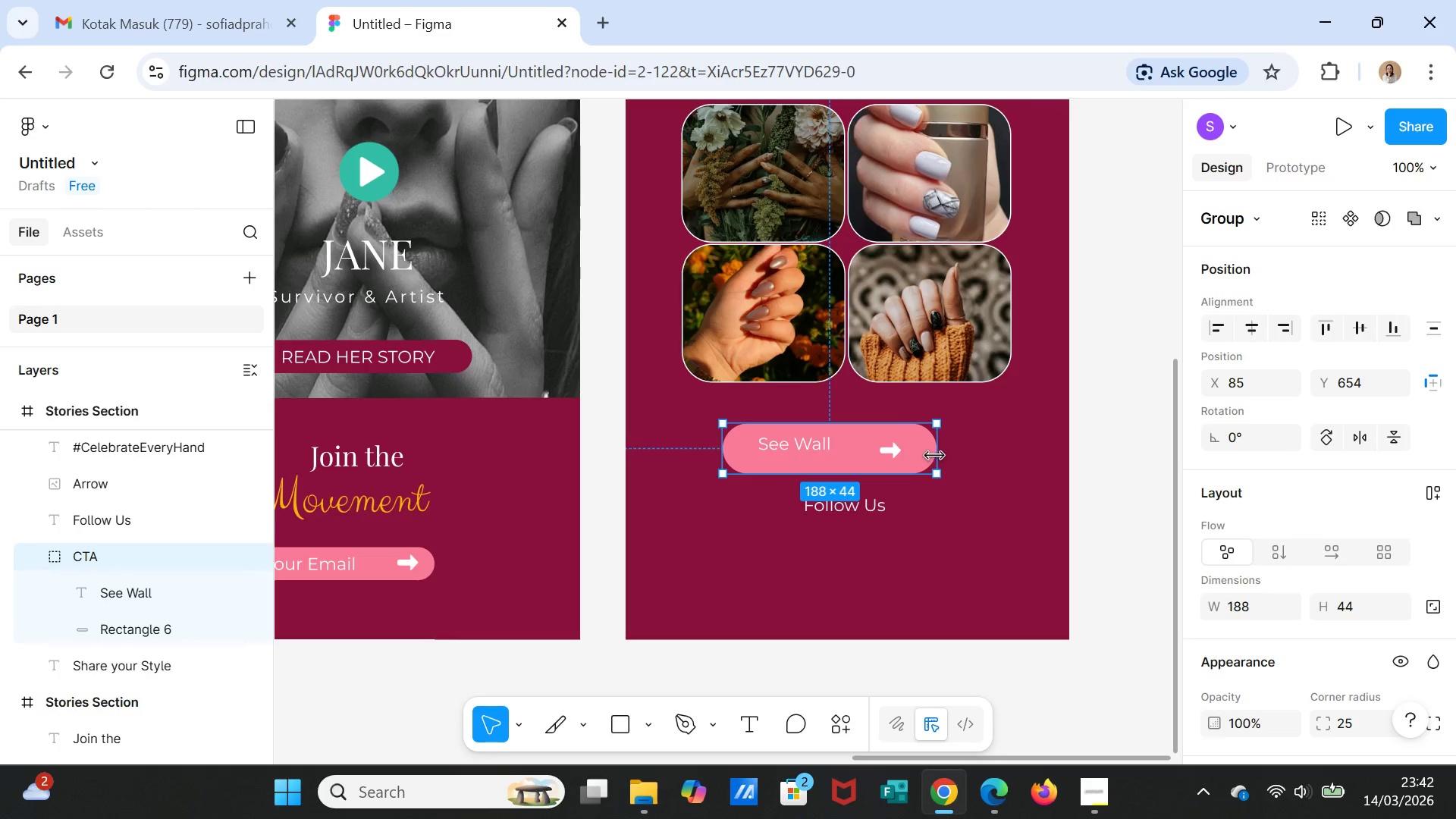 
left_click_drag(start_coordinate=[934, 456], to_coordinate=[969, 453])
 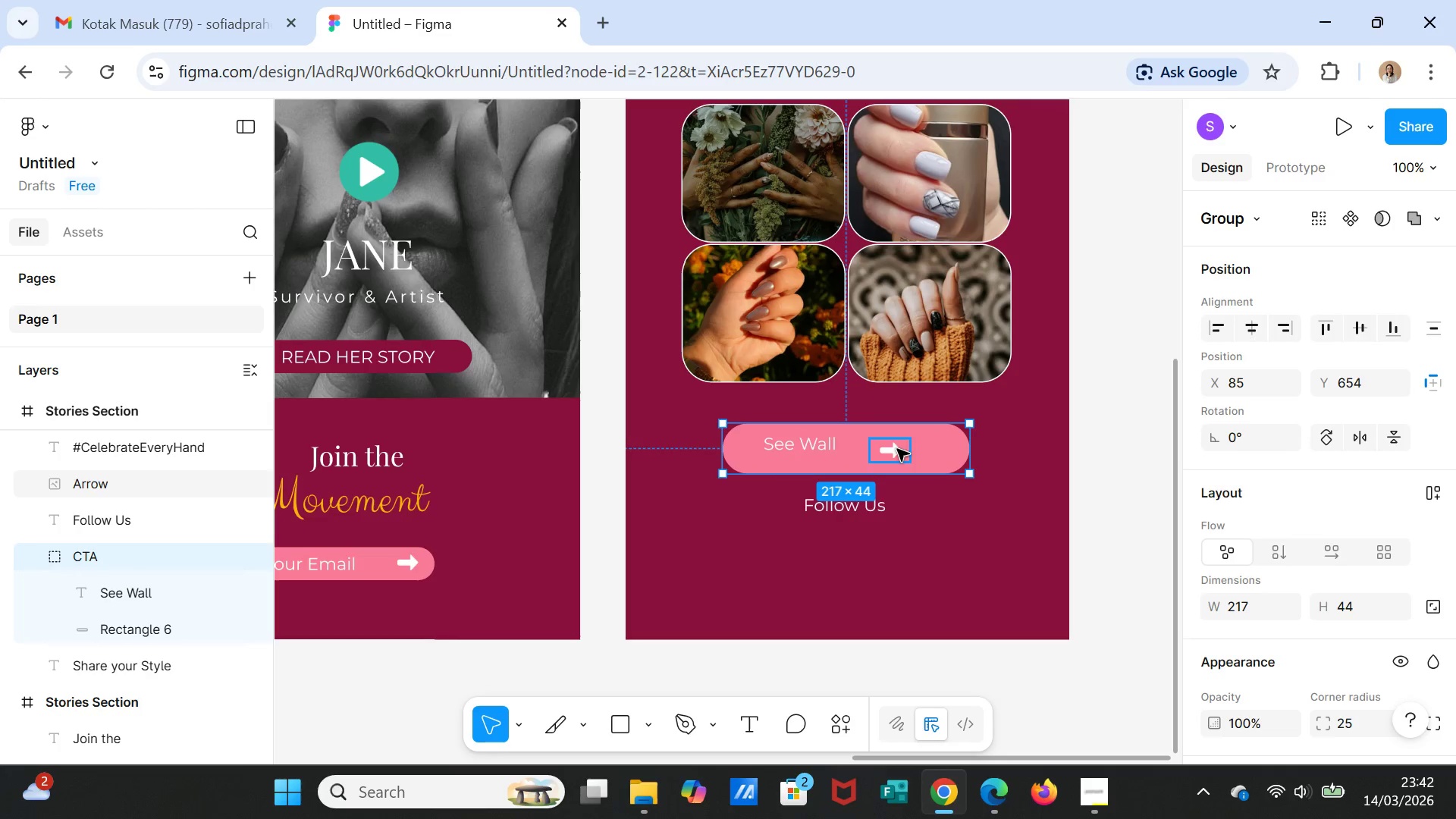 
left_click([893, 450])
 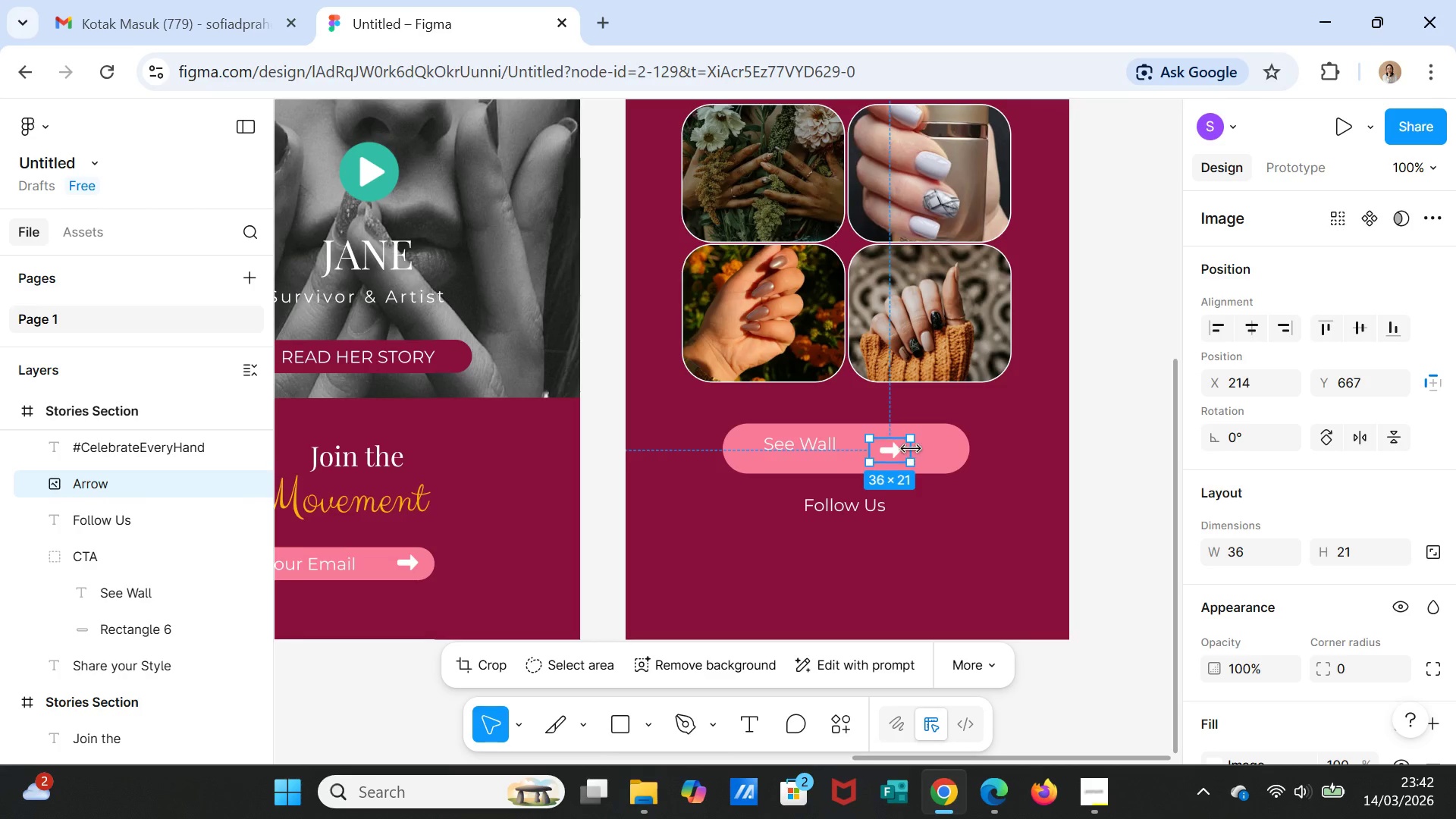 
left_click_drag(start_coordinate=[912, 449], to_coordinate=[922, 449])
 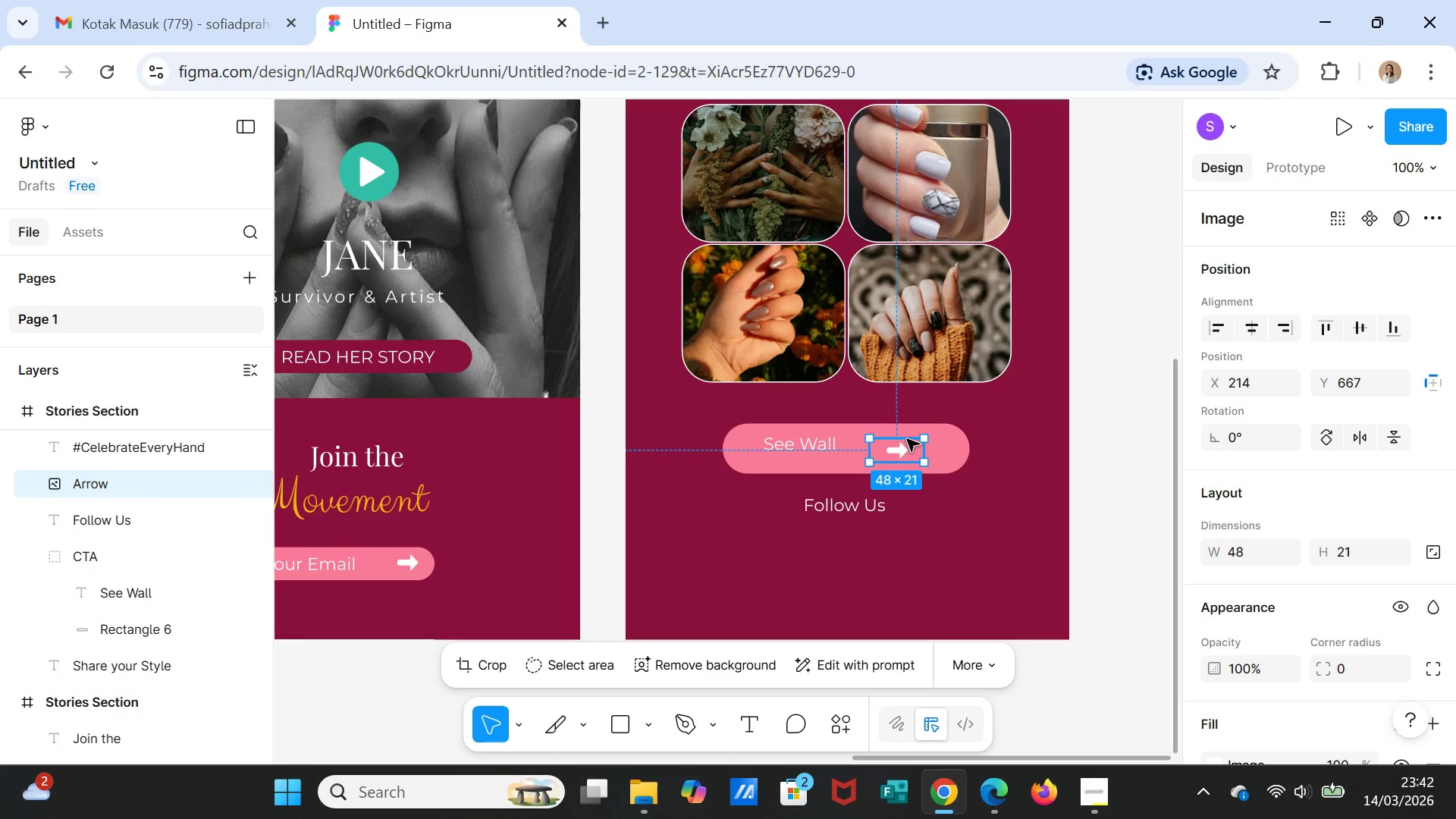 
left_click([907, 439])
 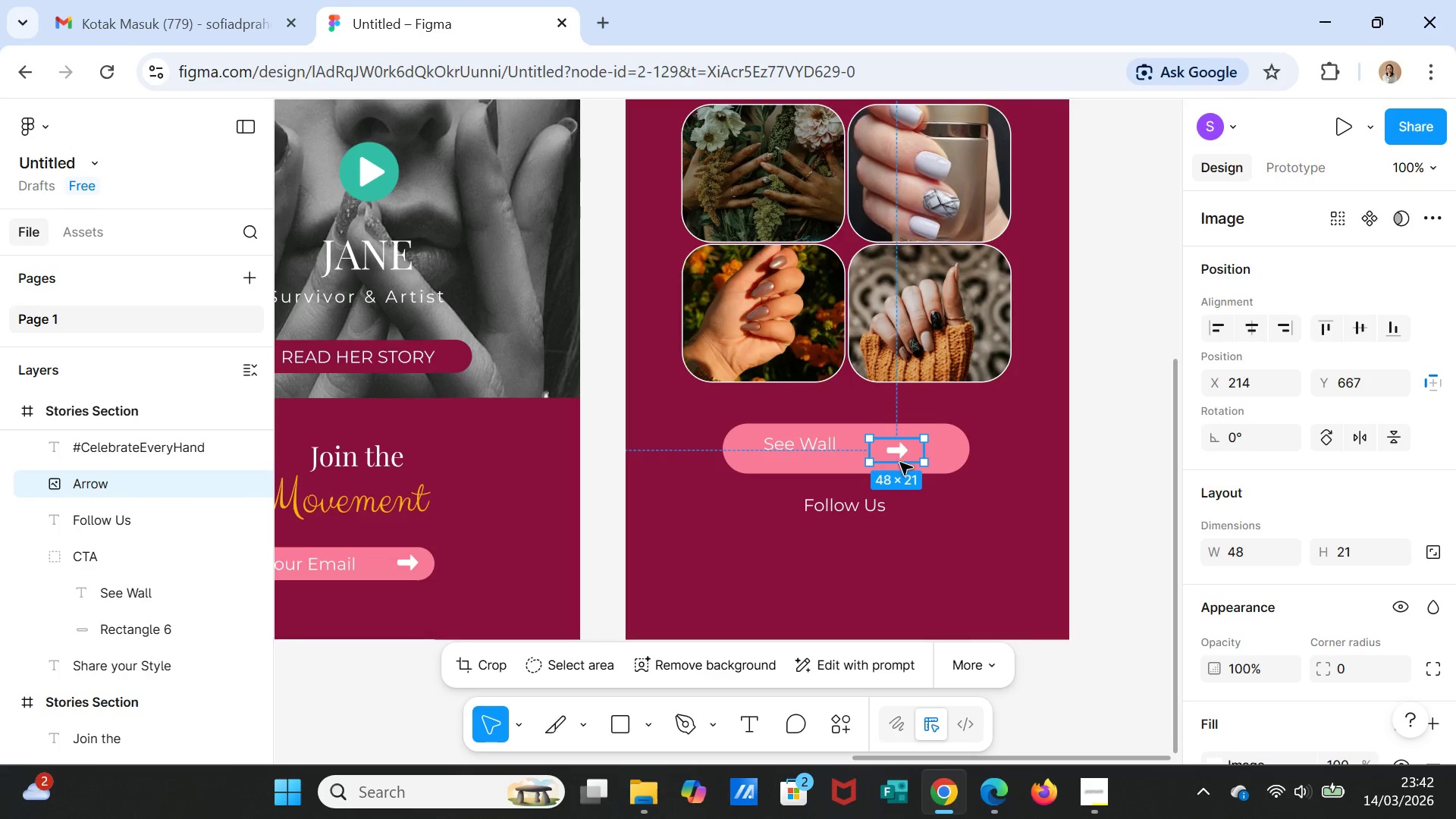 
left_click_drag(start_coordinate=[900, 464], to_coordinate=[900, 472])
 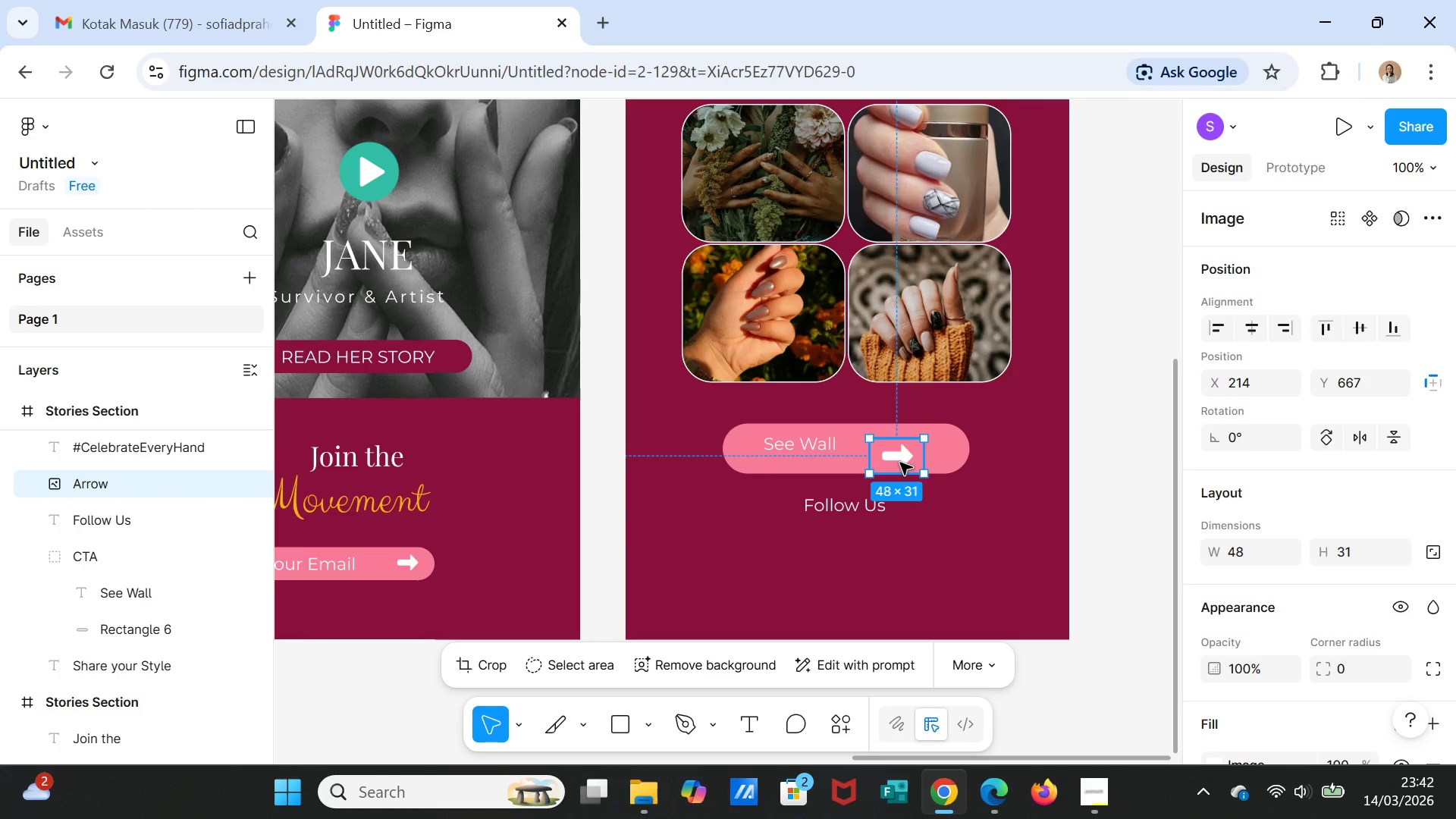 
left_click_drag(start_coordinate=[900, 463], to_coordinate=[919, 455])
 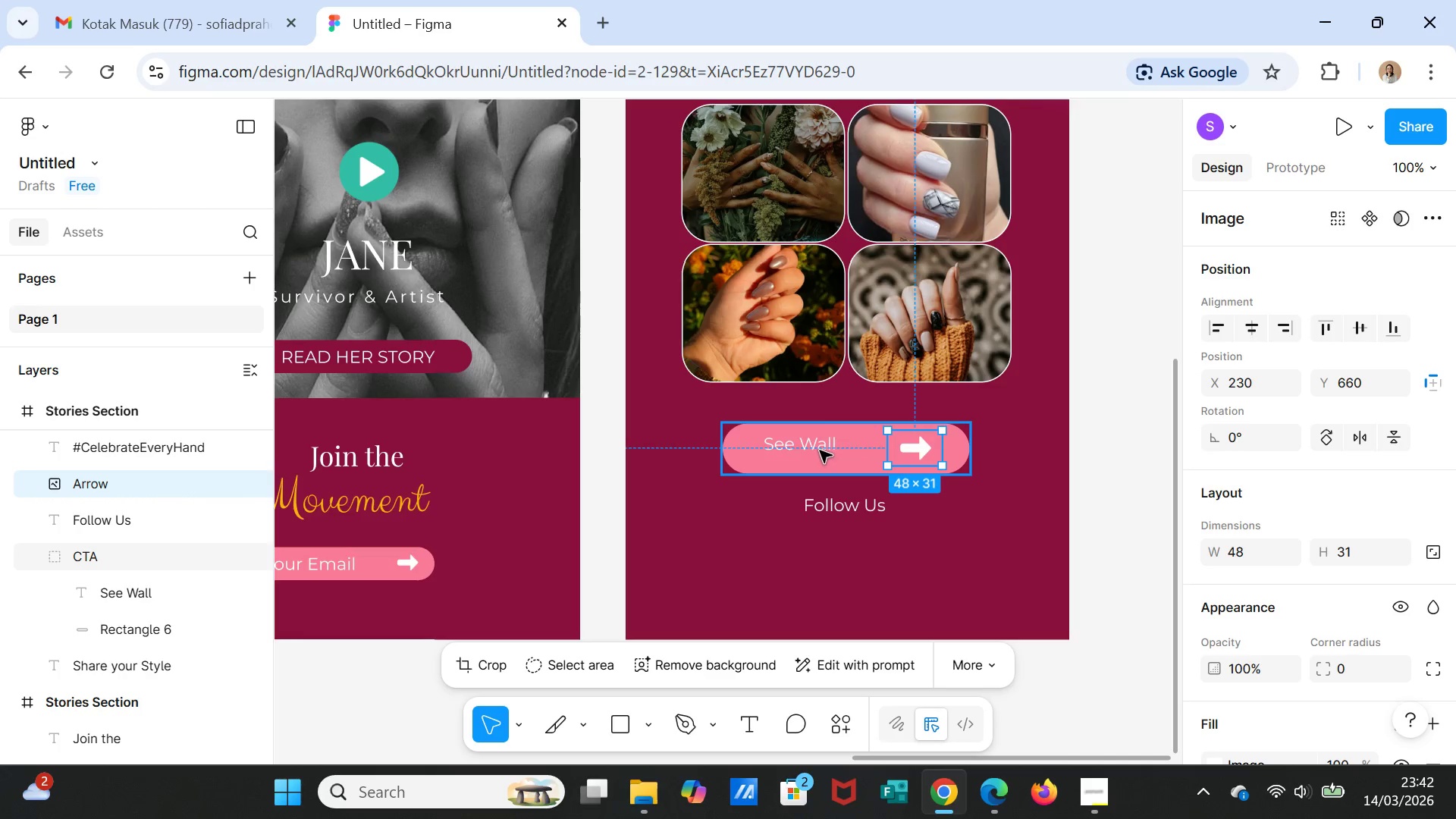 
left_click([820, 450])
 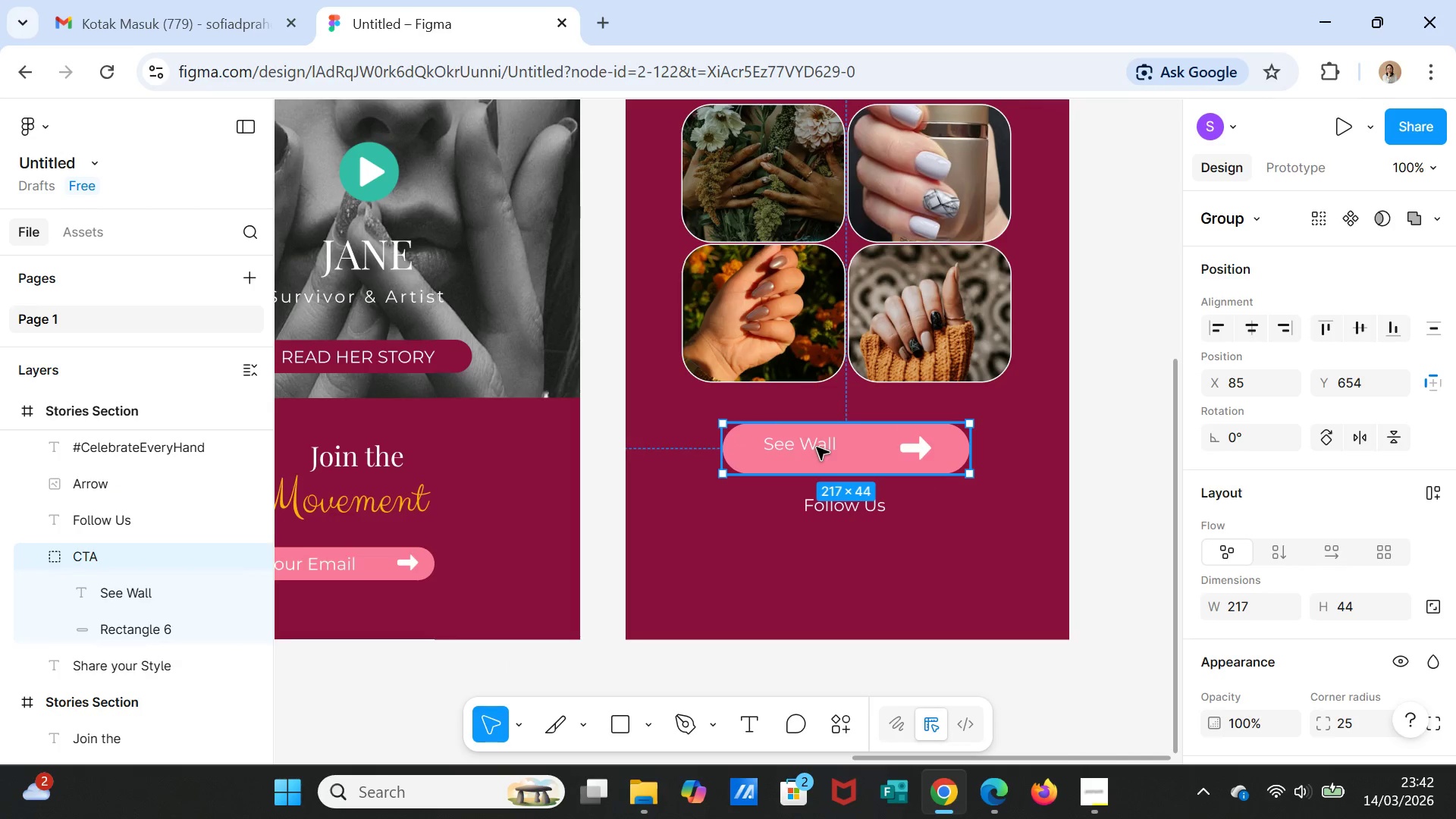 
left_click([817, 447])
 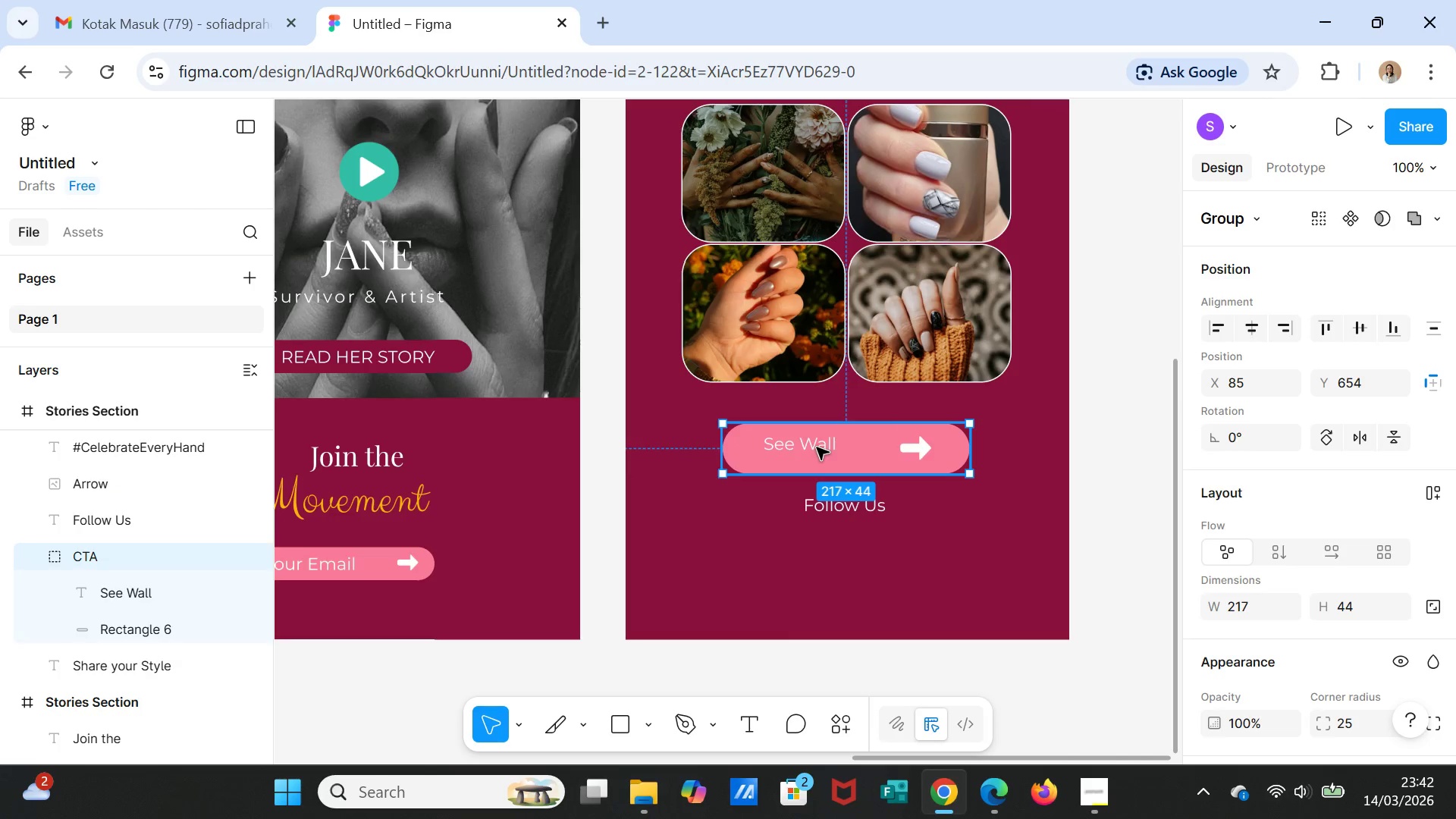 
double_click([817, 447])
 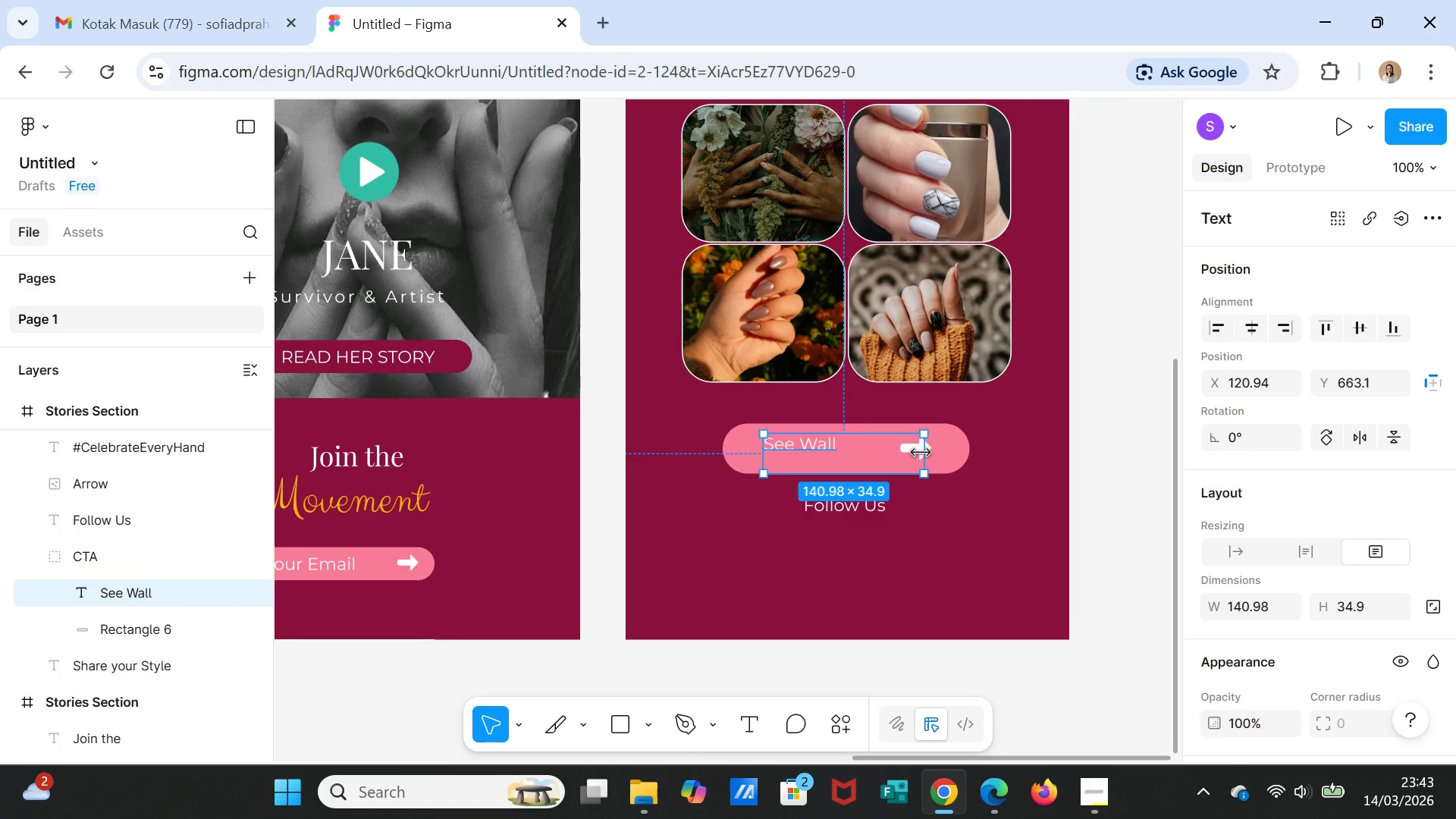 
left_click_drag(start_coordinate=[924, 451], to_coordinate=[872, 451])
 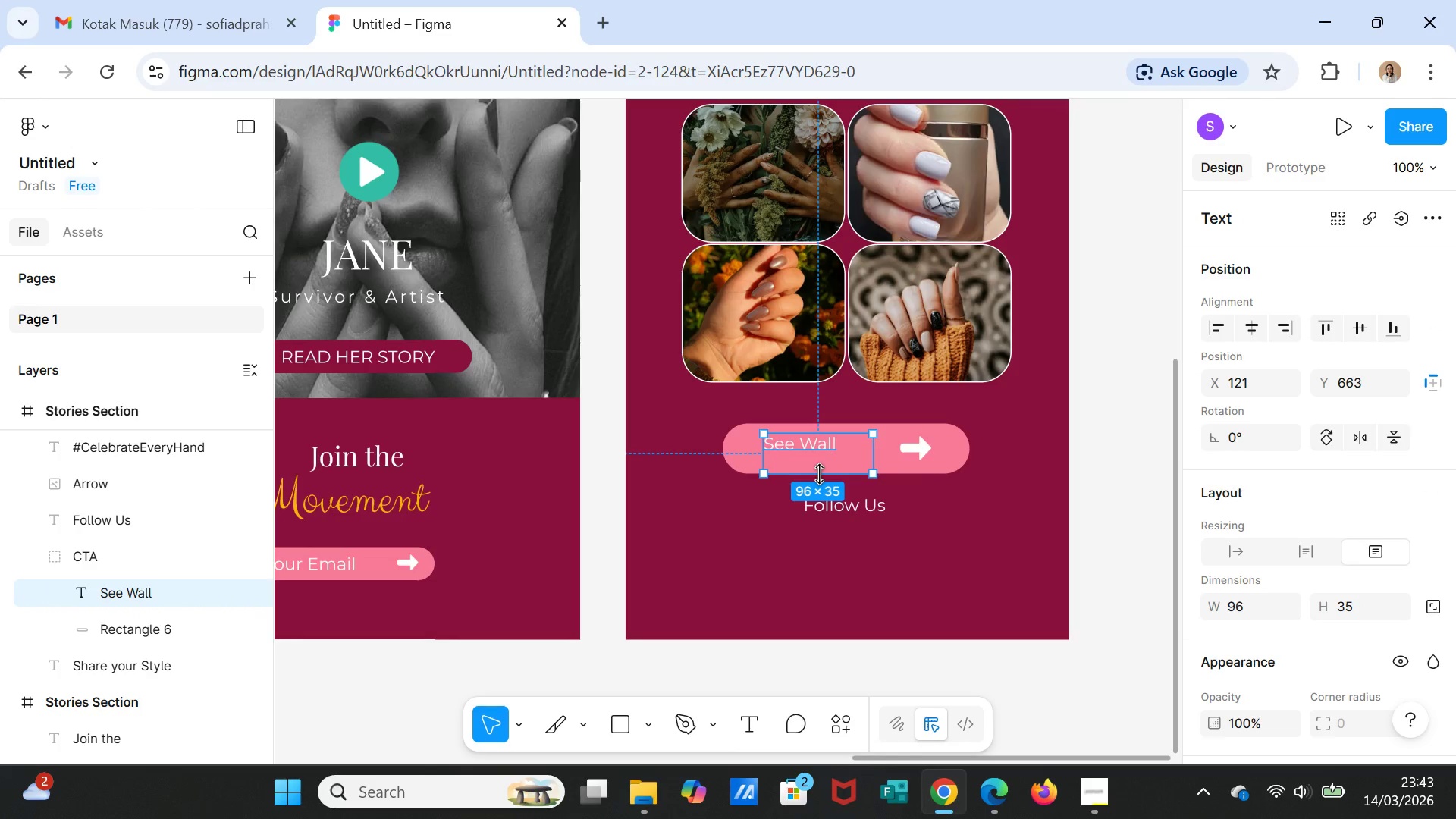 
left_click_drag(start_coordinate=[819, 474], to_coordinate=[818, 460])
 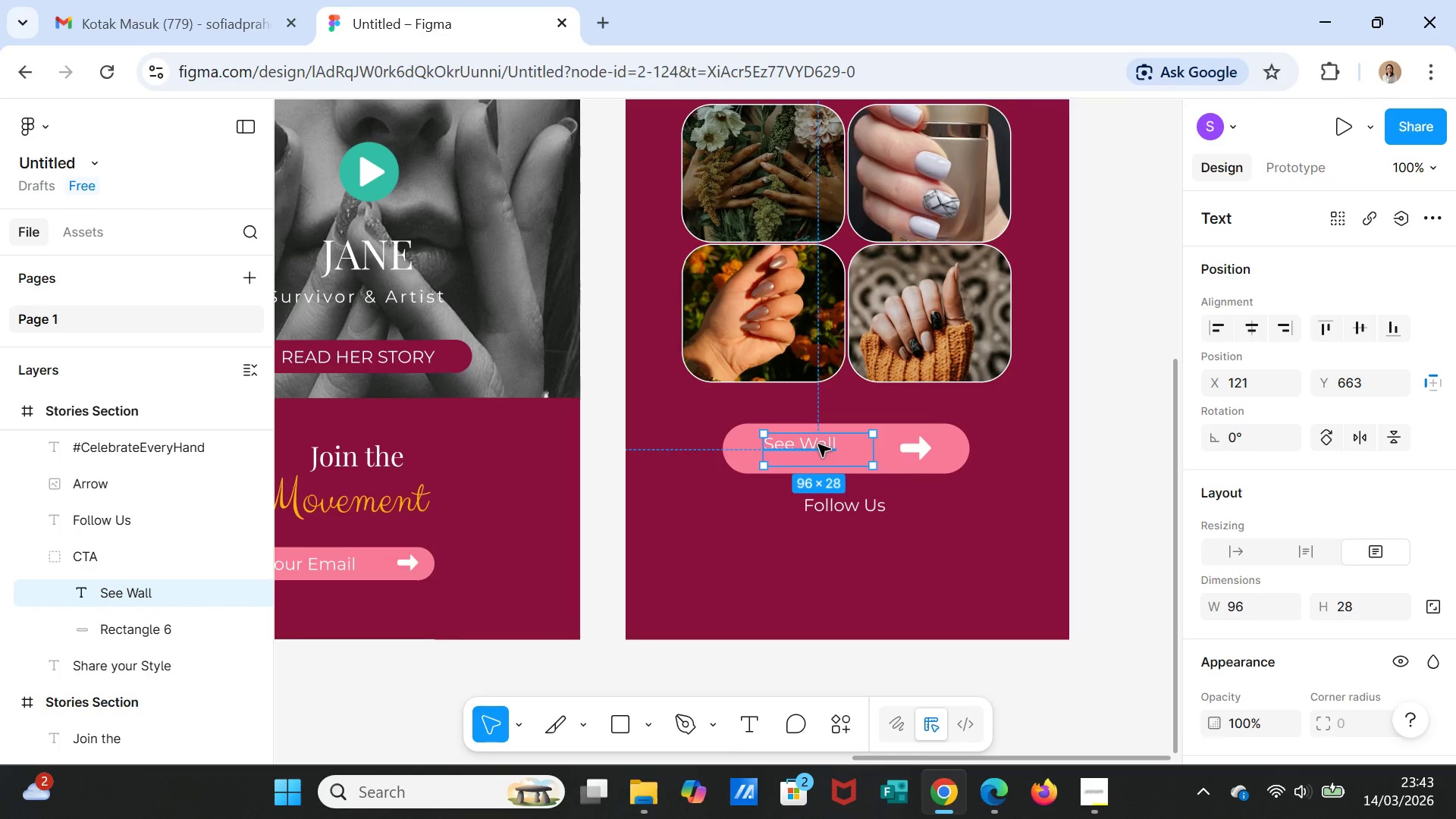 
left_click_drag(start_coordinate=[818, 444], to_coordinate=[843, 447])
 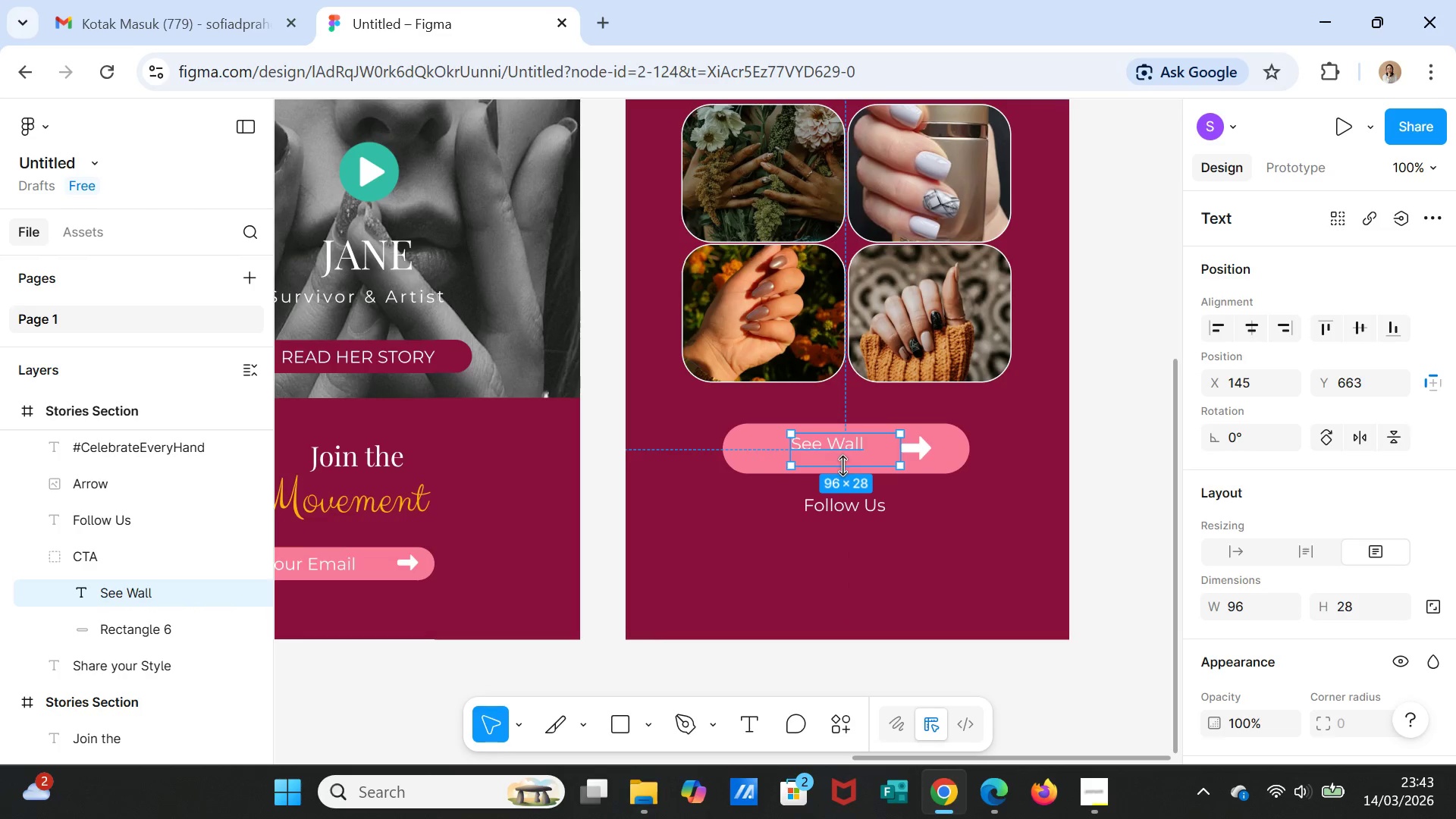 
left_click_drag(start_coordinate=[843, 466], to_coordinate=[842, 455])
 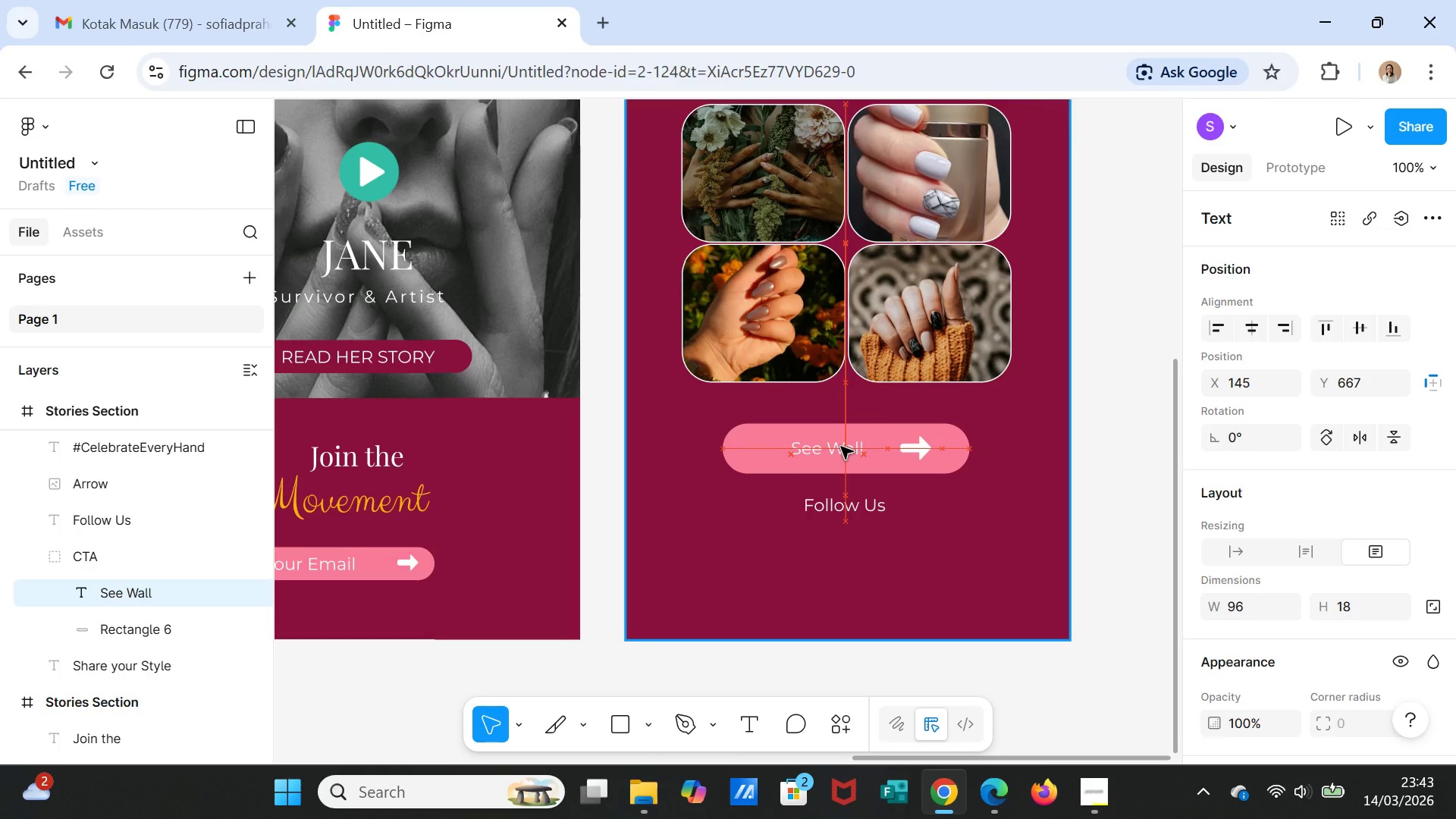 
left_click([1003, 472])
 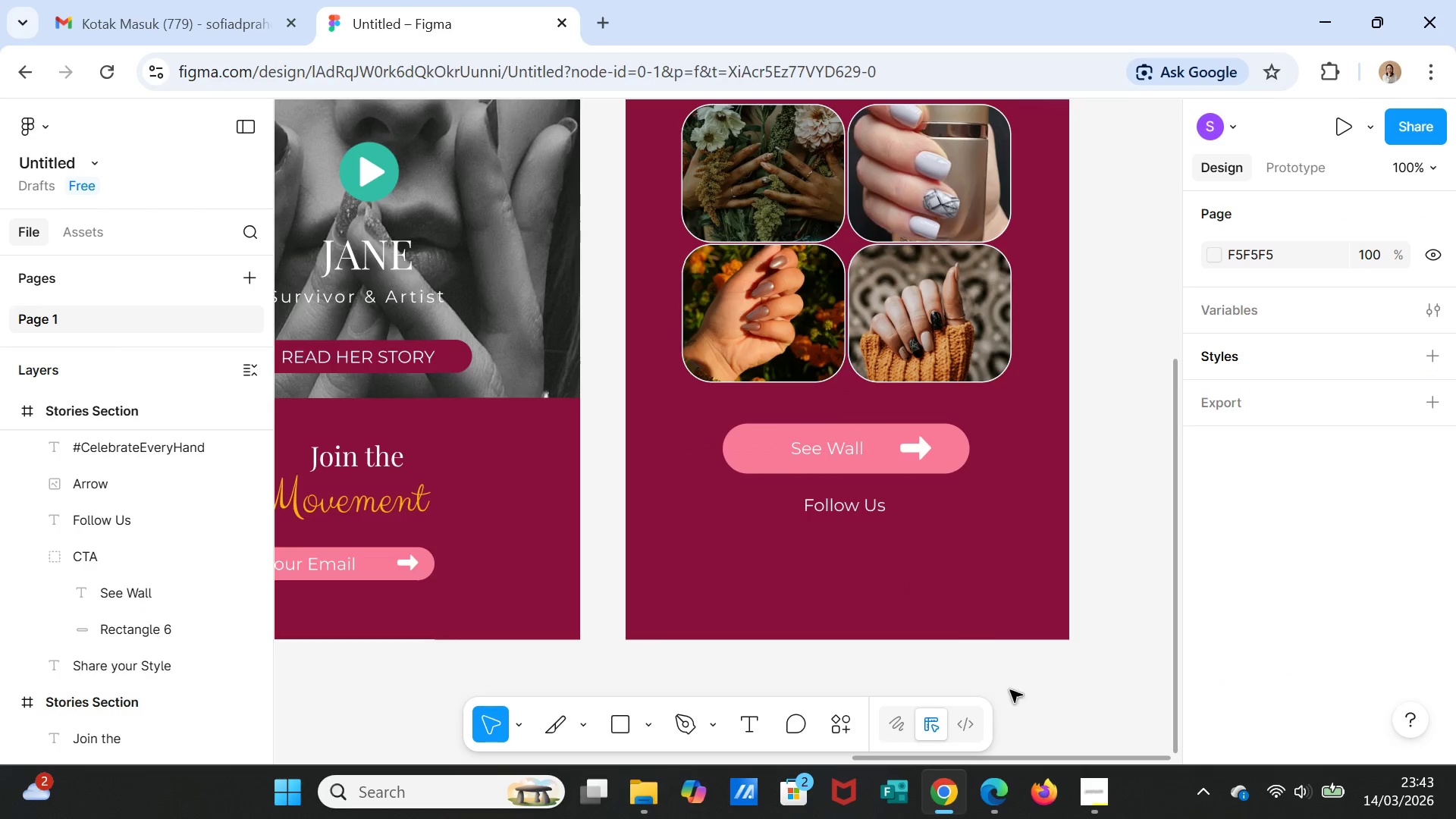 
left_click([841, 723])
 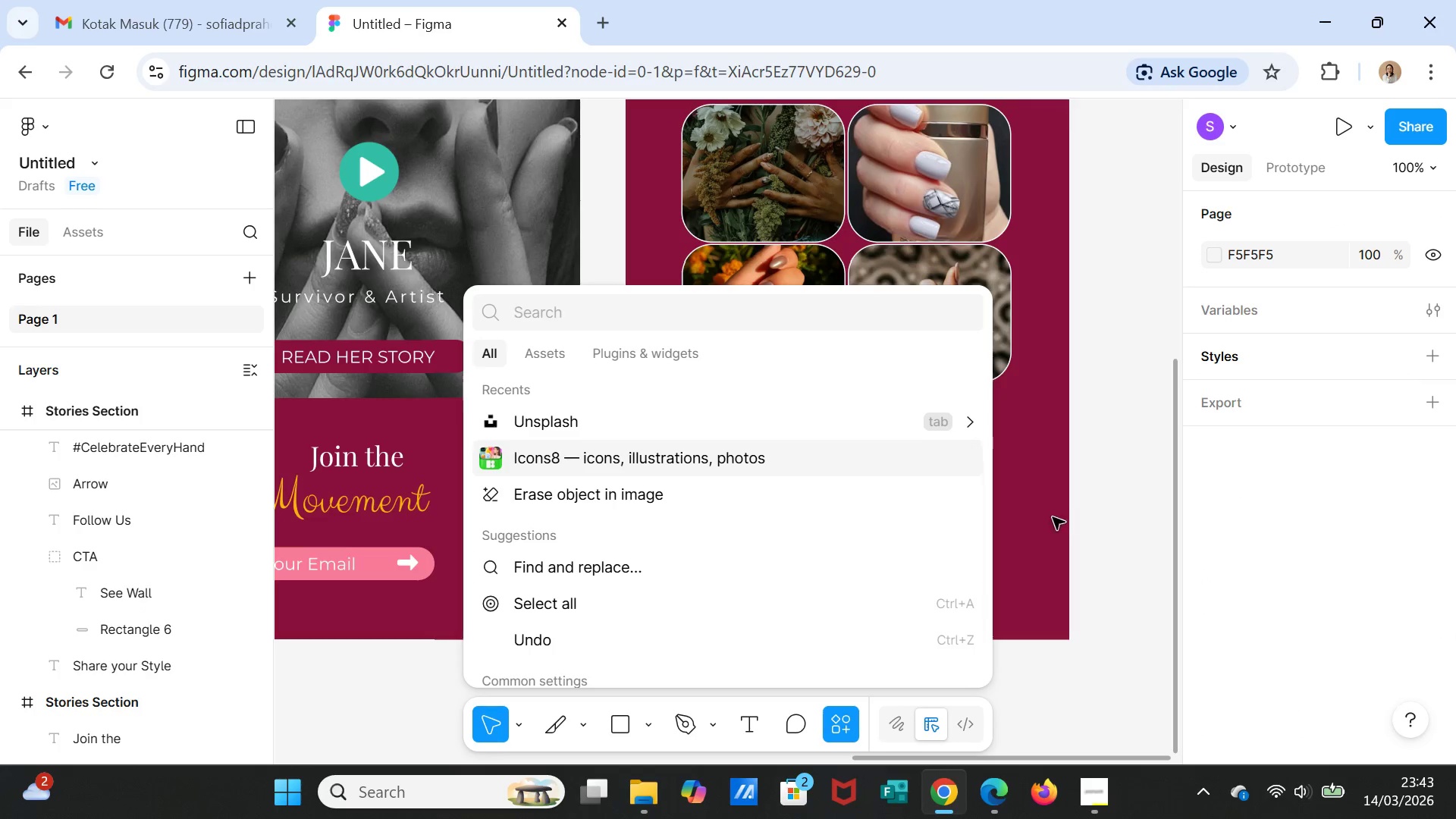 
left_click([1033, 528])
 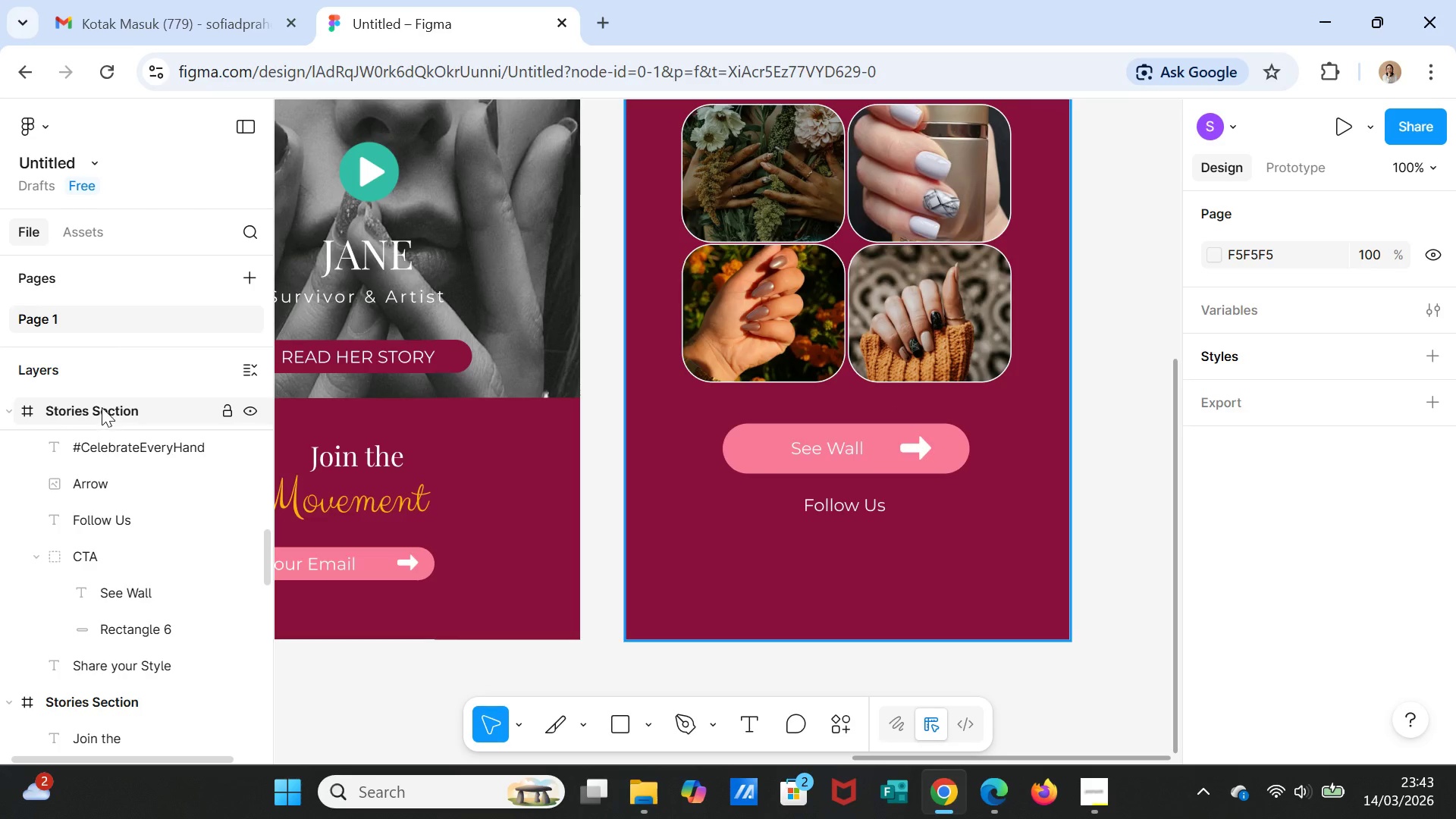 
scroll: coordinate [142, 438], scroll_direction: up, amount: 12.0
 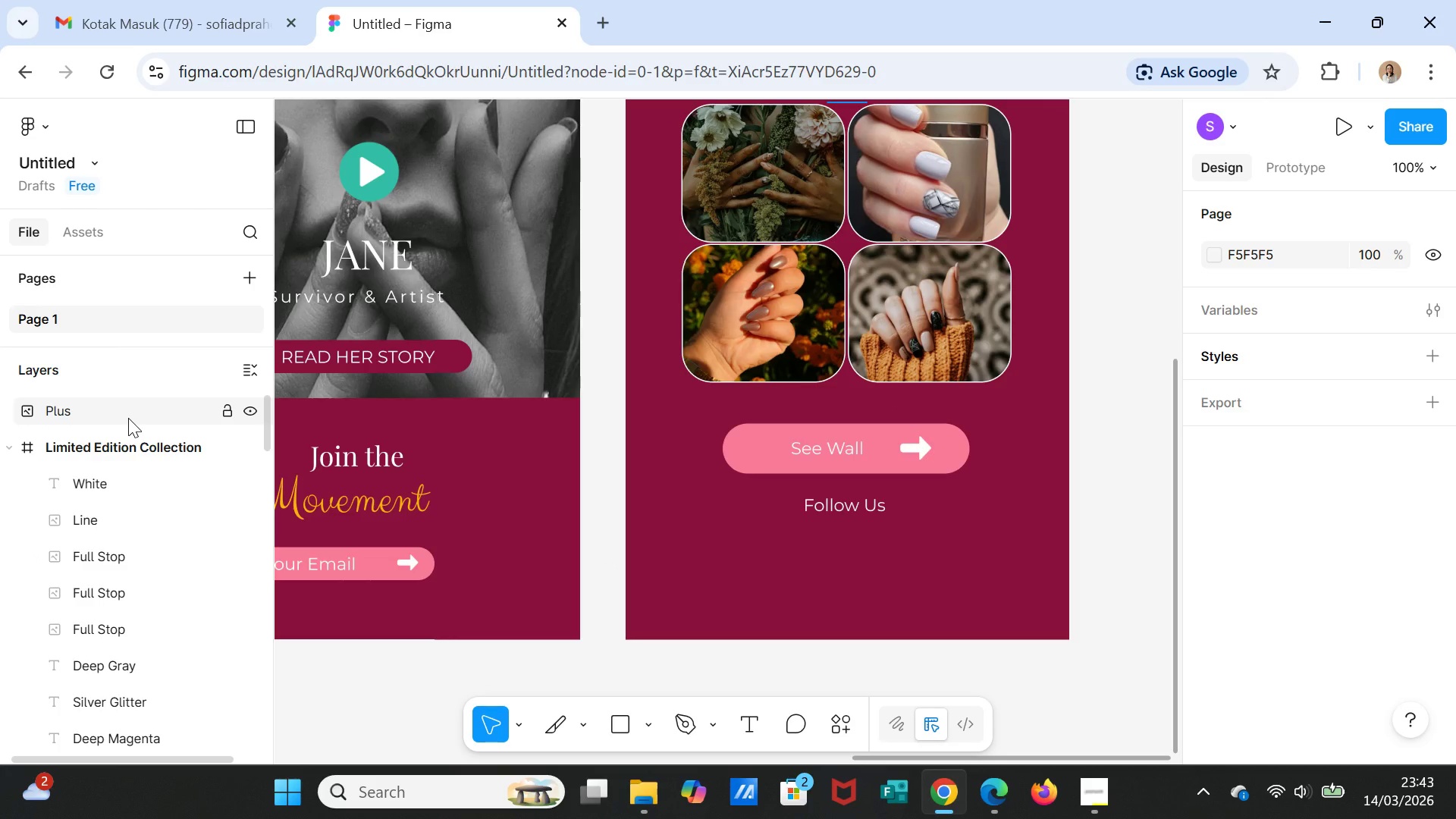 
left_click_drag(start_coordinate=[128, 418], to_coordinate=[128, 413])
 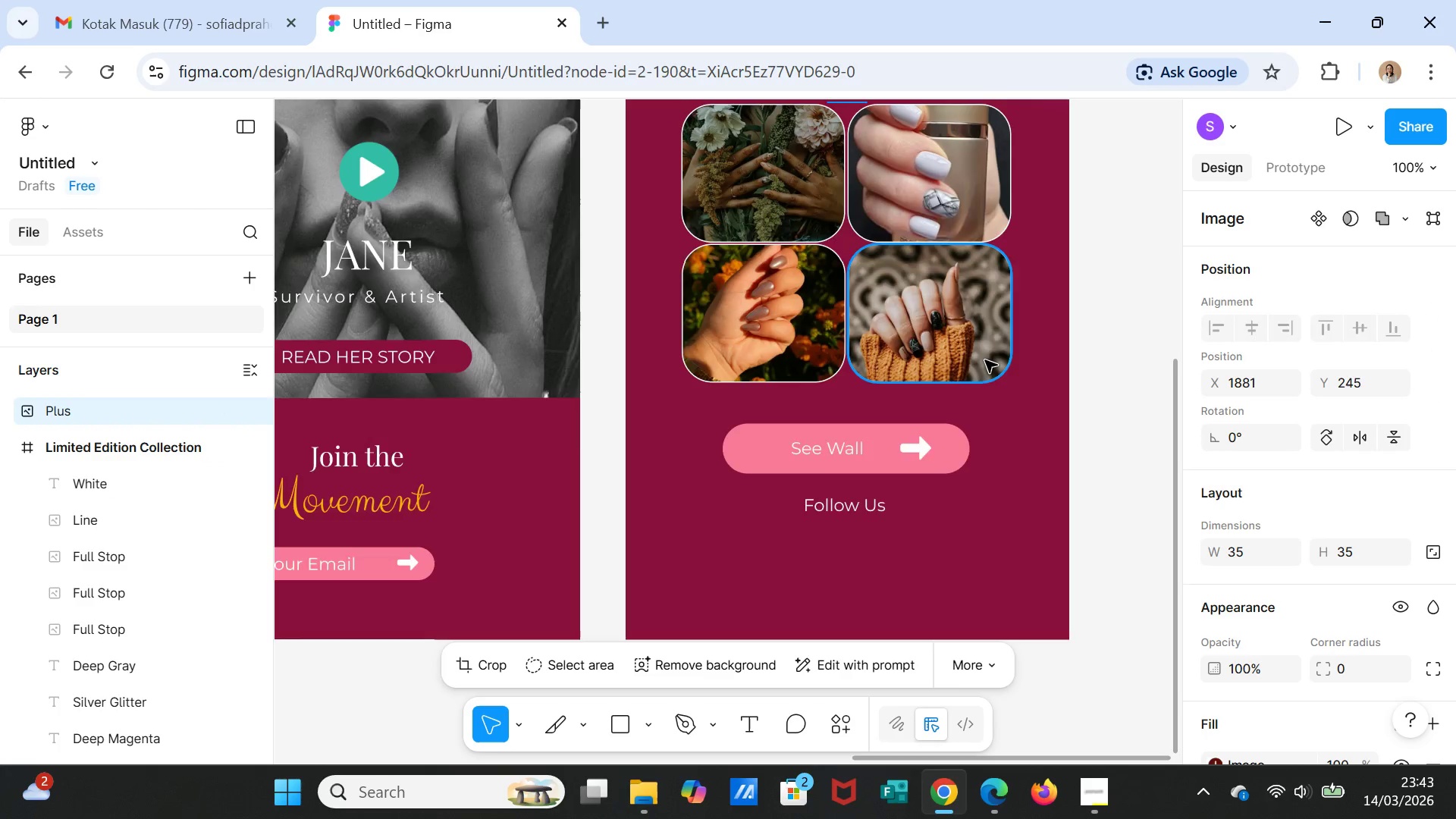 
scroll: coordinate [985, 360], scroll_direction: up, amount: 9.0
 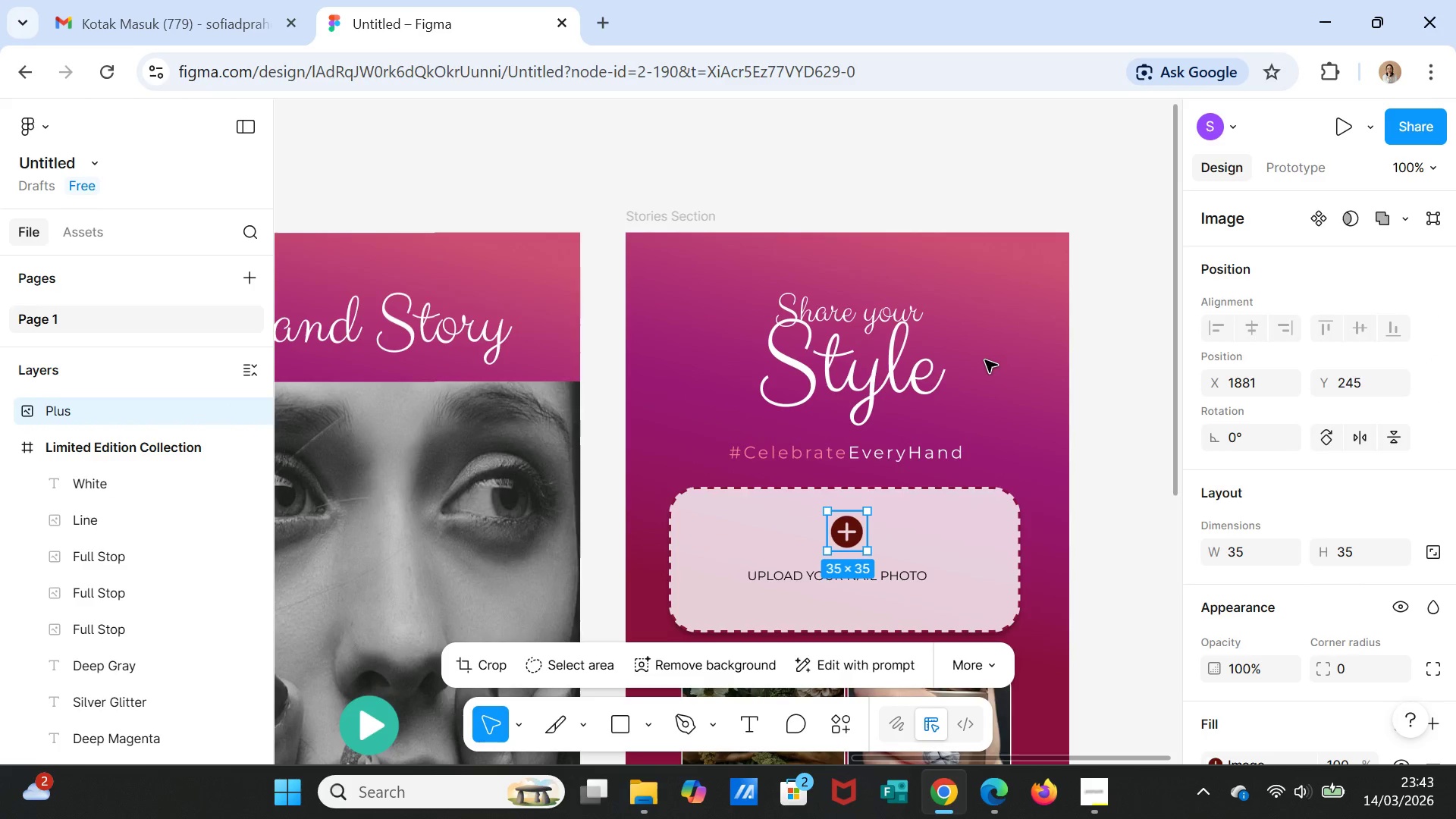 
scroll: coordinate [985, 360], scroll_direction: down, amount: 2.0
 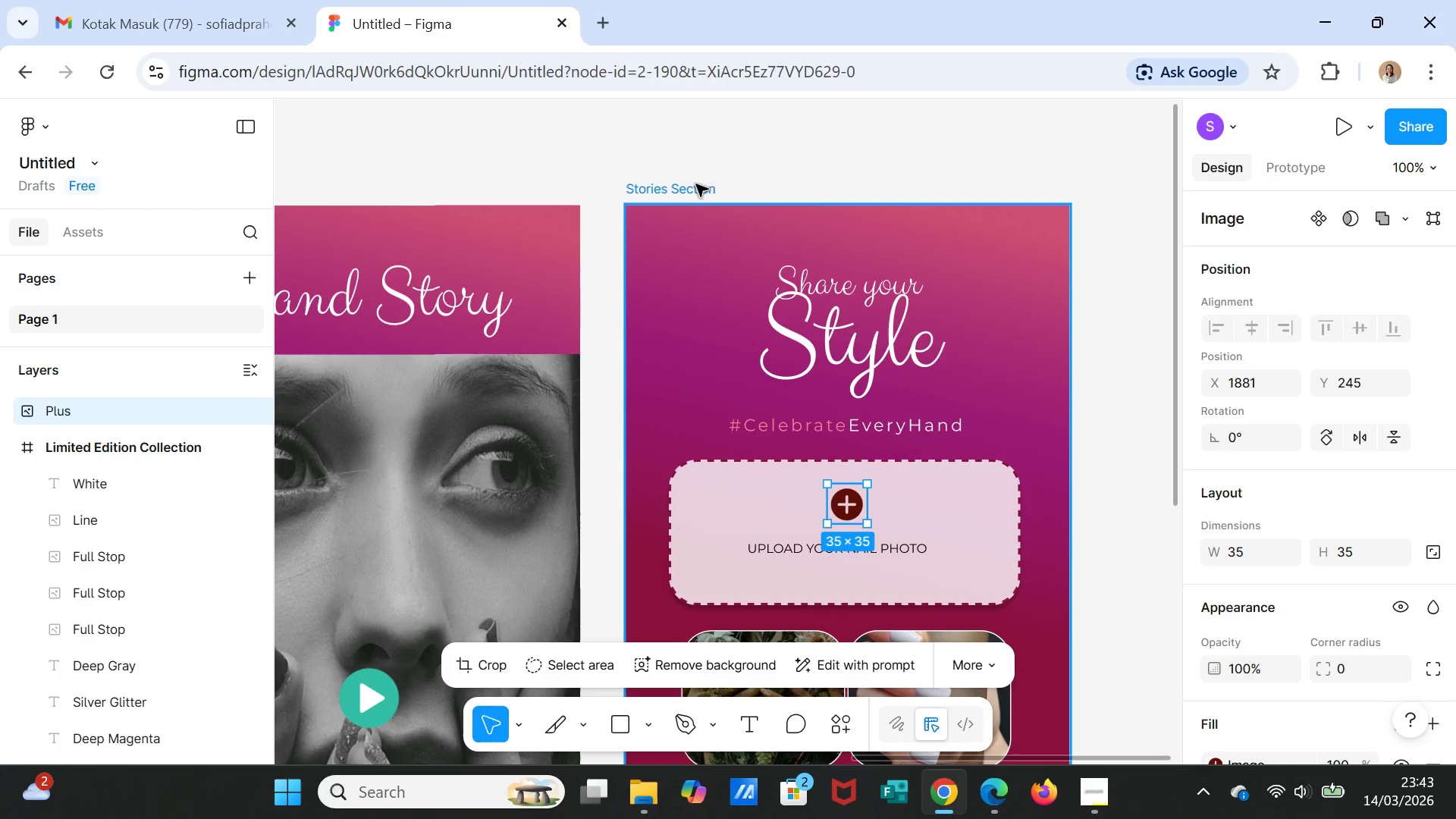 
double_click([695, 185])
 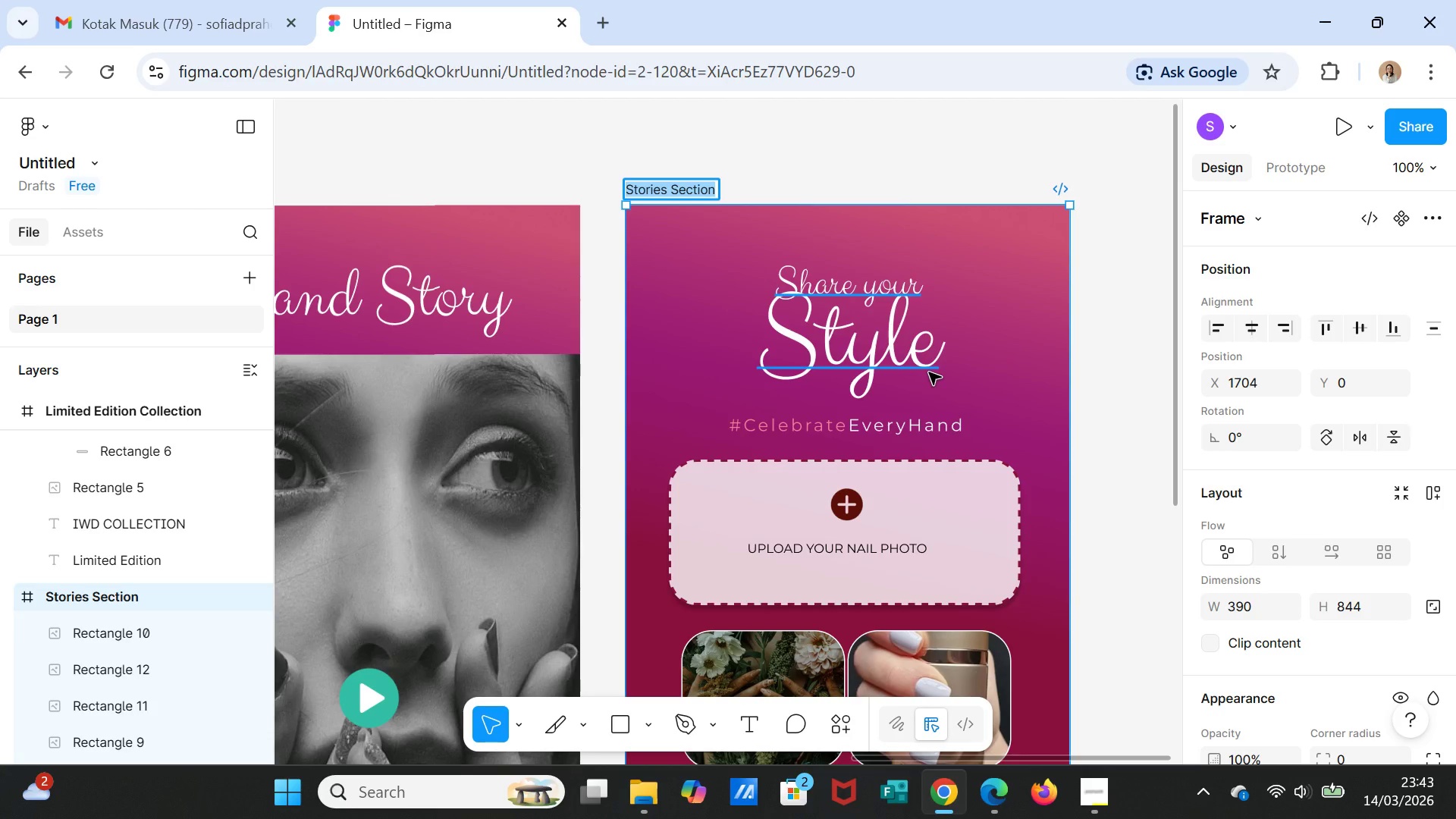 
wait(19.48)
 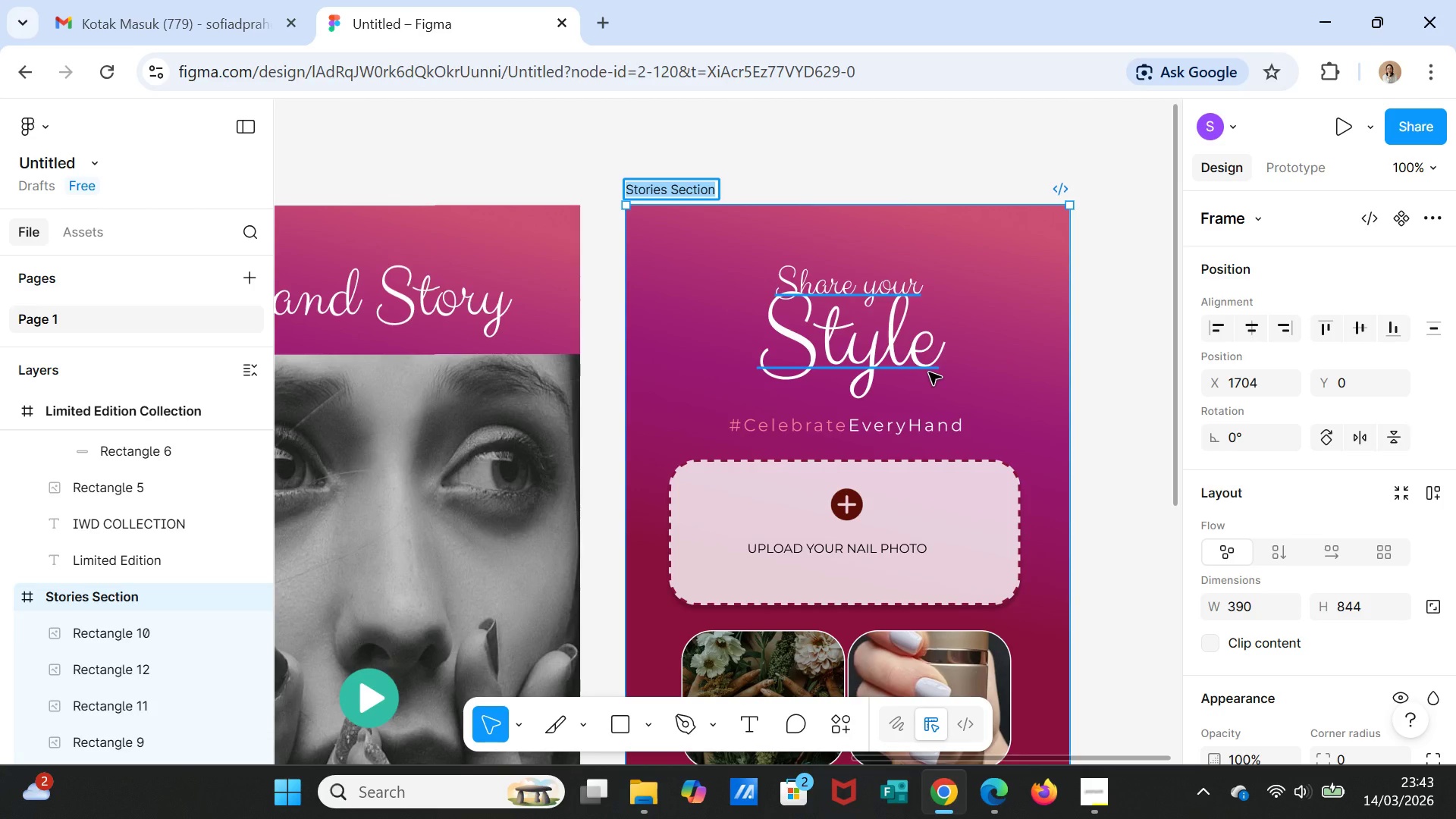 
type(Join Movement)
 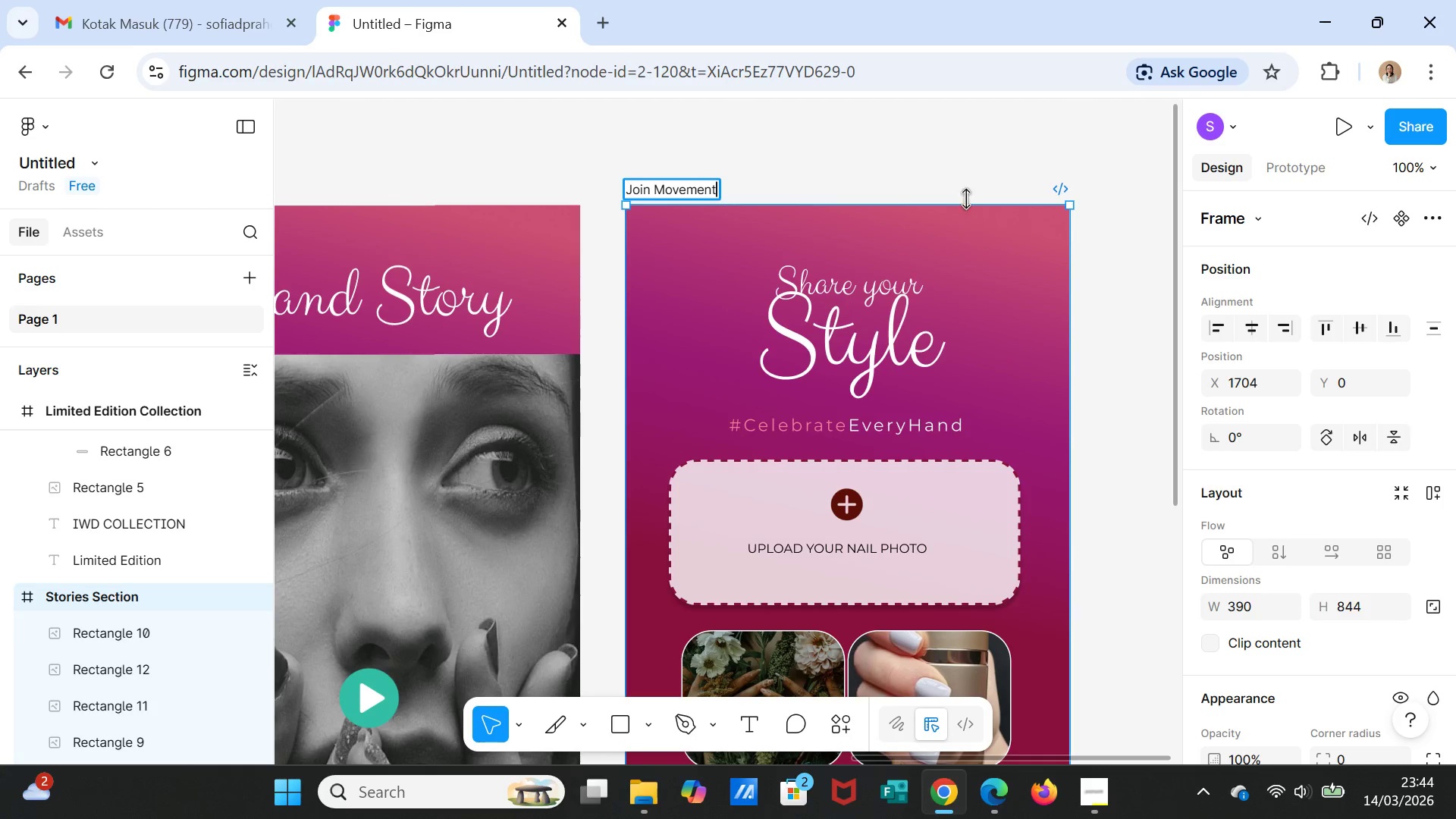 
left_click([946, 156])
 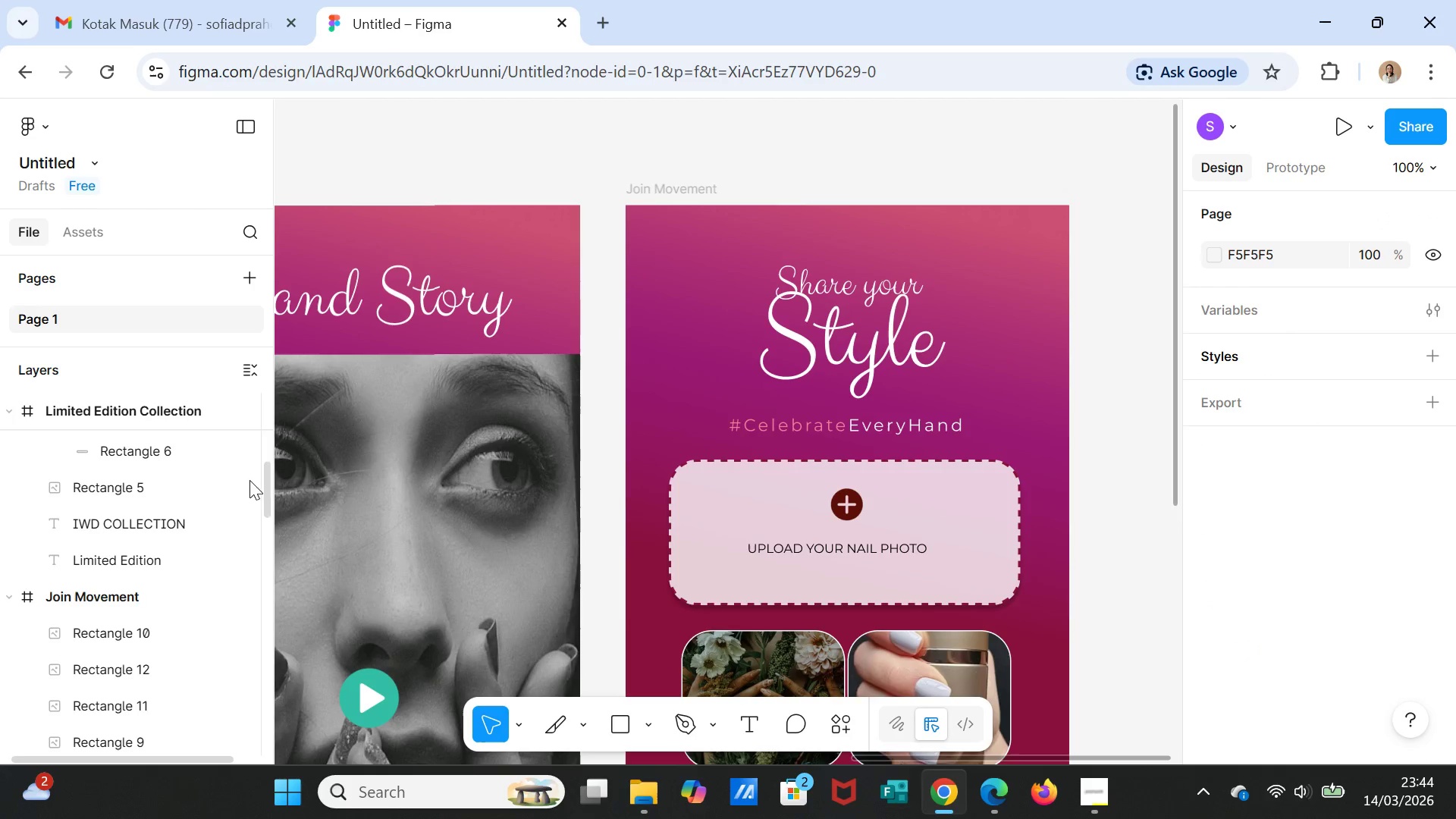 
scroll: coordinate [430, 486], scroll_direction: down, amount: 12.0
 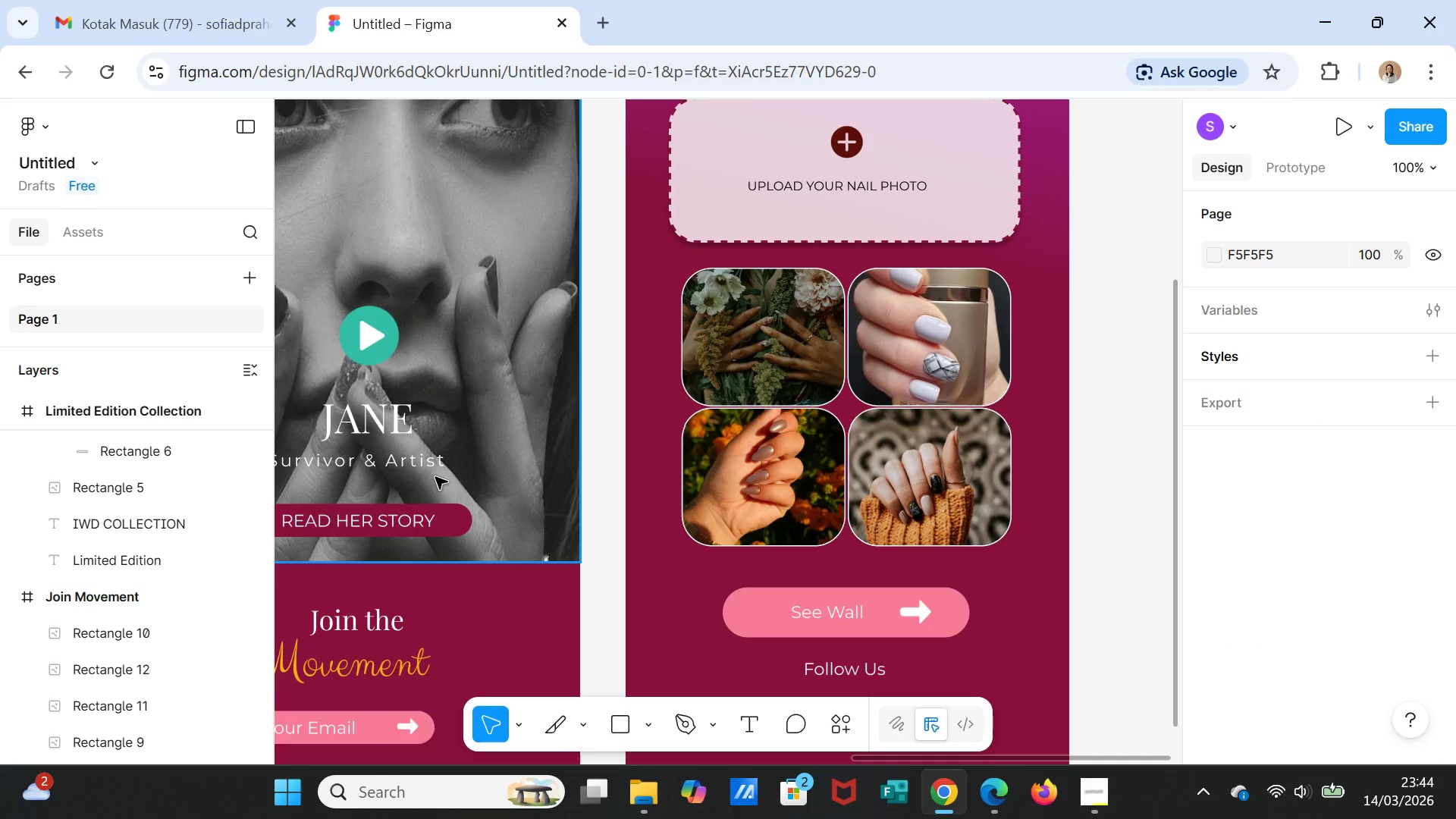 
scroll: coordinate [438, 477], scroll_direction: up, amount: 9.0
 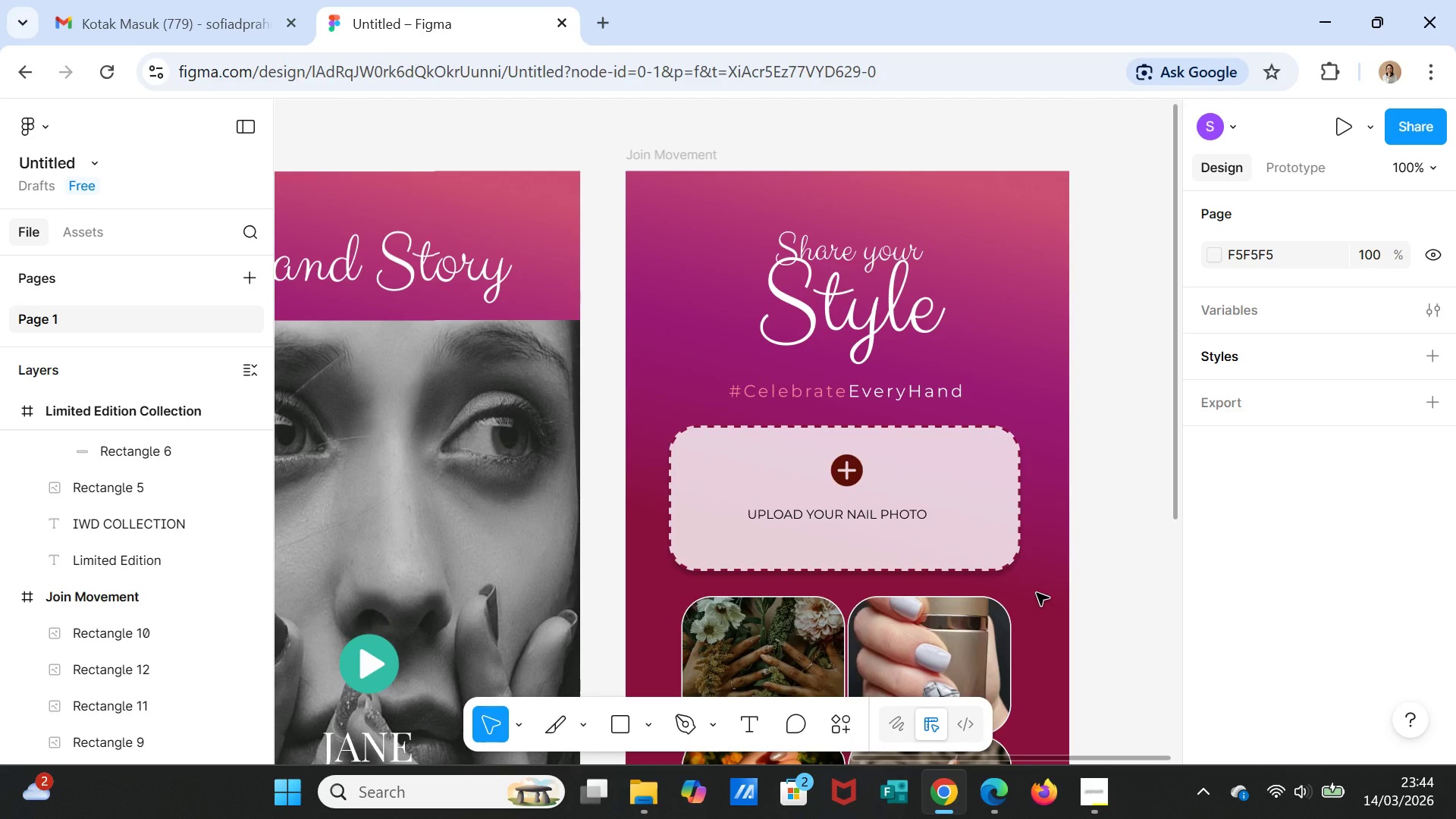 
wait(53.42)
 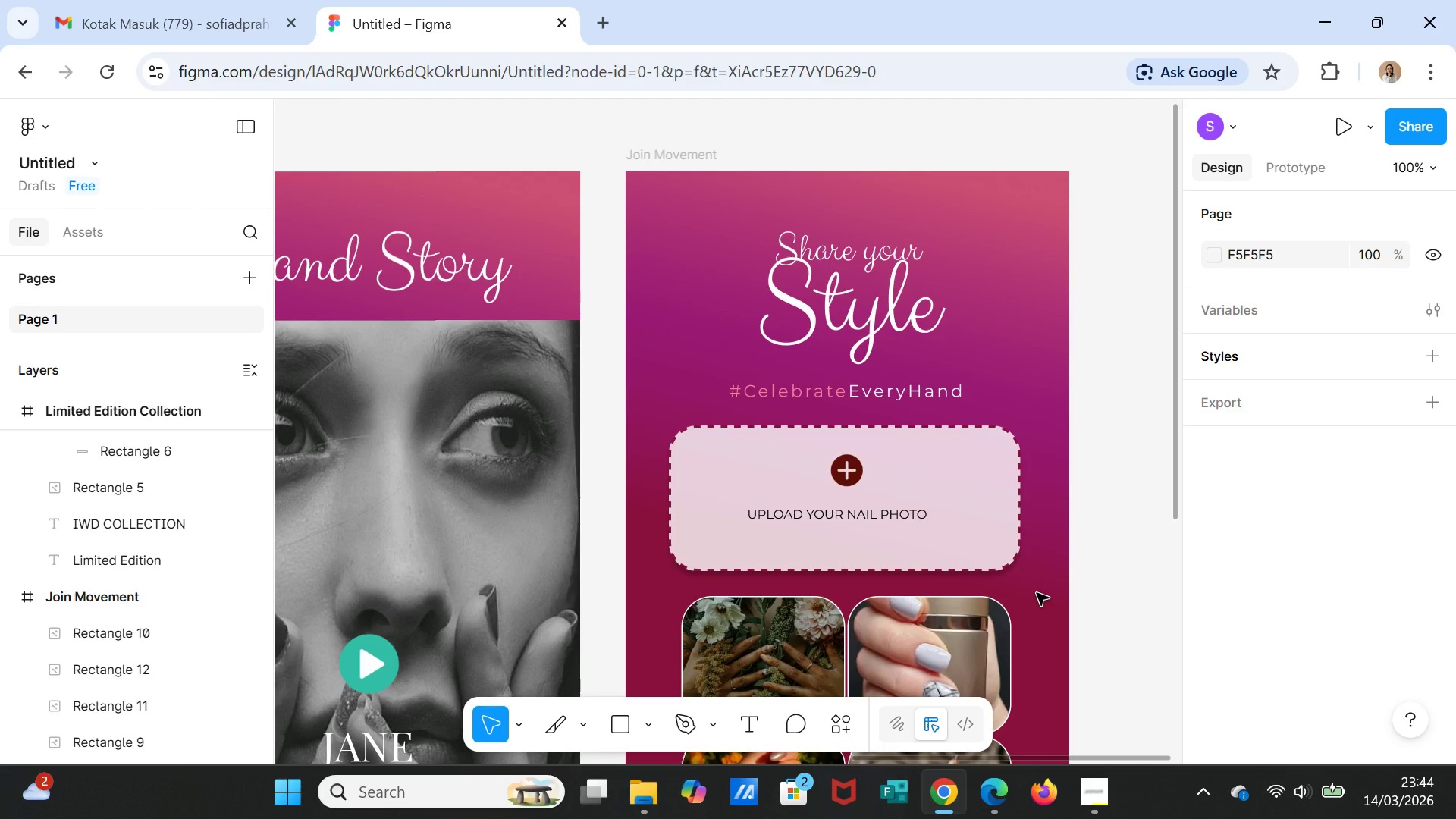 
left_click([11, 413])
 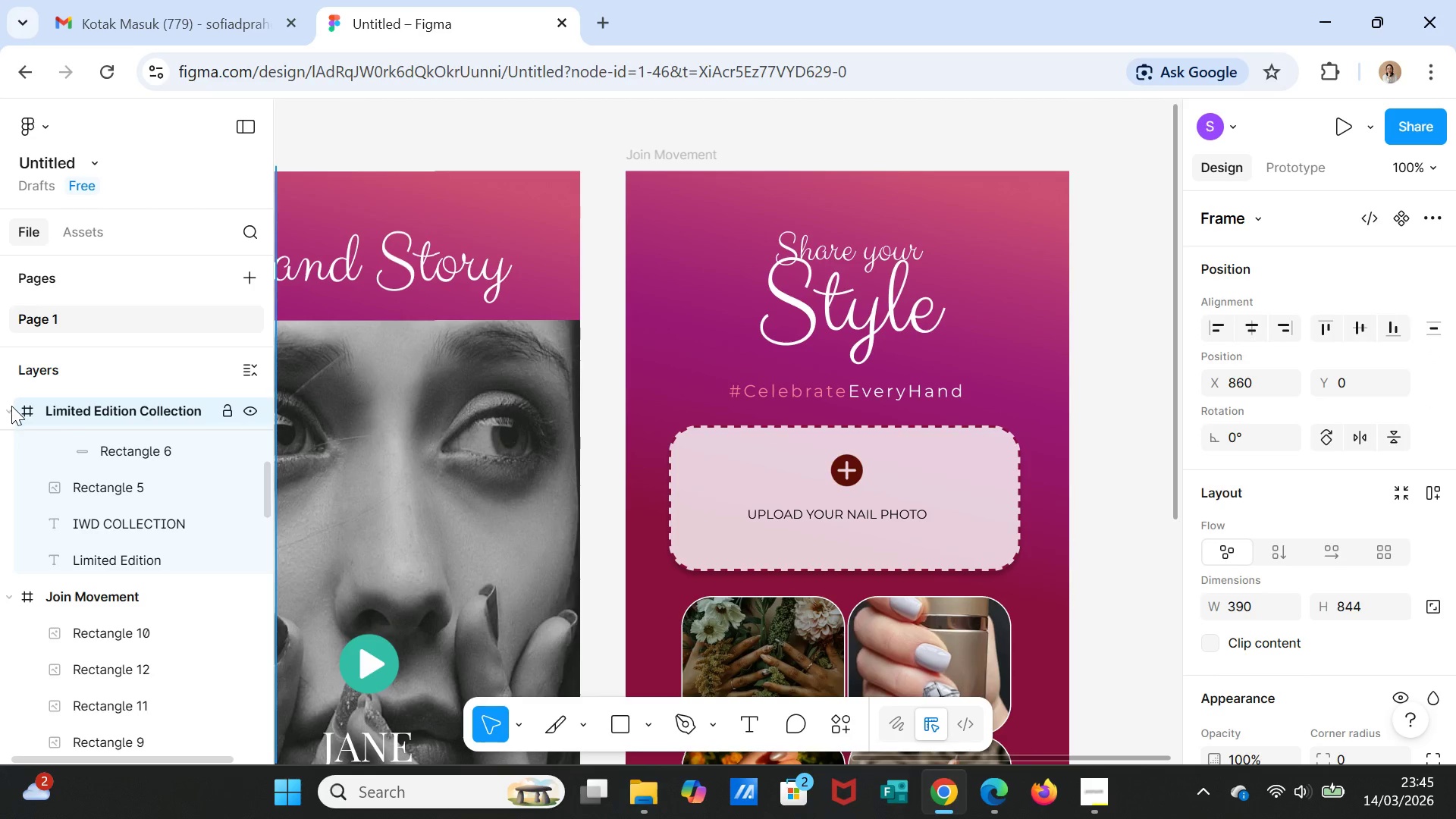 
left_click([12, 408])
 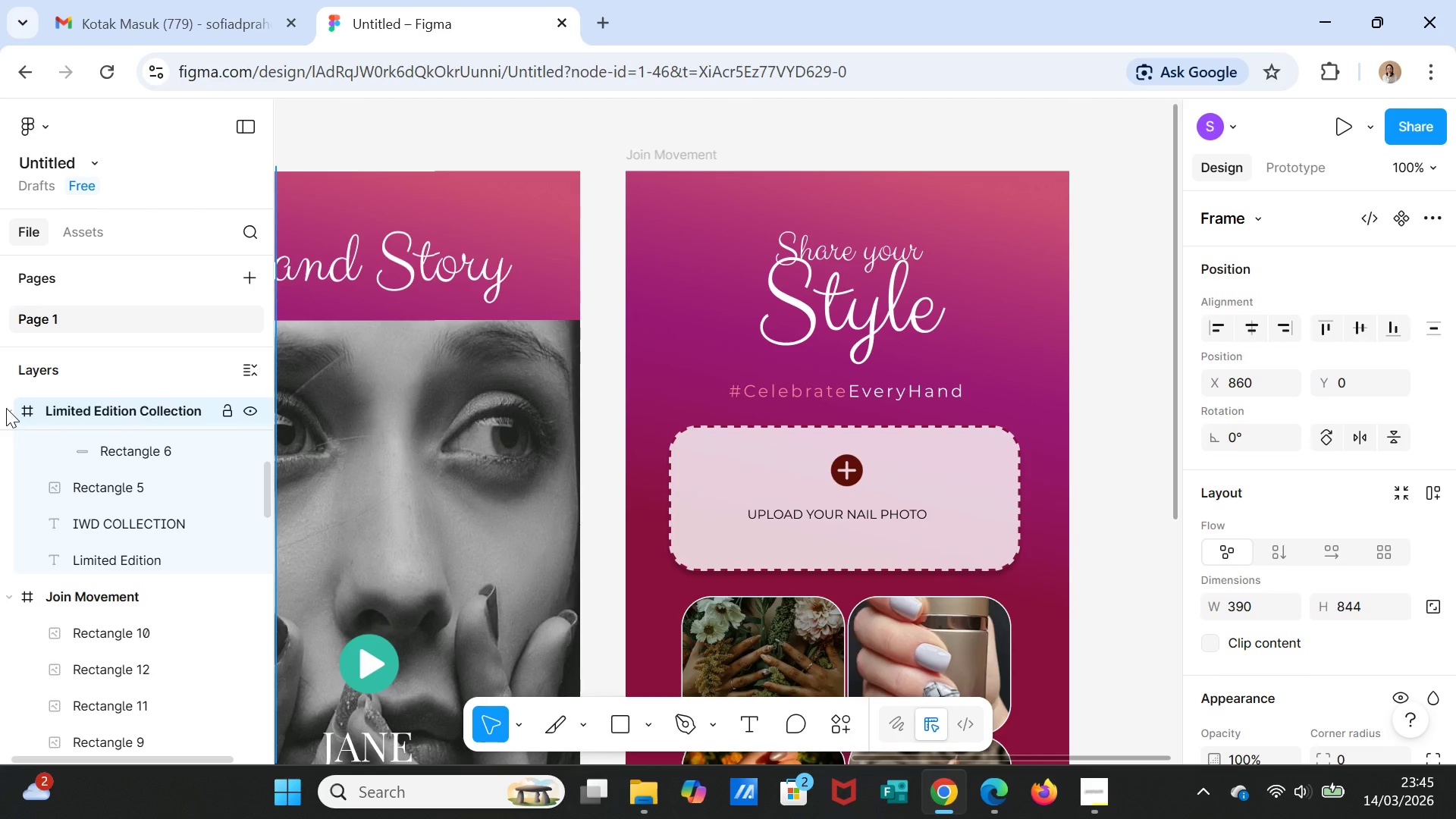 
left_click([6, 408])
 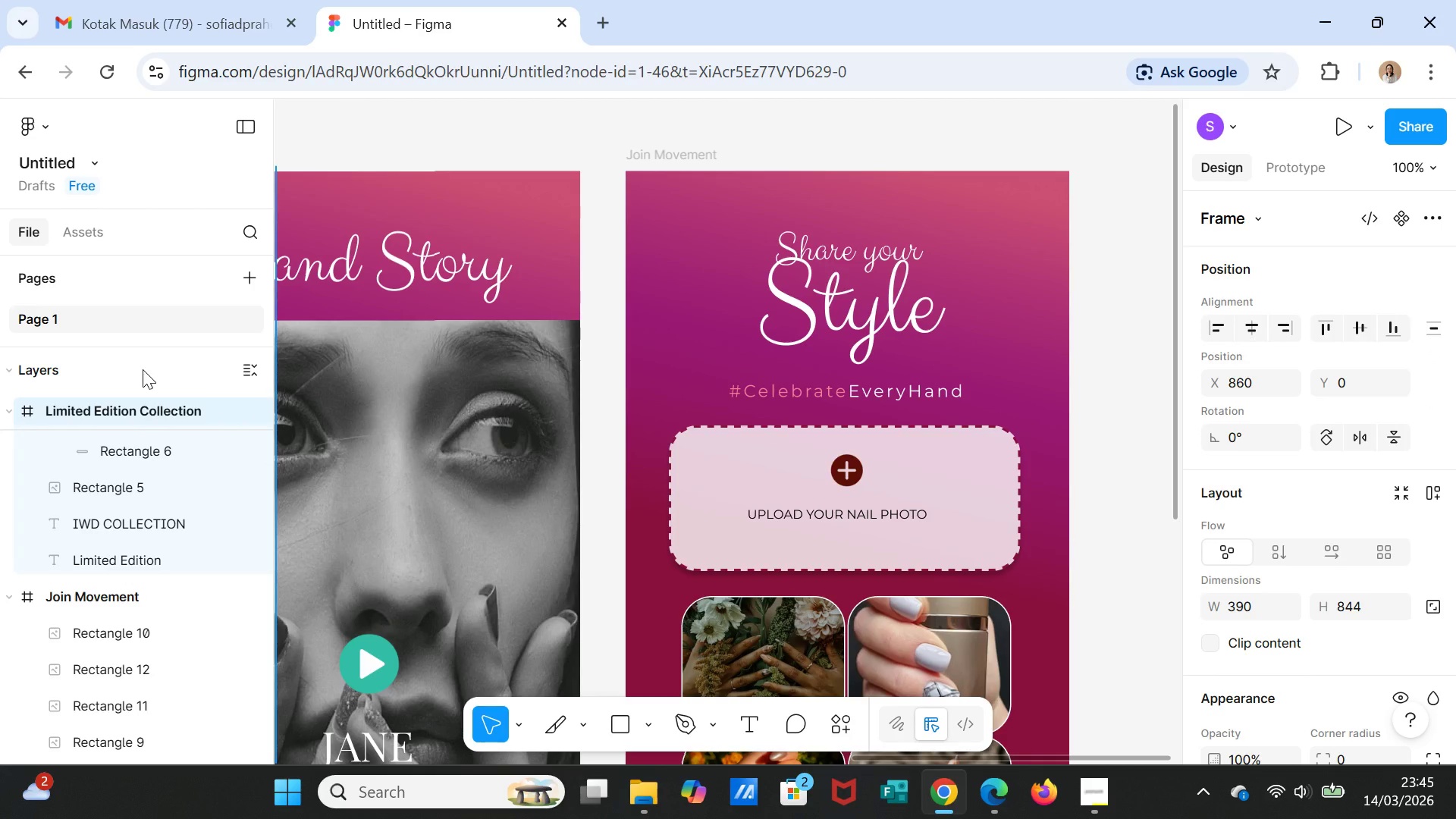 
left_click([143, 369])
 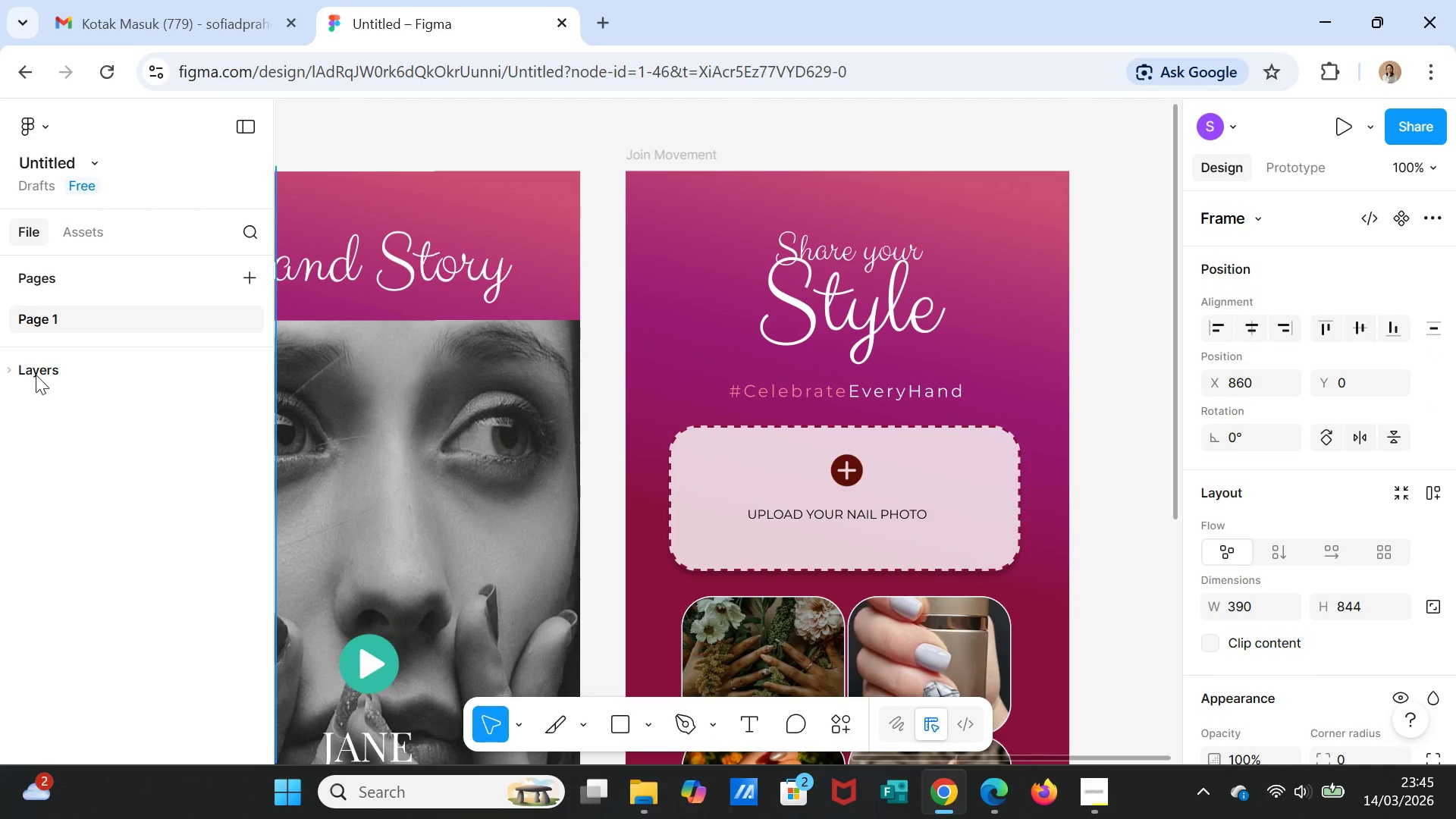 
left_click([35, 373])
 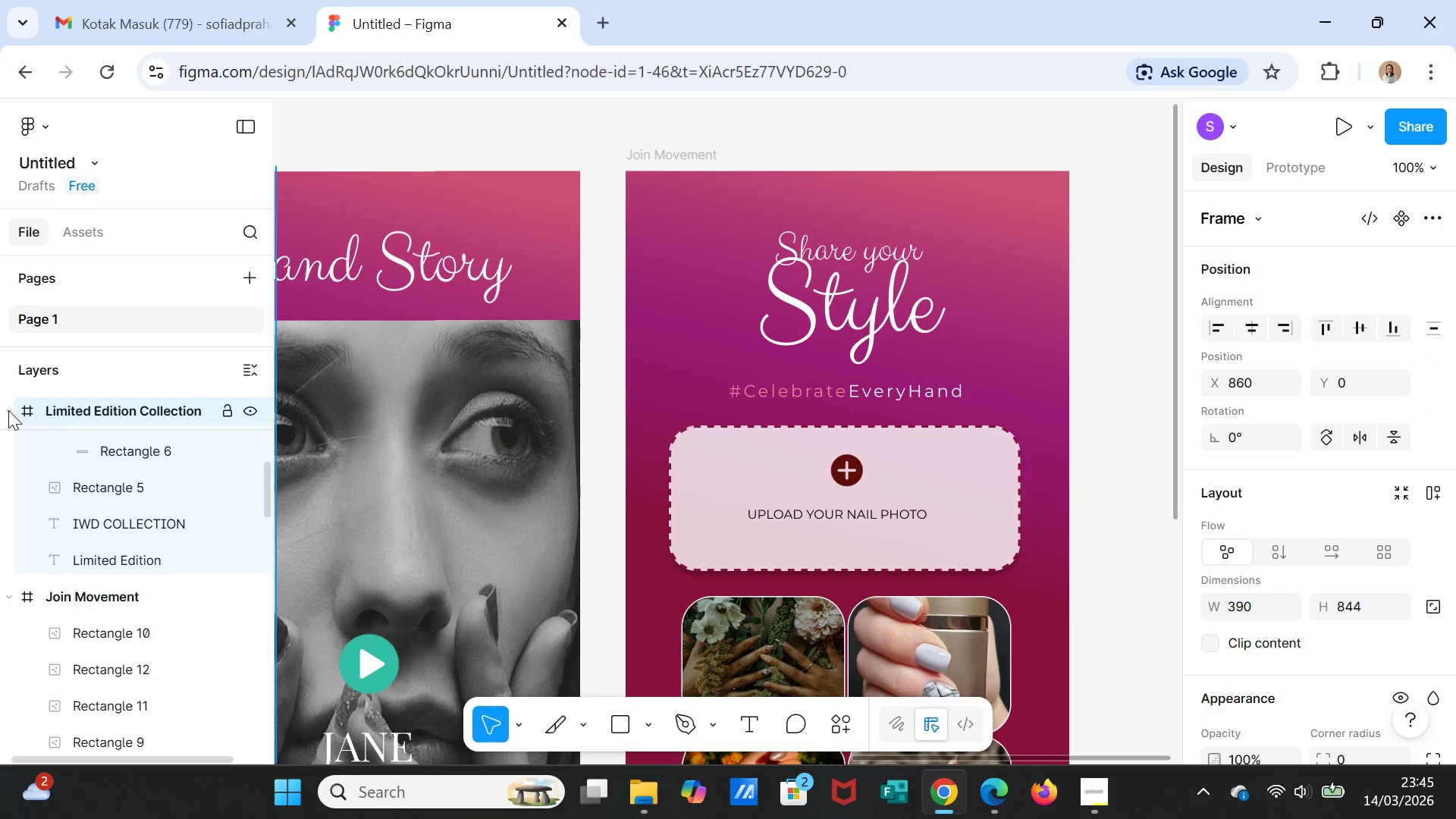 
left_click([8, 410])
 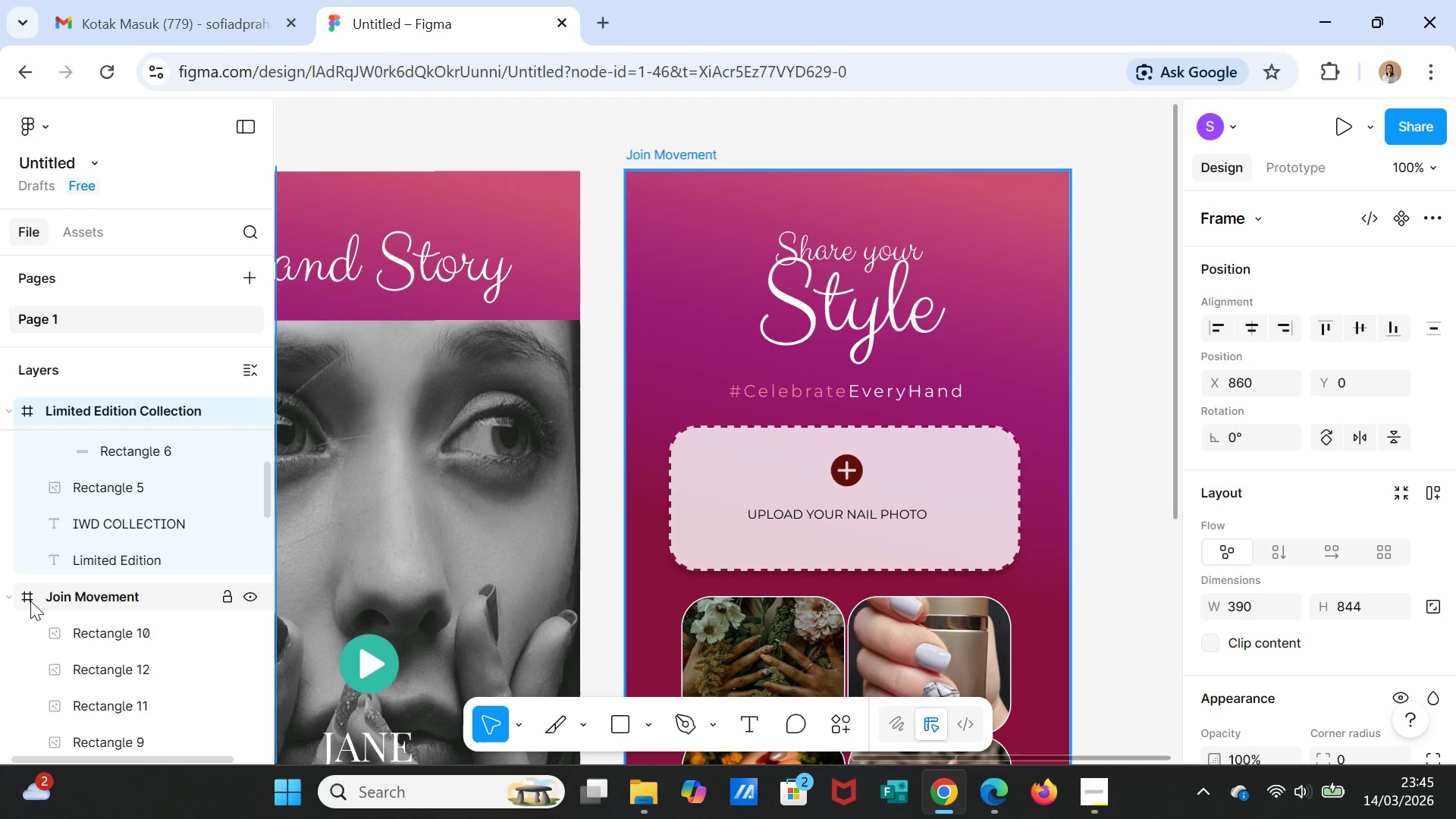 
scroll: coordinate [40, 595], scroll_direction: down, amount: 9.0
 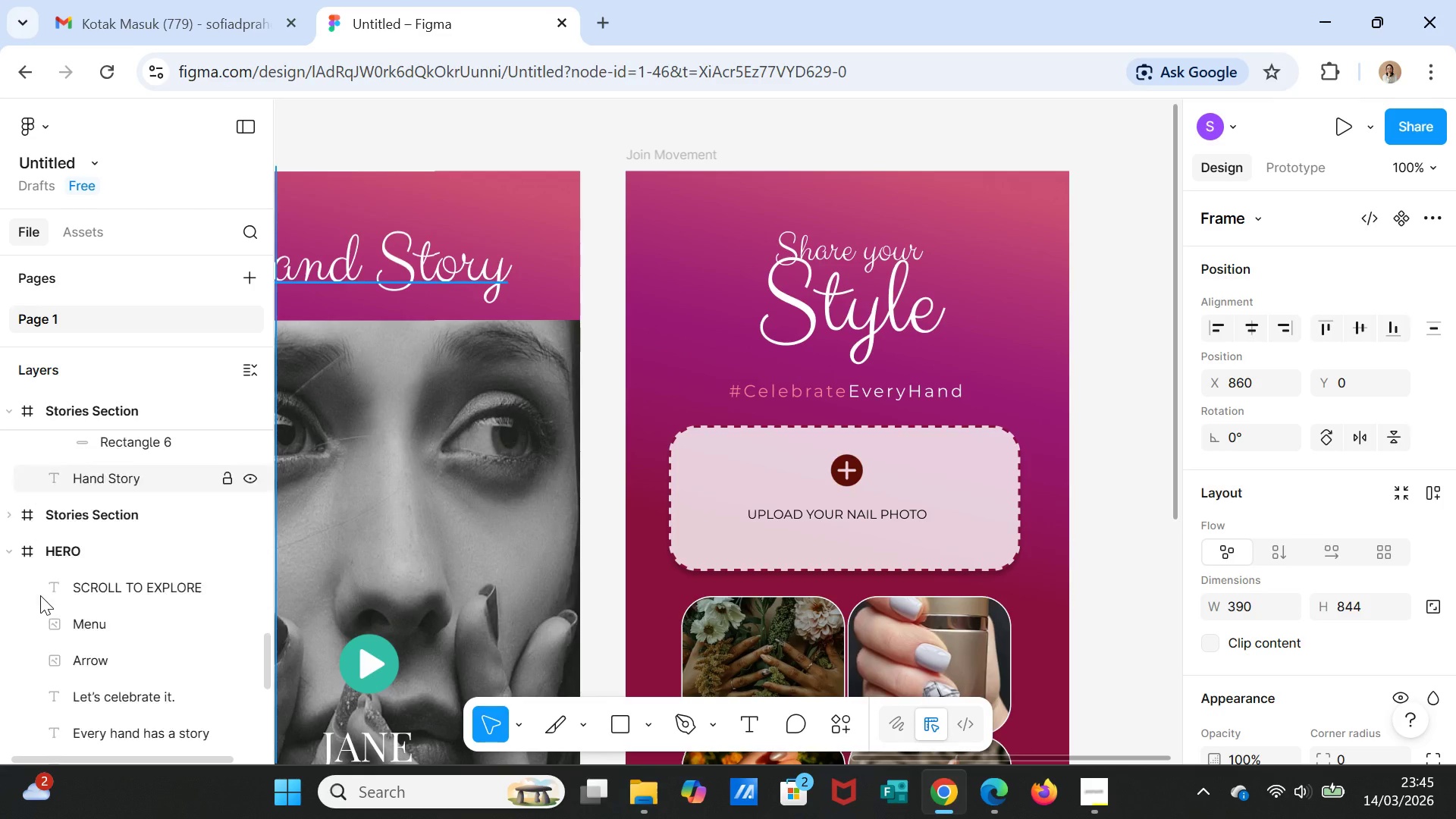 
scroll: coordinate [143, 542], scroll_direction: up, amount: 18.0
 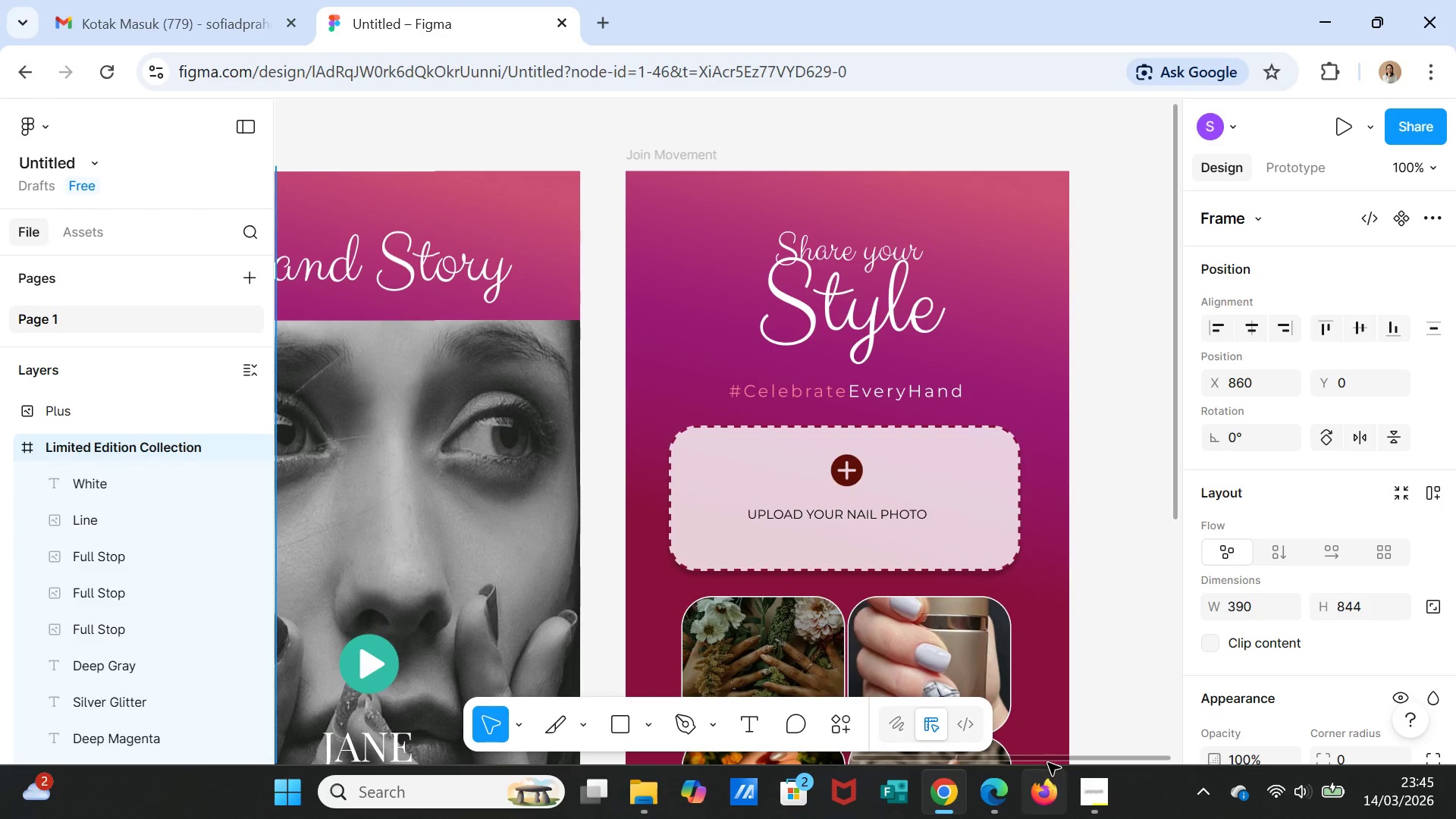 
left_click_drag(start_coordinate=[1049, 761], to_coordinate=[882, 776])
 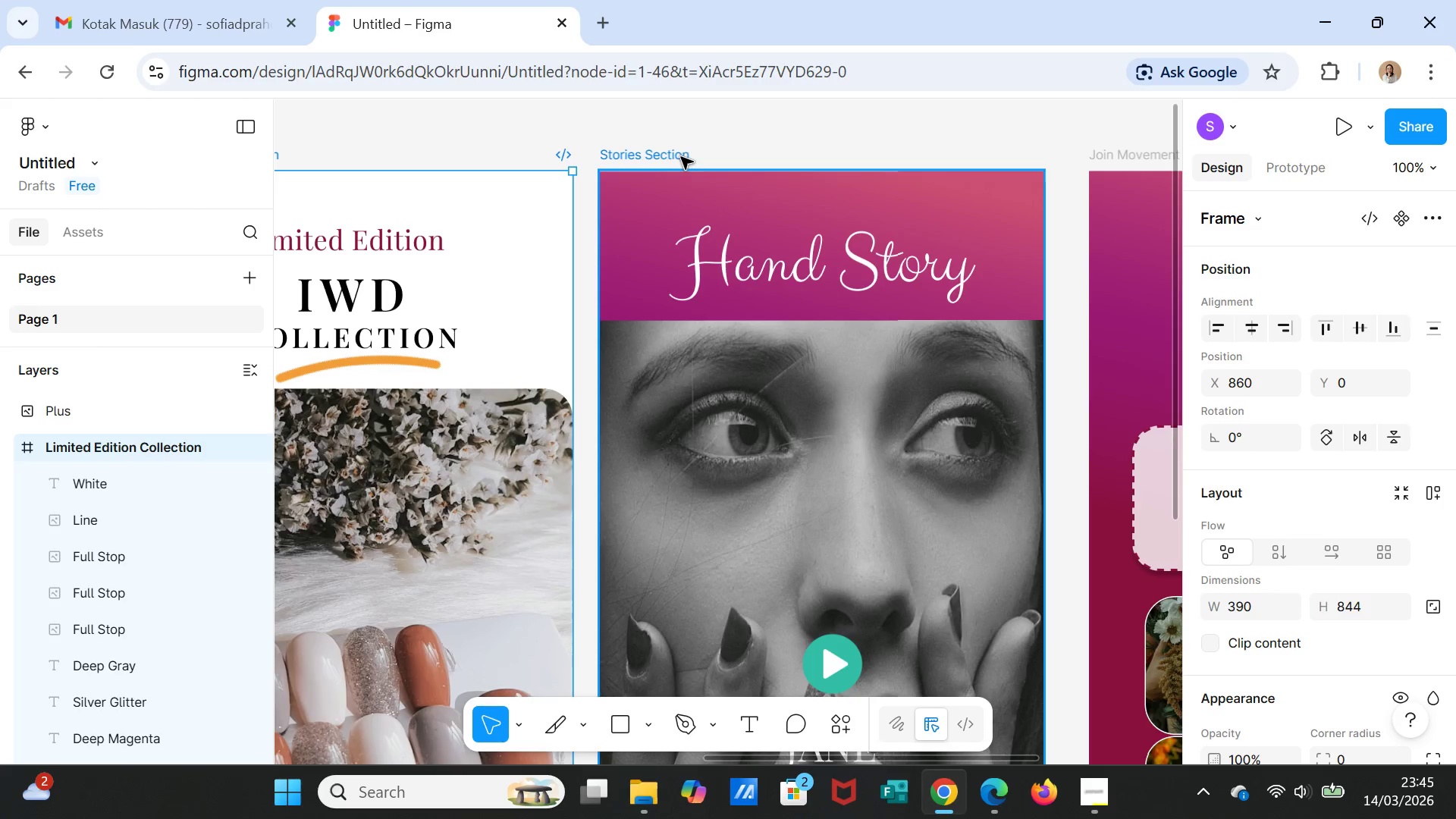 
double_click([681, 157])
 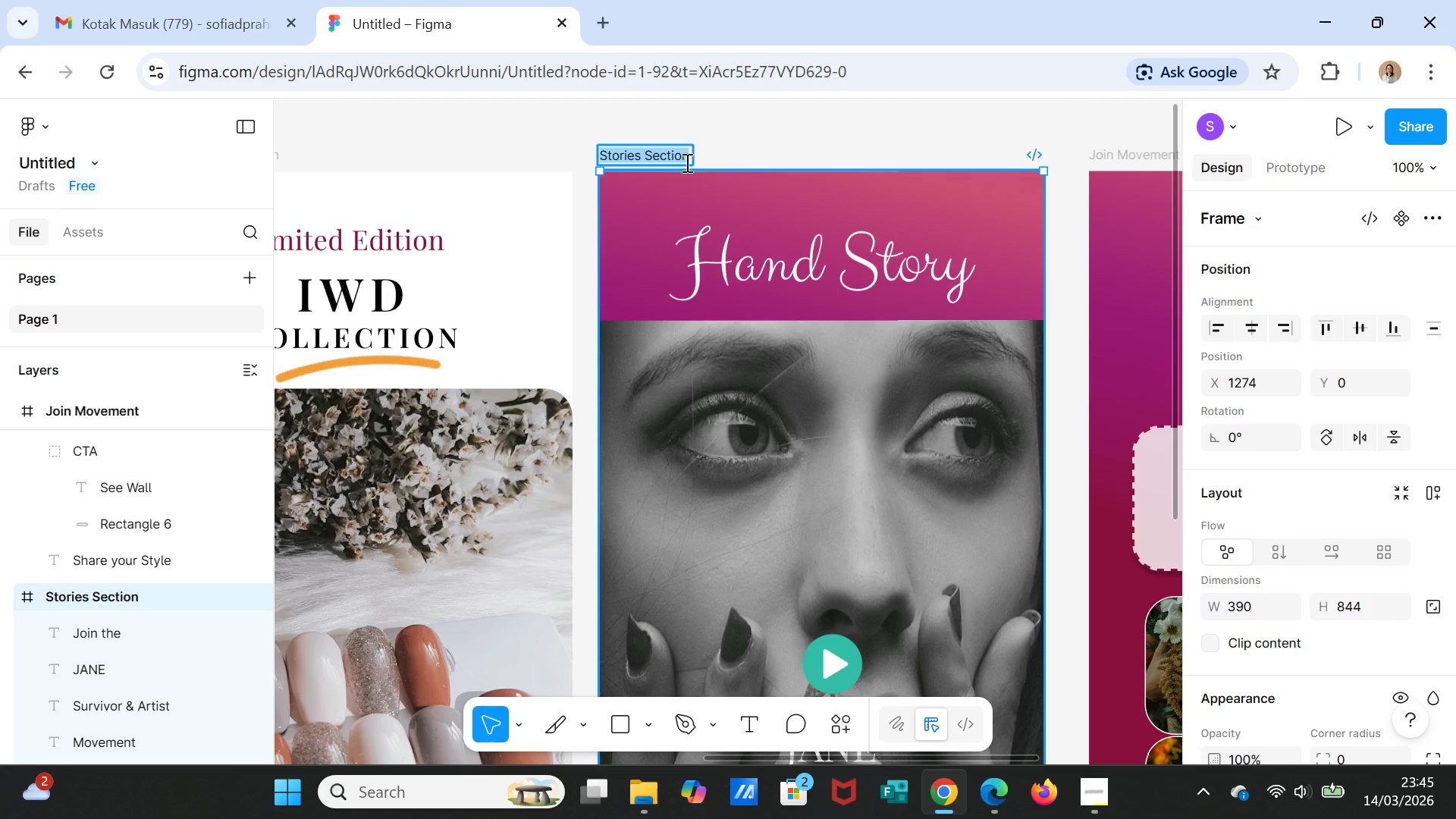 
type(Hand ST)
key(Backspace)
type(tory)
 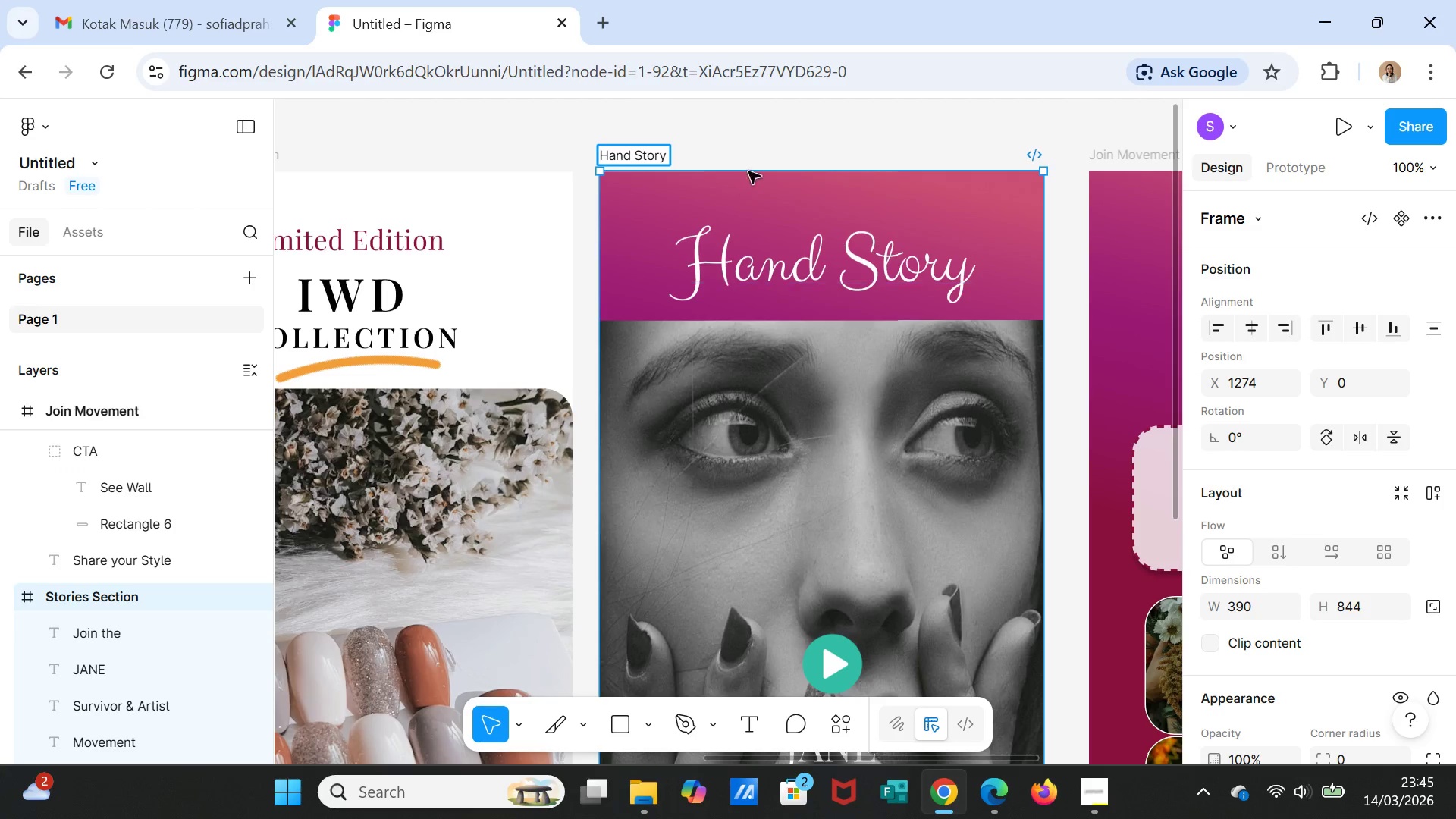 
left_click([777, 125])
 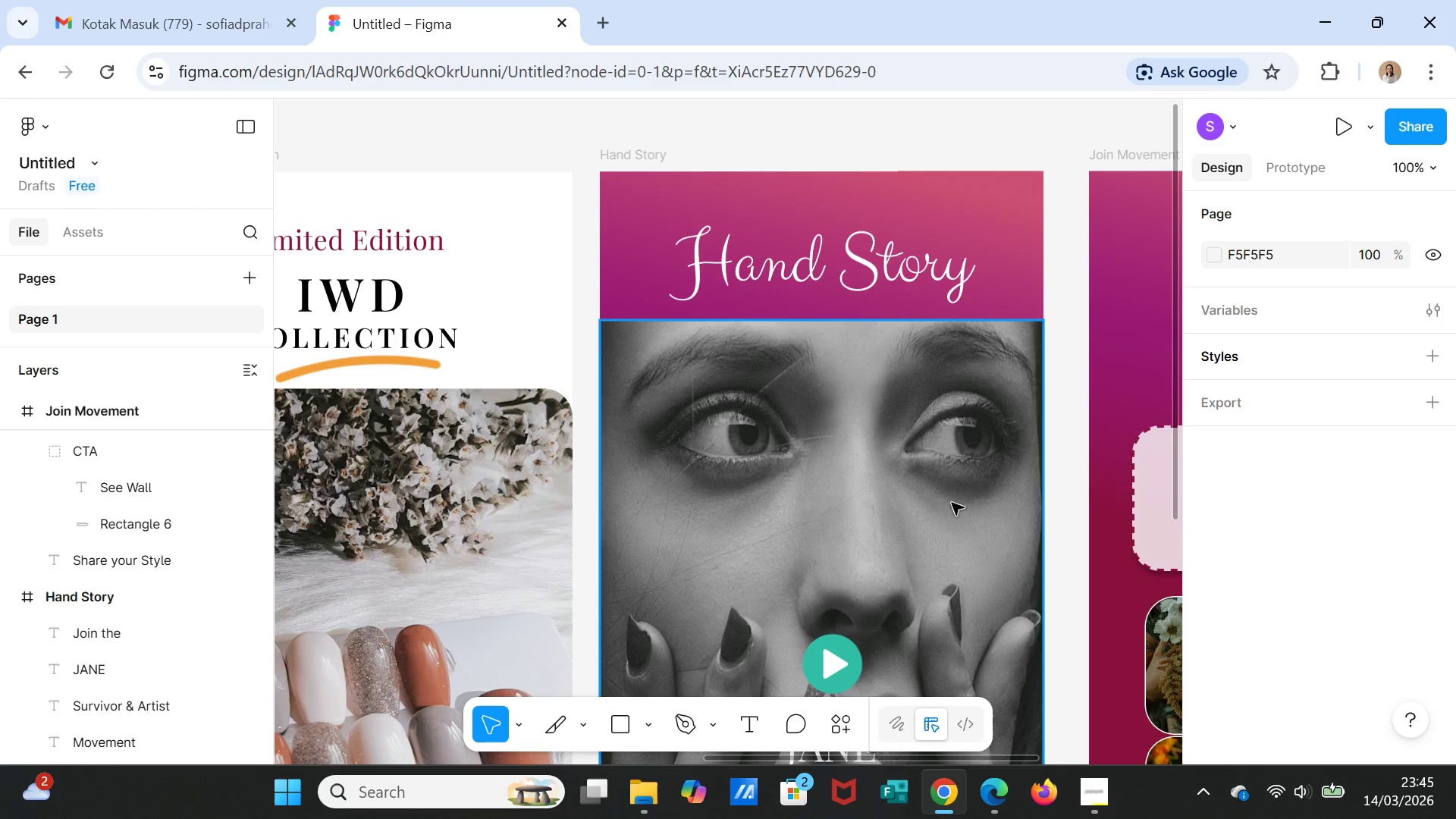 
scroll: coordinate [876, 525], scroll_direction: down, amount: 2.0
 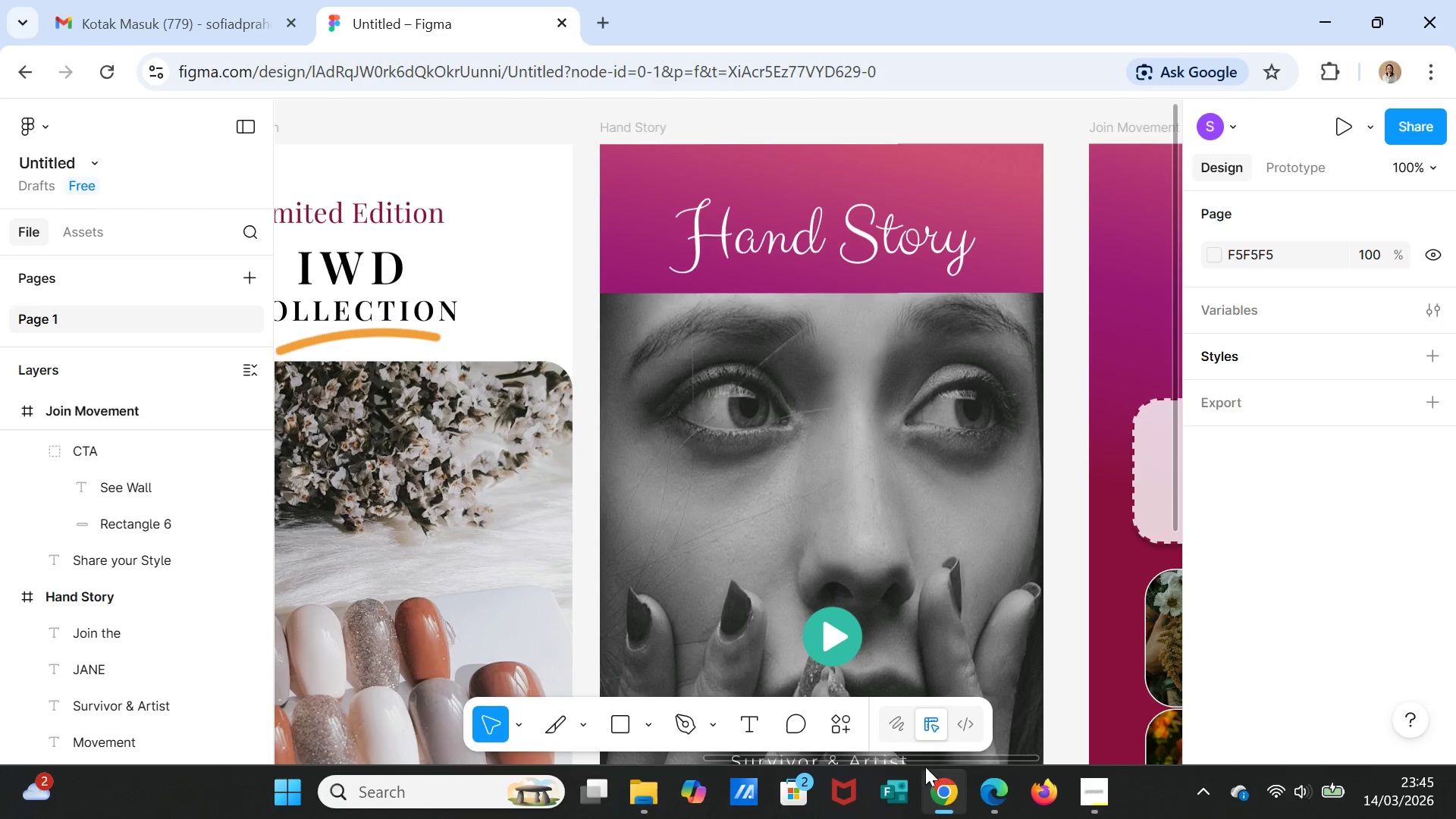 
left_click_drag(start_coordinate=[926, 764], to_coordinate=[1059, 761])
 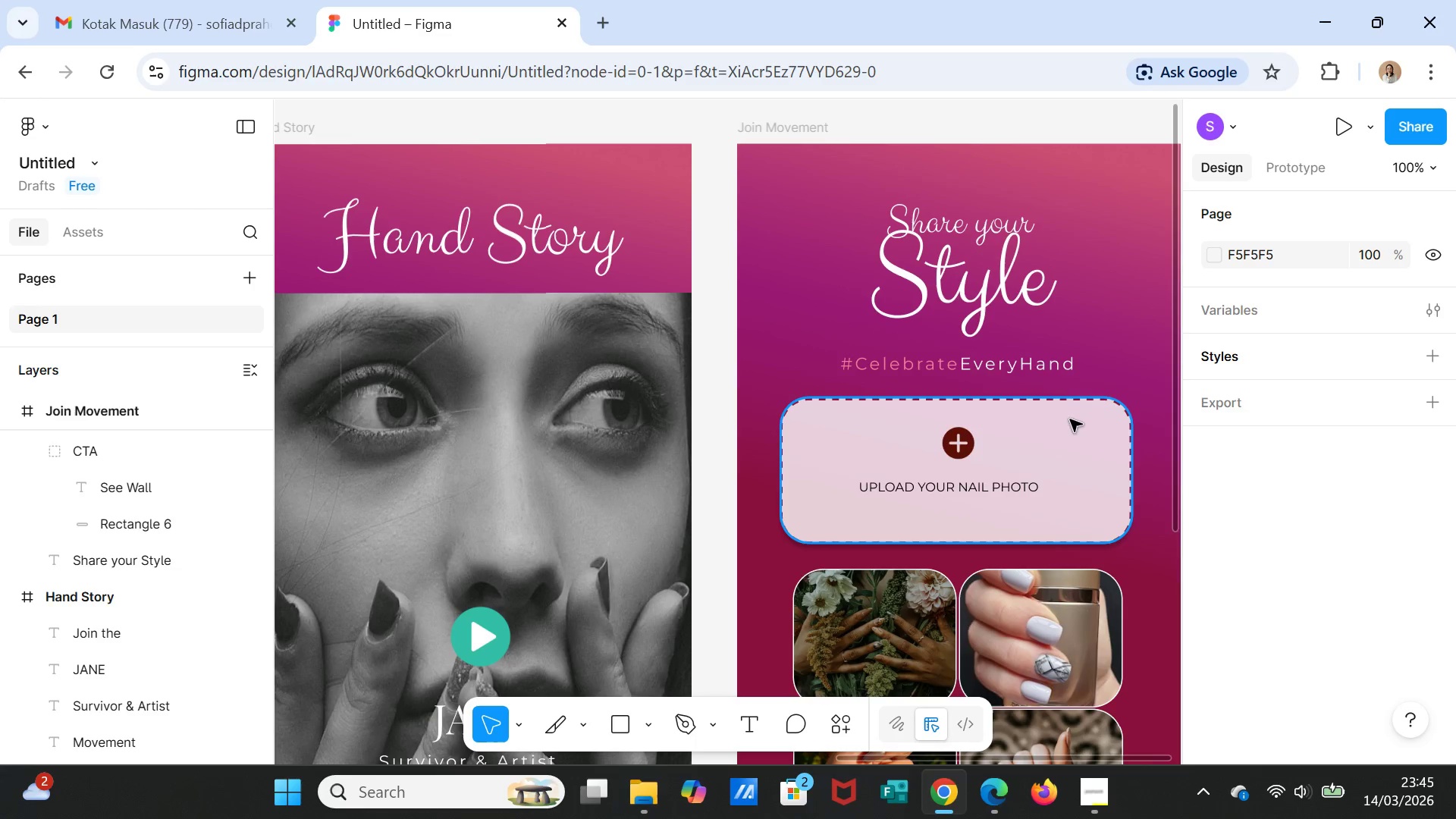 
scroll: coordinate [1102, 481], scroll_direction: down, amount: 10.0
 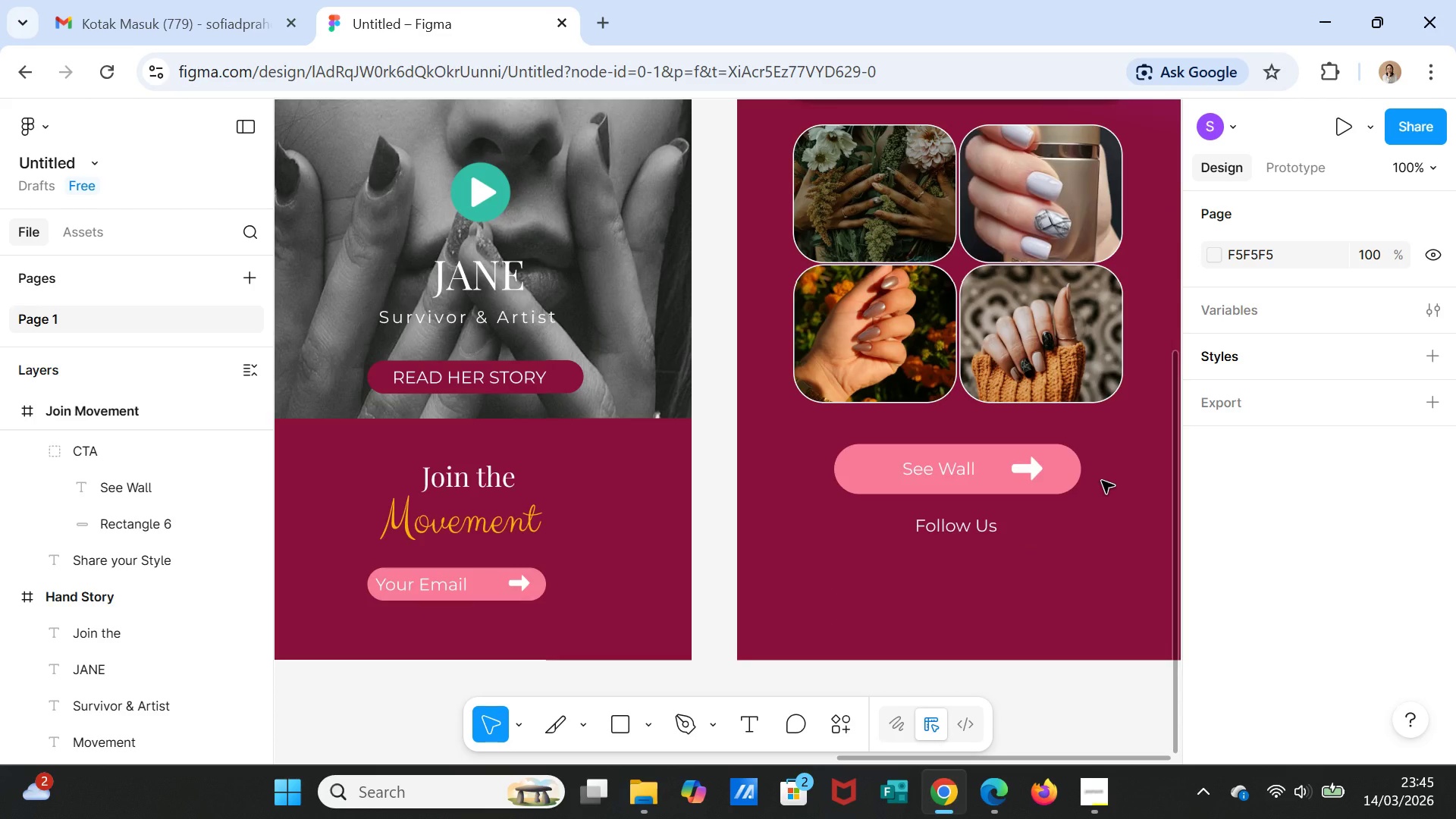 
scroll: coordinate [1102, 481], scroll_direction: up, amount: 3.0
 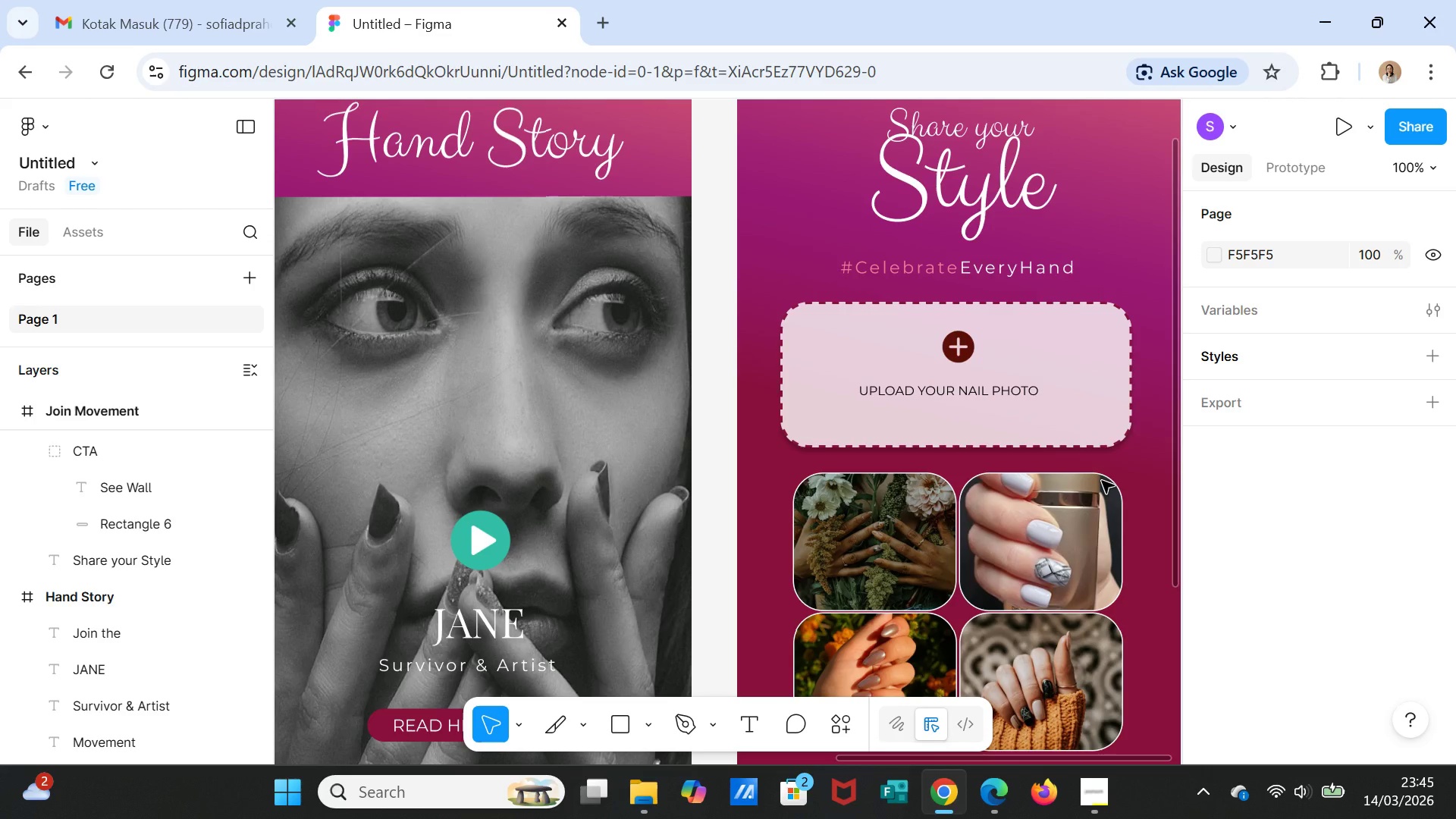 
scroll: coordinate [1102, 481], scroll_direction: down, amount: 10.0
 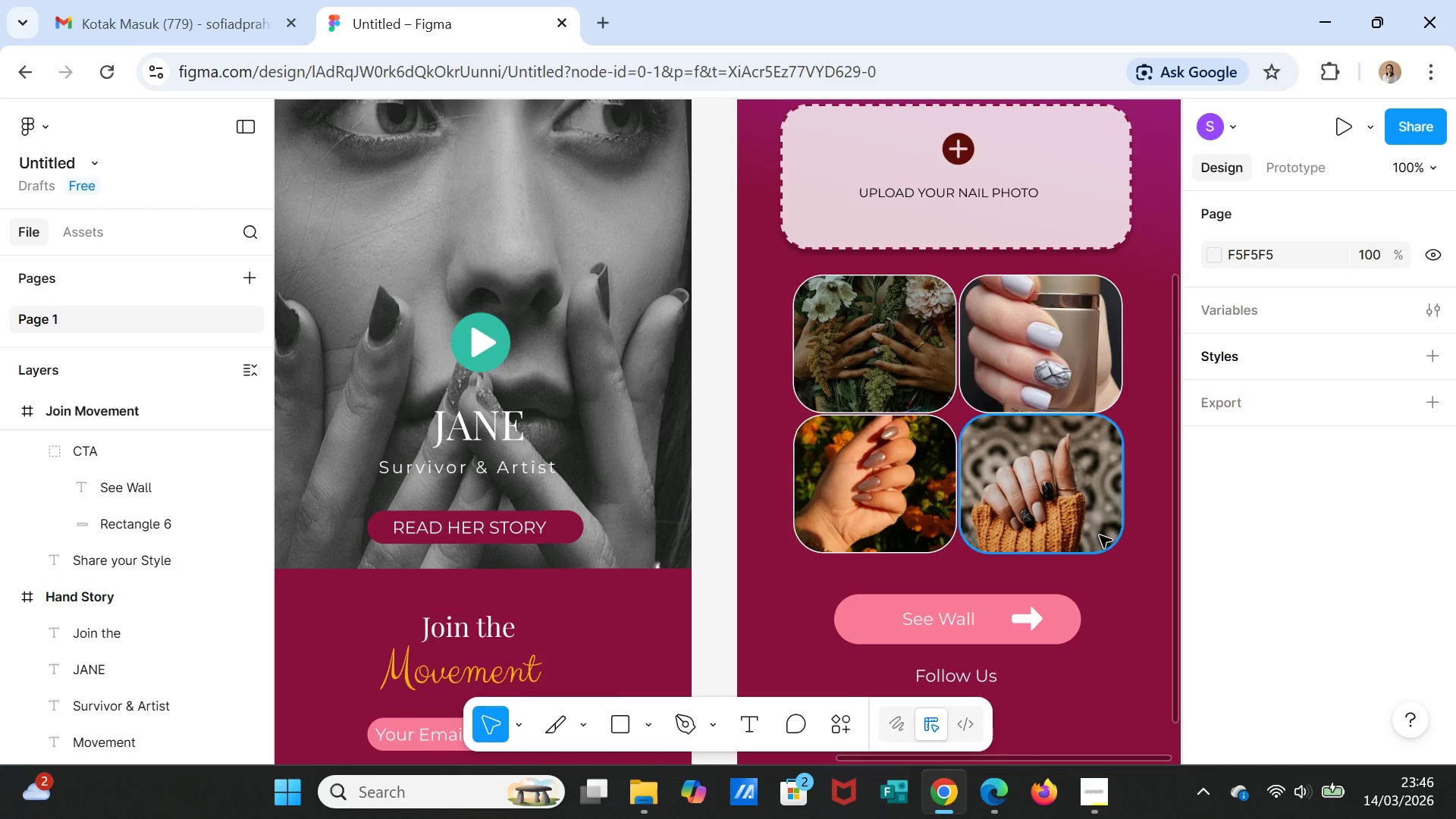 
wait(14.02)
 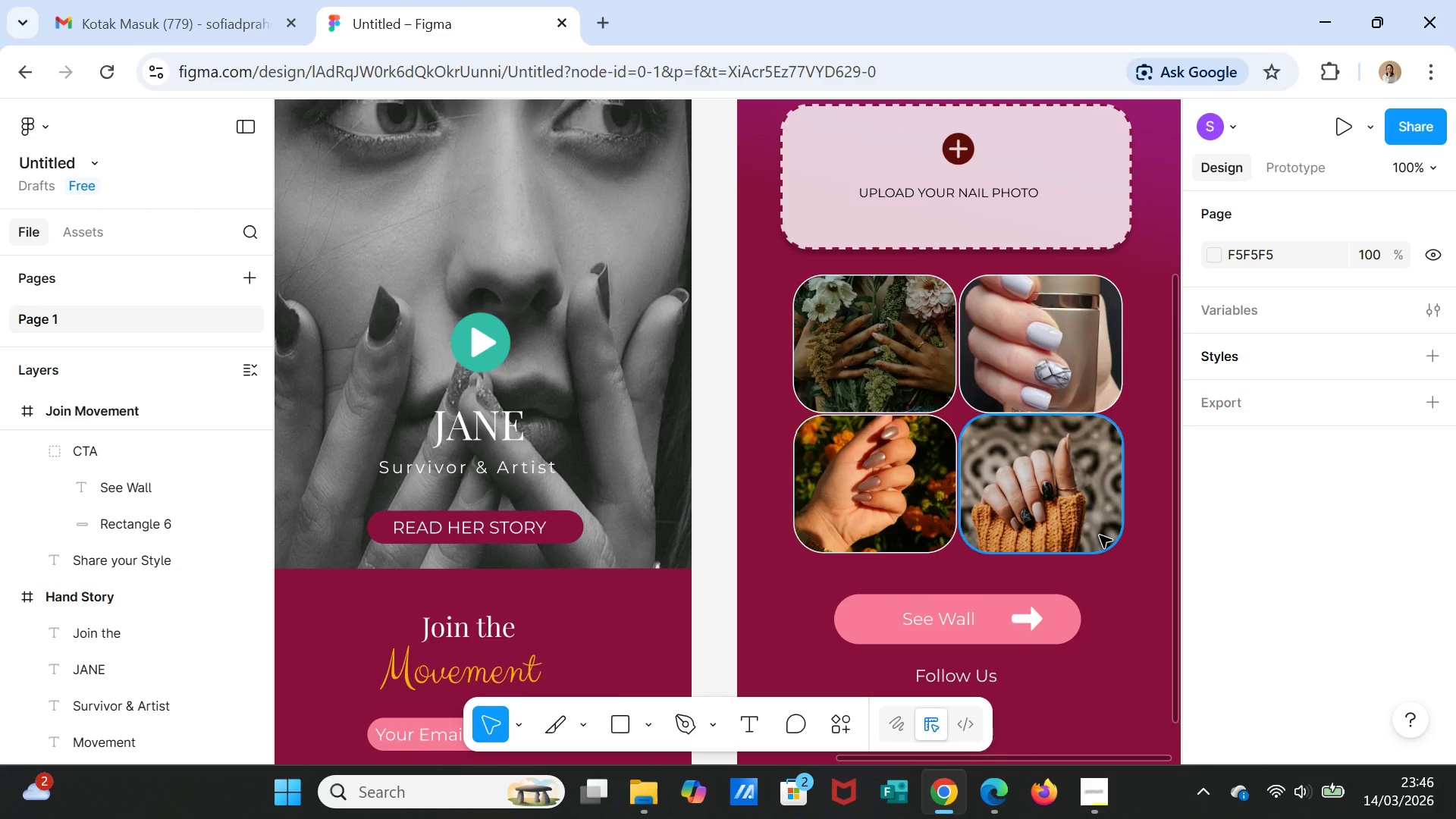 
scroll: coordinate [1116, 491], scroll_direction: up, amount: 6.0
 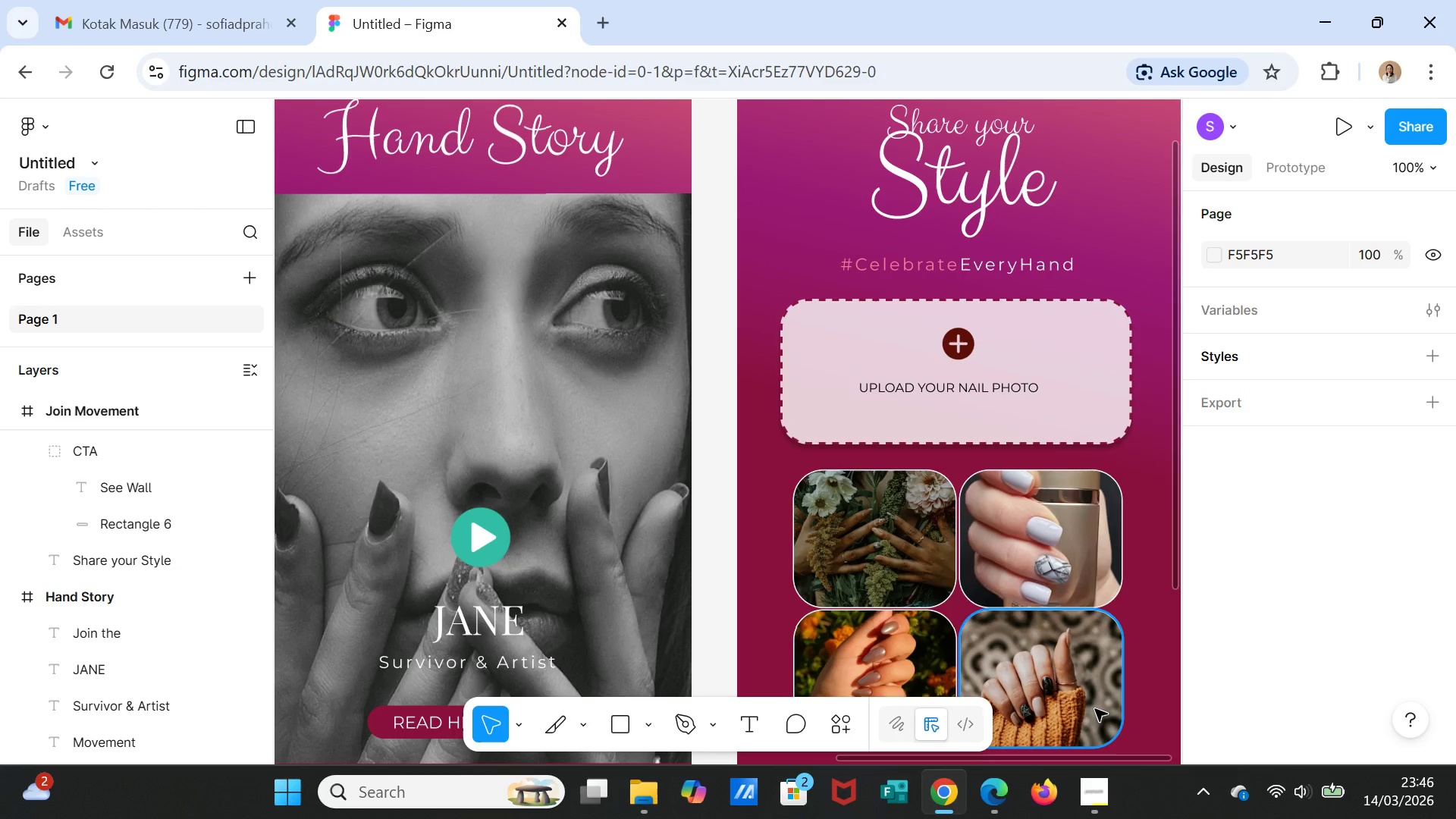 
wait(37.87)
 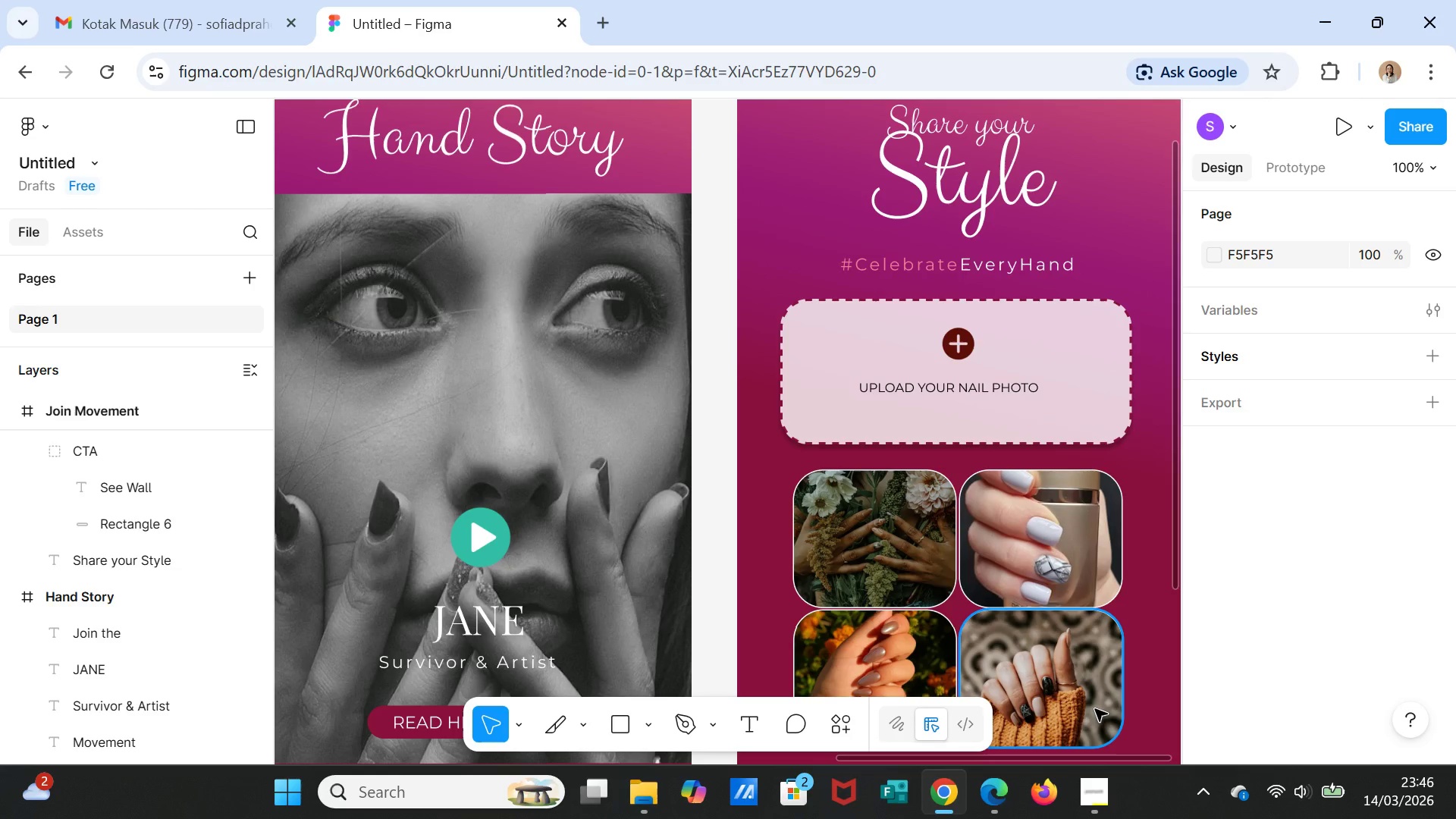 
left_click_drag(start_coordinate=[1021, 759], to_coordinate=[1003, 701])
 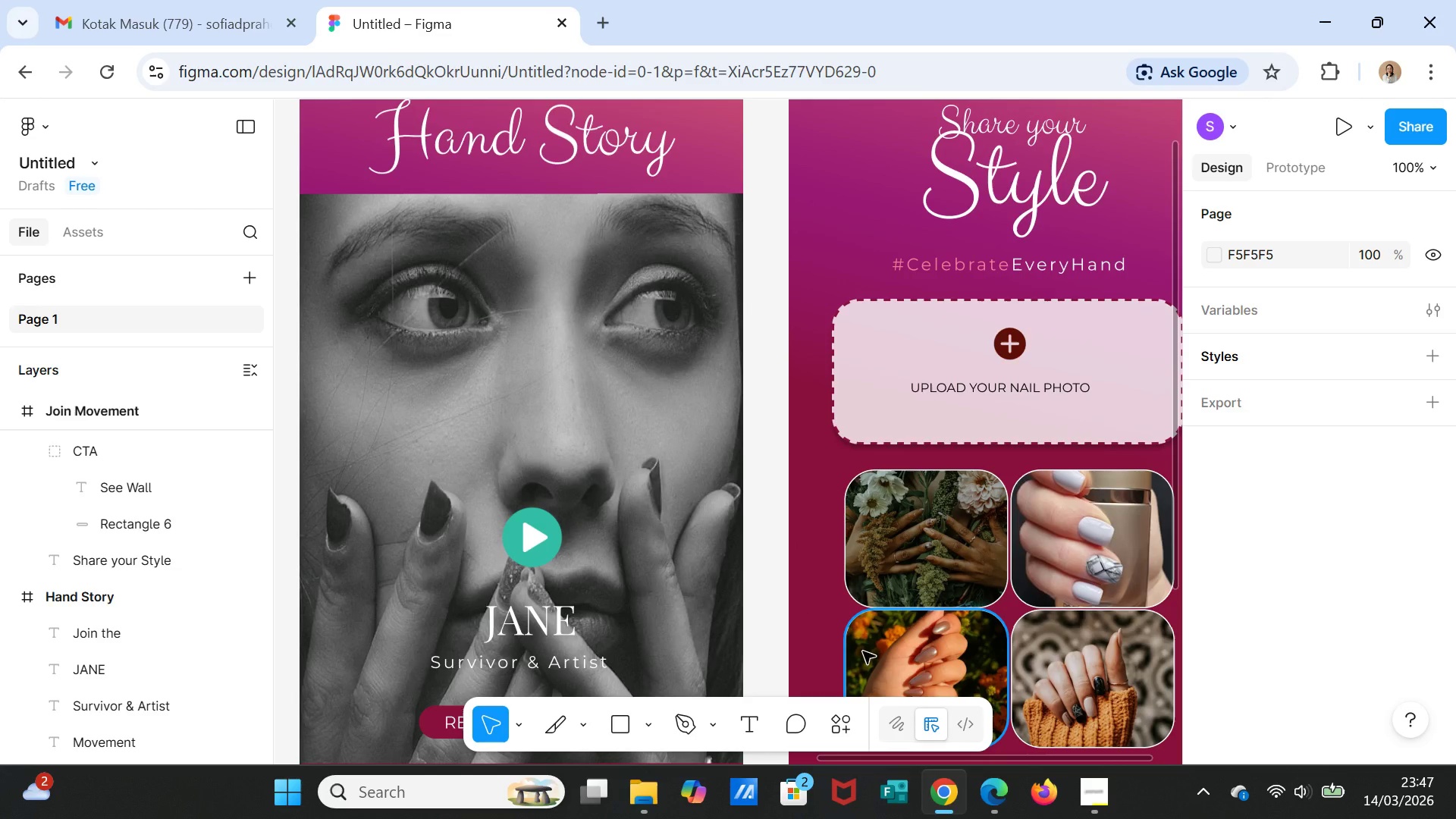 
wait(44.16)
 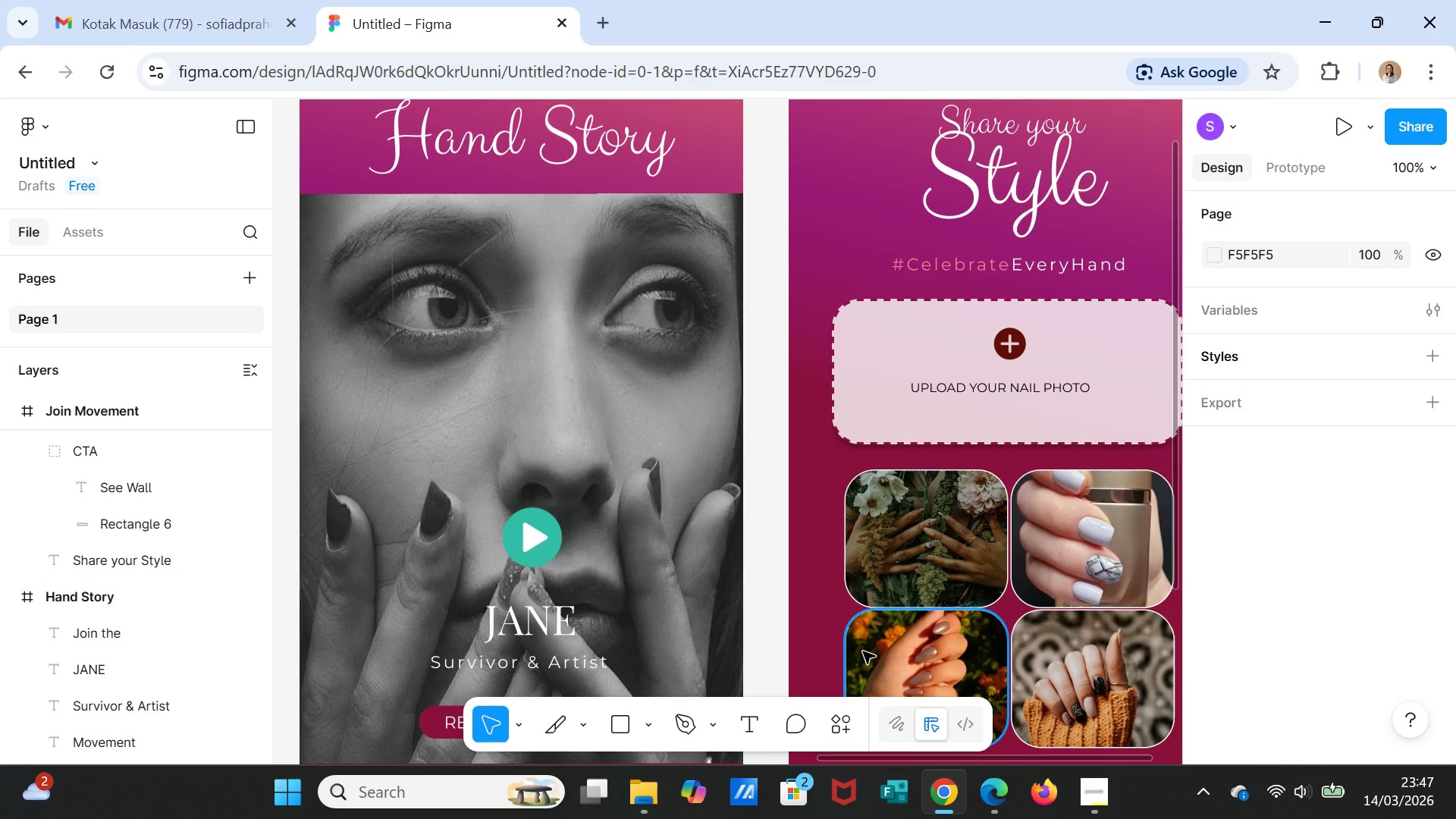 
left_click_drag(start_coordinate=[840, 759], to_coordinate=[931, 759])
 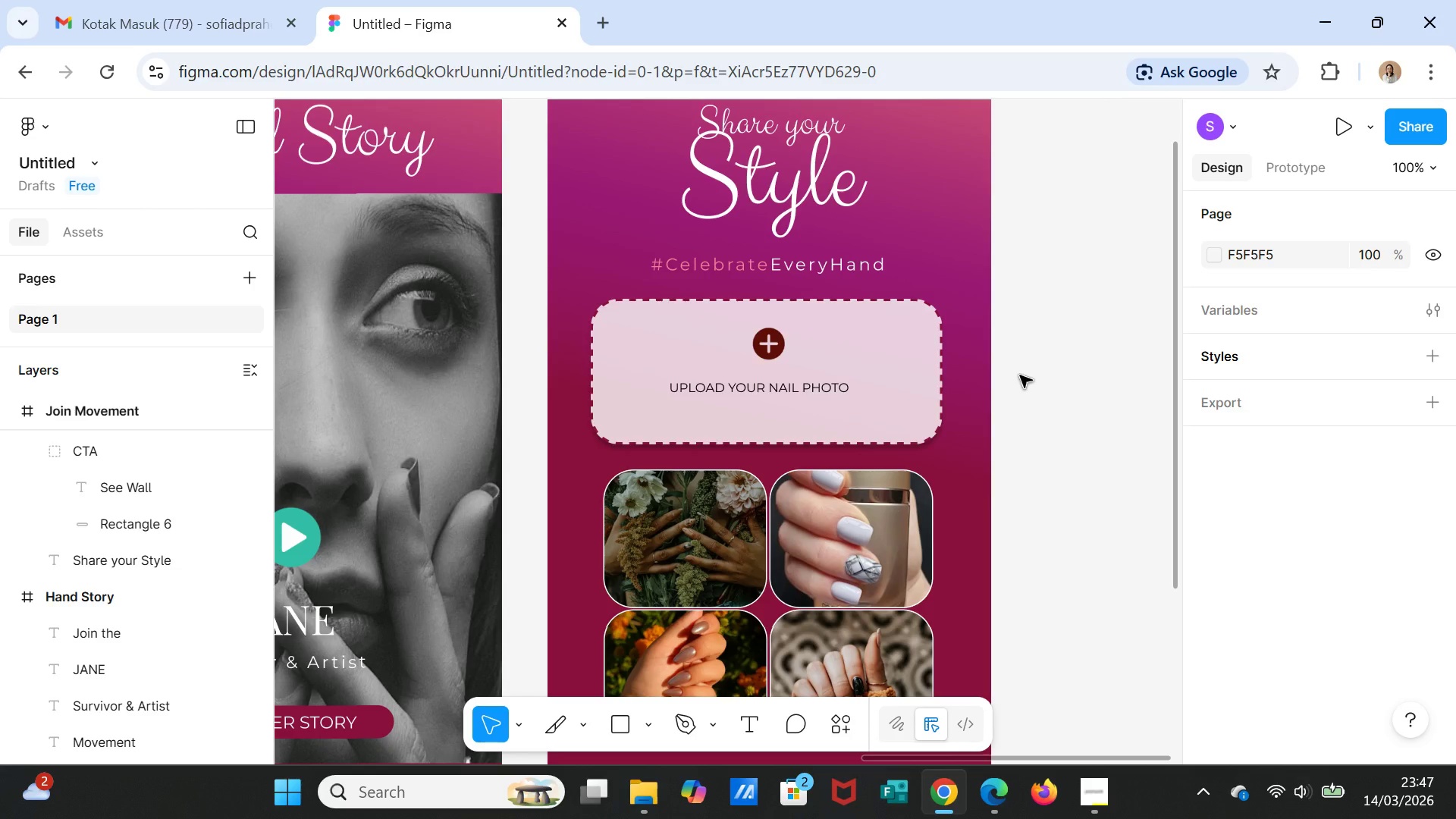 
wait(16.23)
 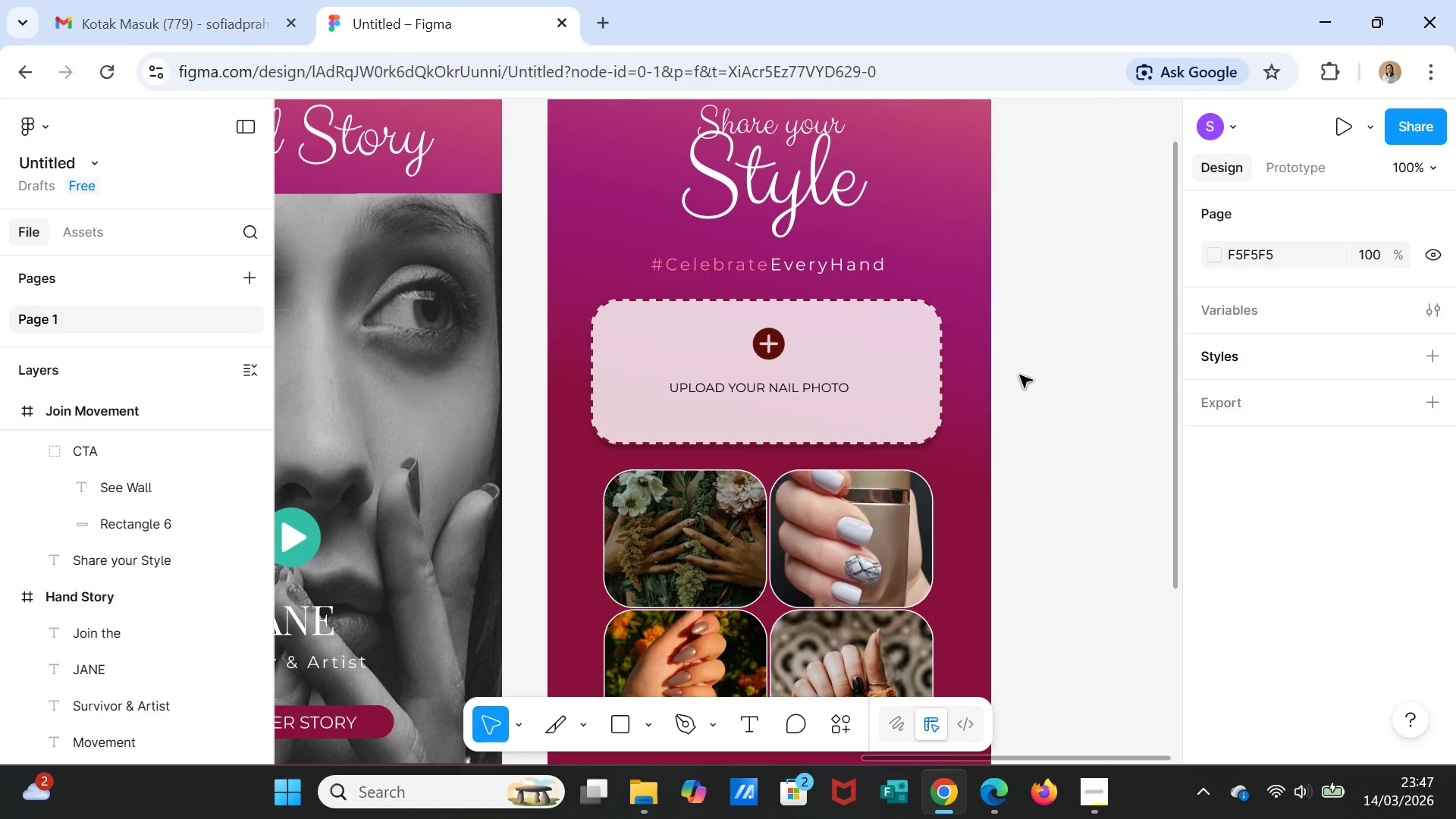 
scroll: coordinate [1007, 647], scroll_direction: down, amount: 9.0
 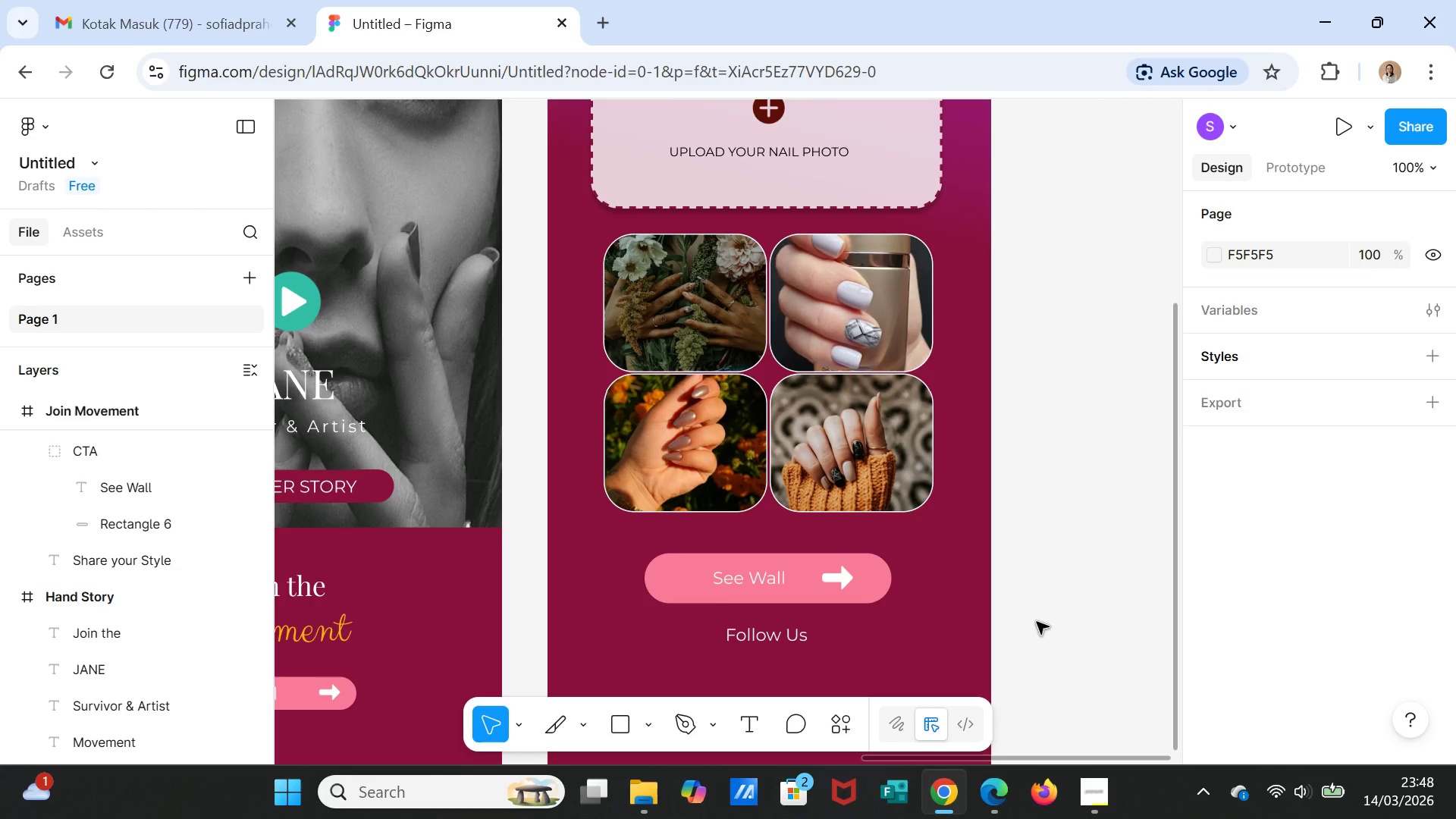 
wait(28.83)
 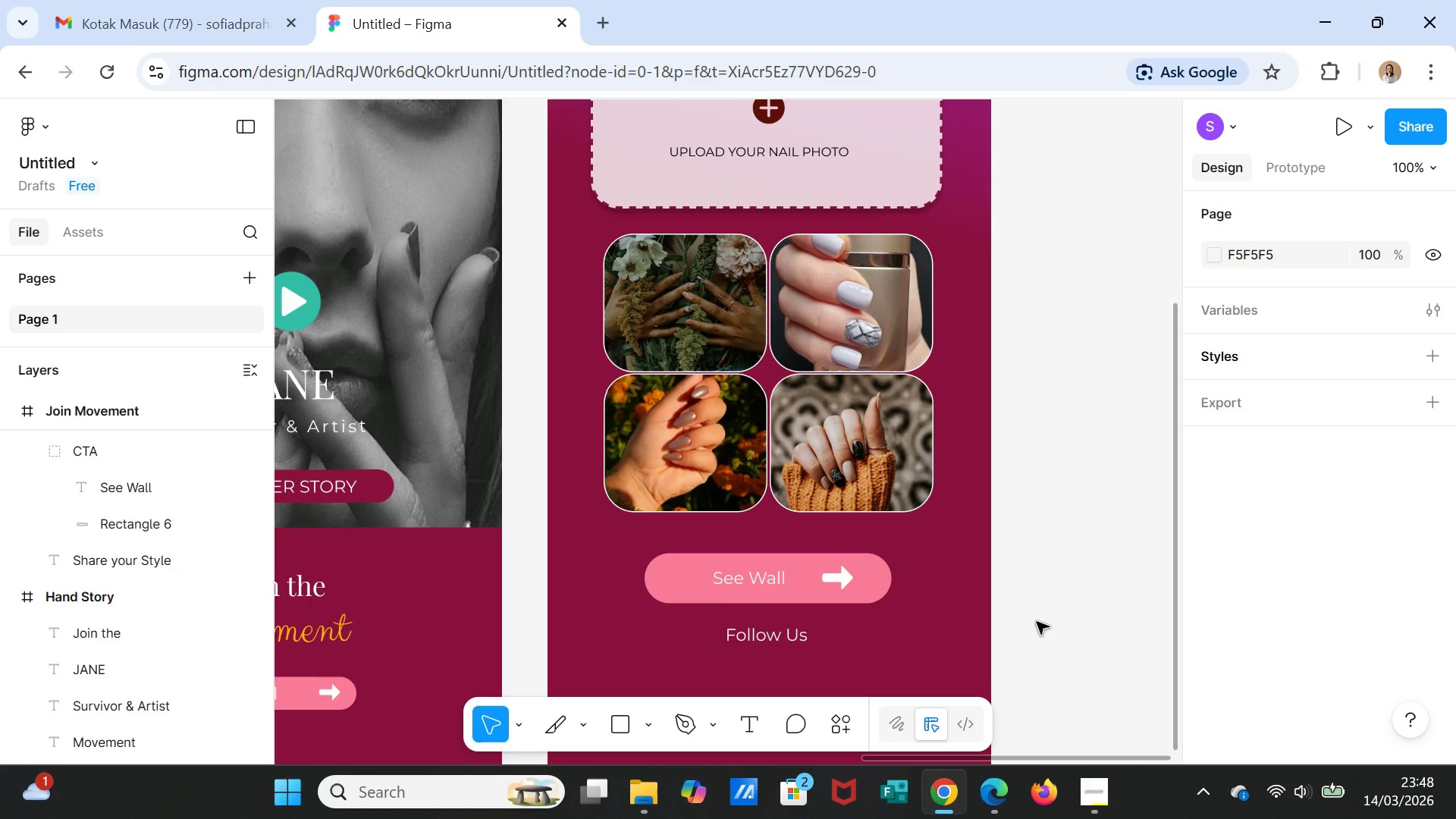 
scroll: coordinate [953, 522], scroll_direction: up, amount: 8.0
 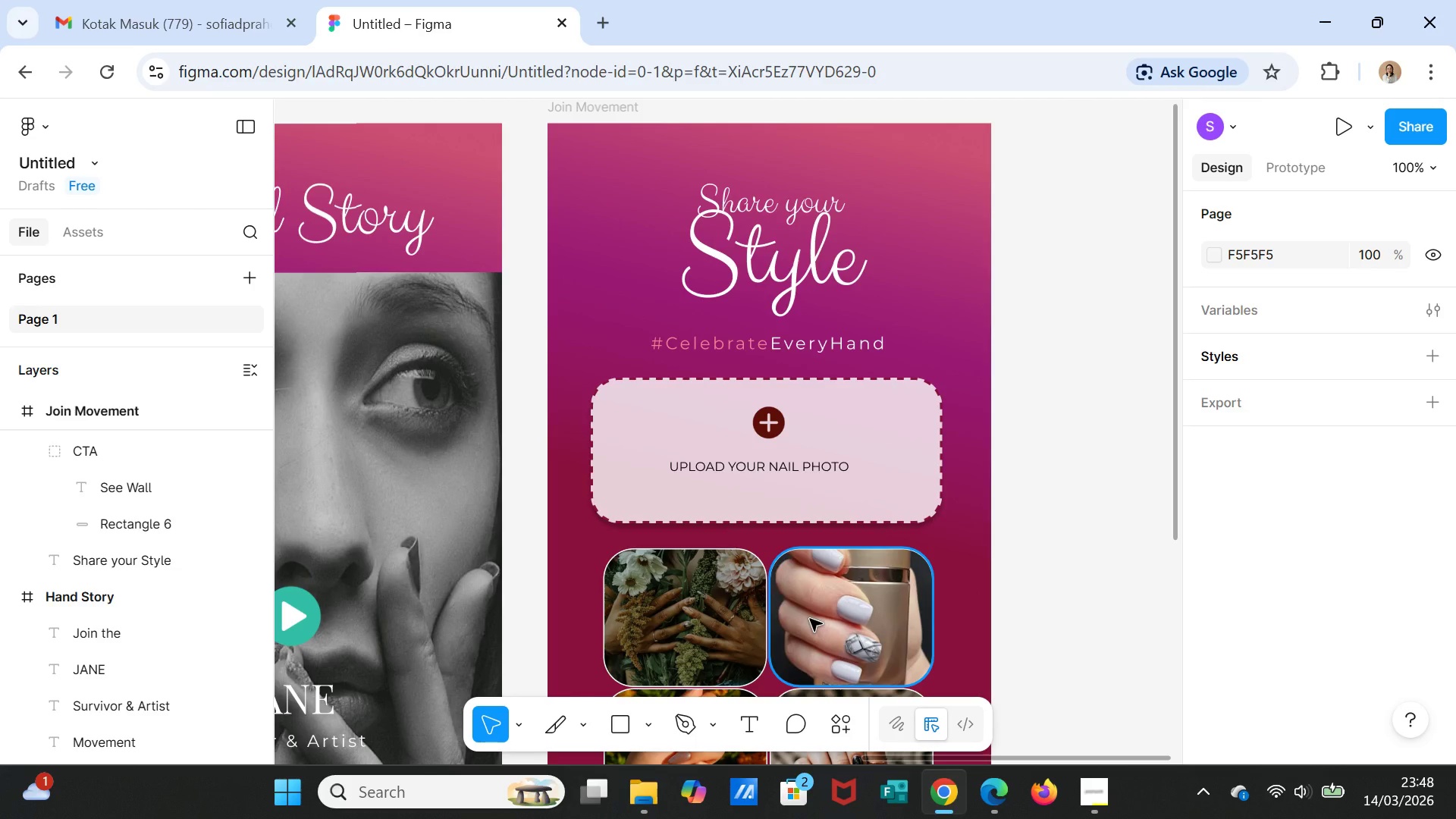 
wait(17.02)
 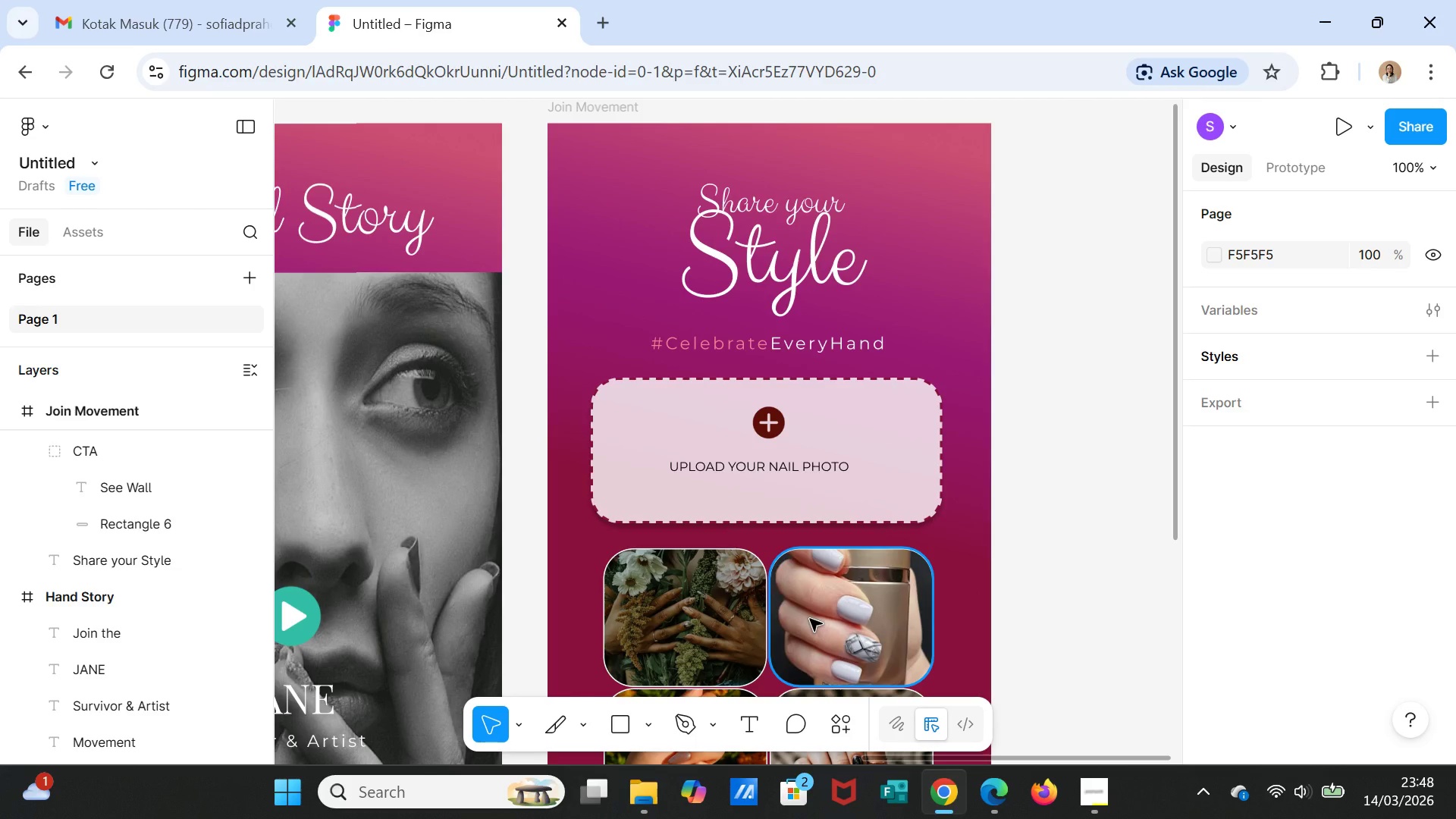 
scroll: coordinate [911, 602], scroll_direction: down, amount: 12.0
 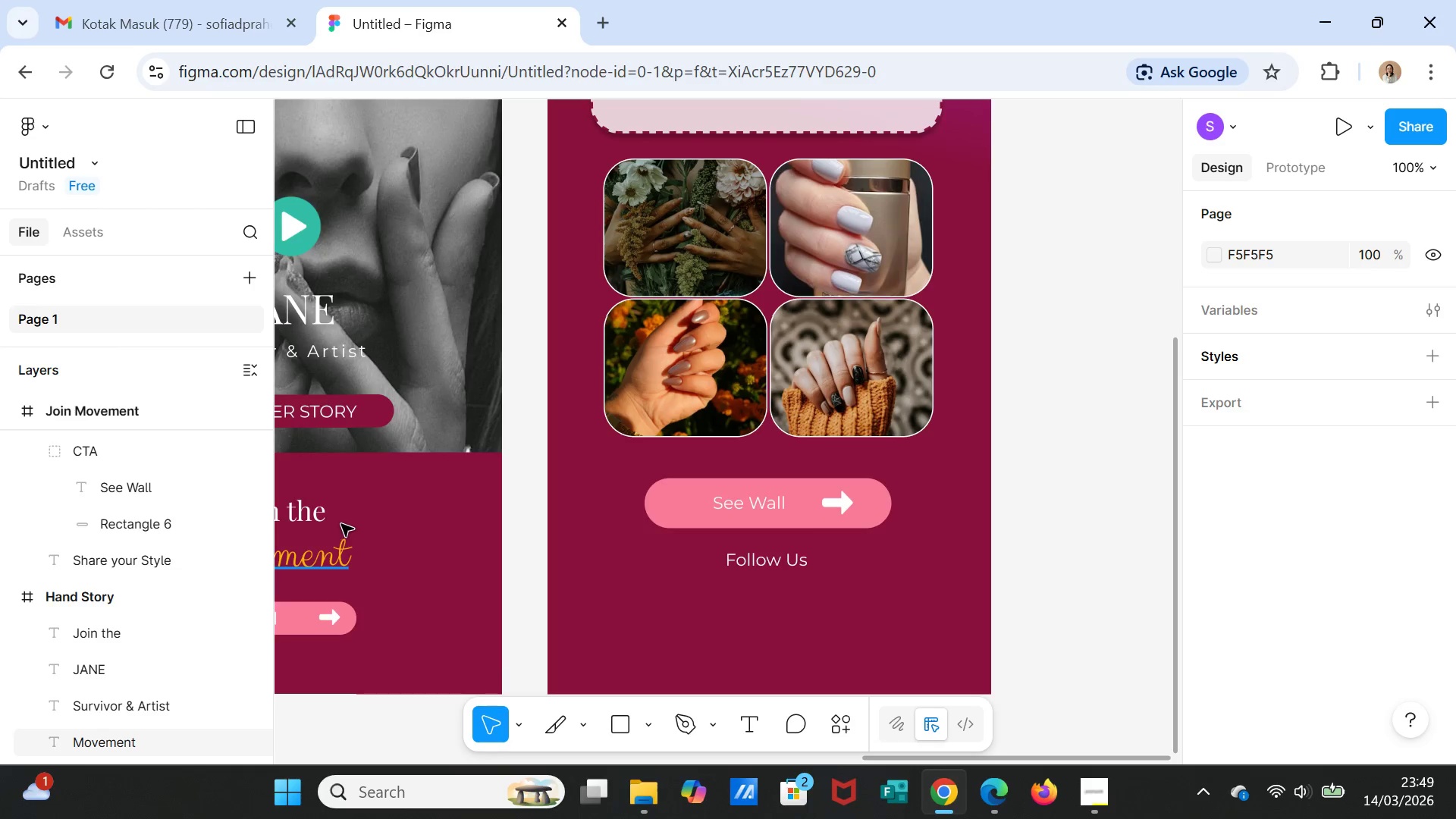 
wait(7.32)
 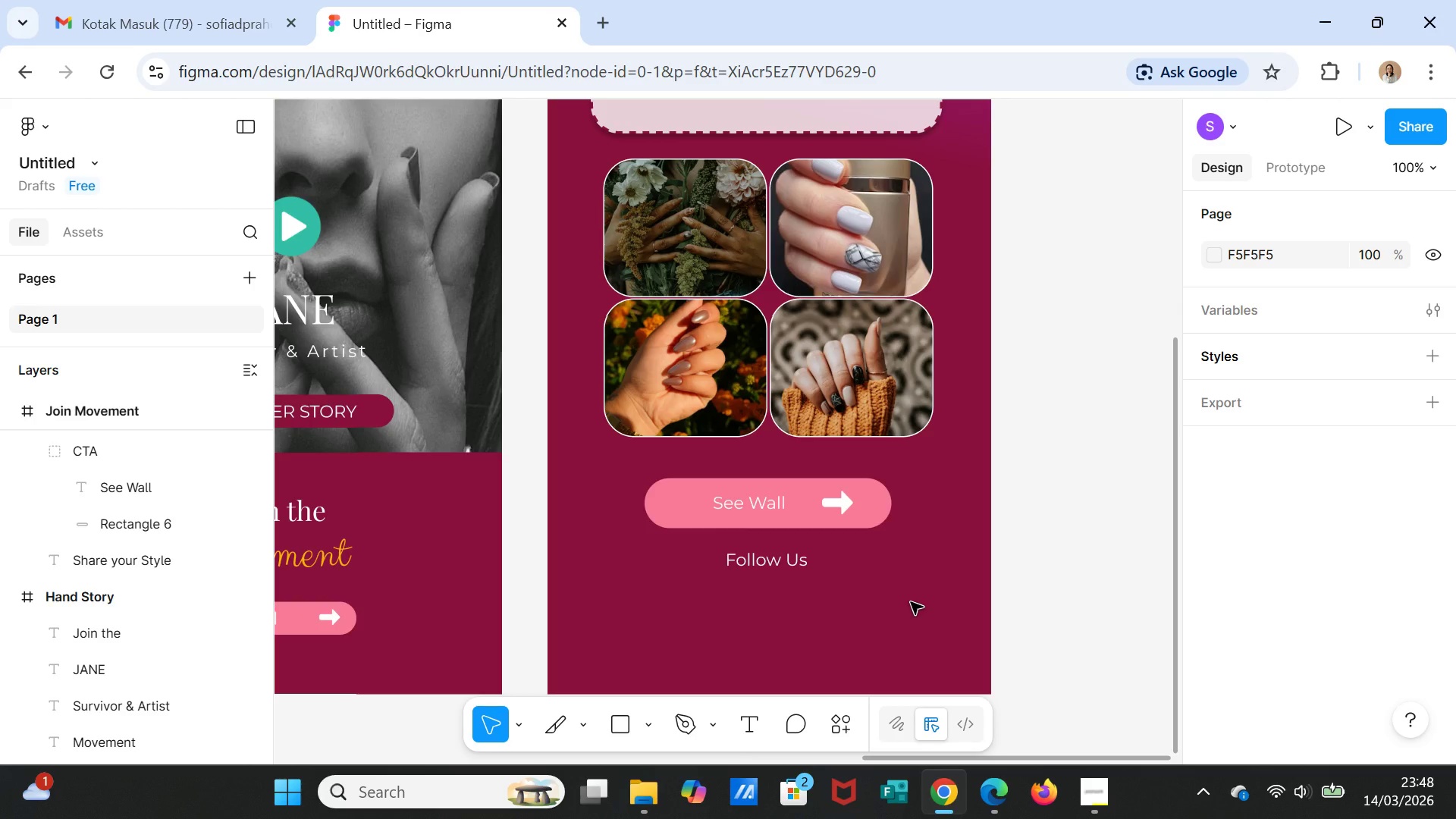 
left_click_drag(start_coordinate=[1025, 759], to_coordinate=[871, 753])
 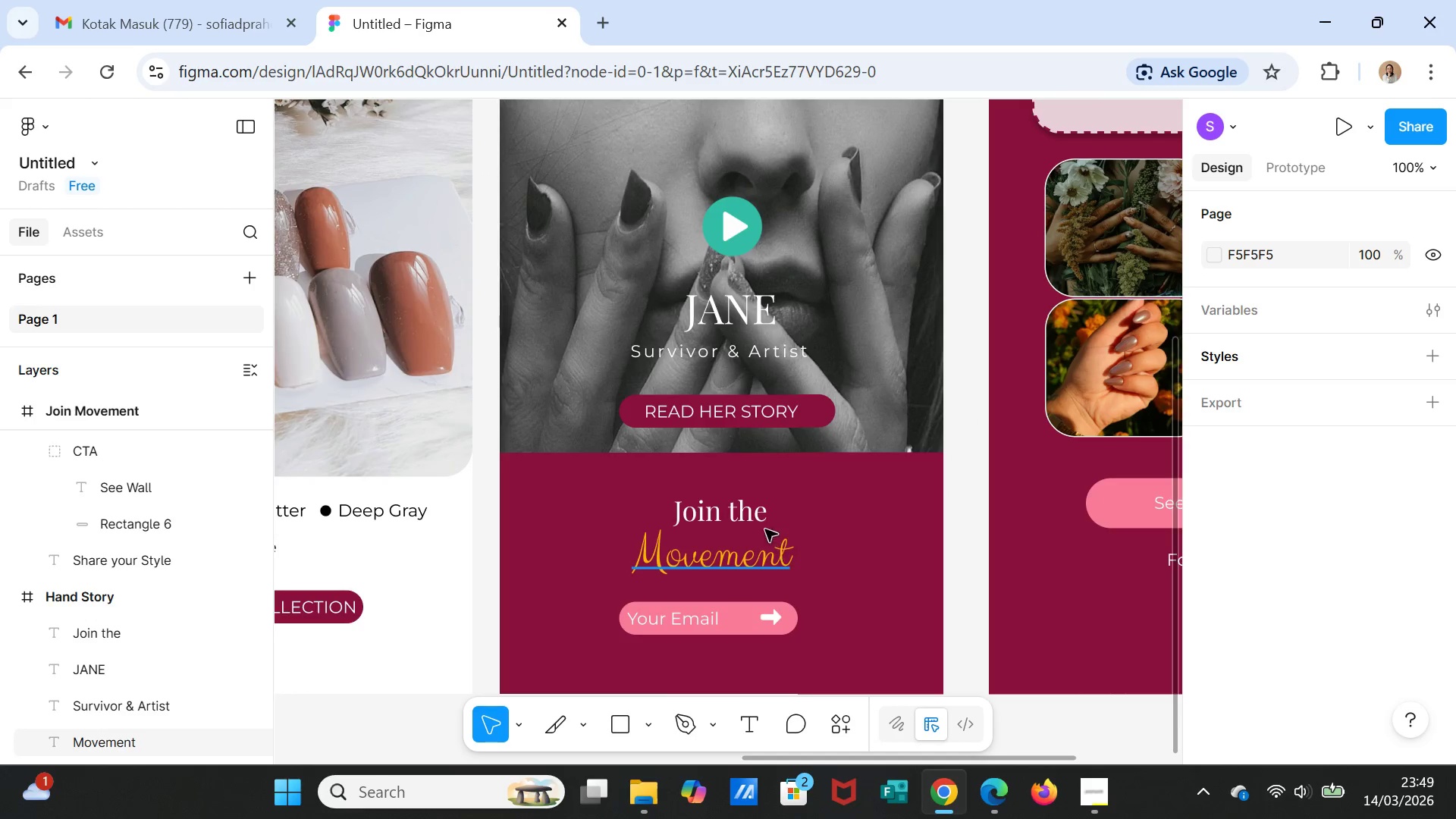 
left_click([756, 516])
 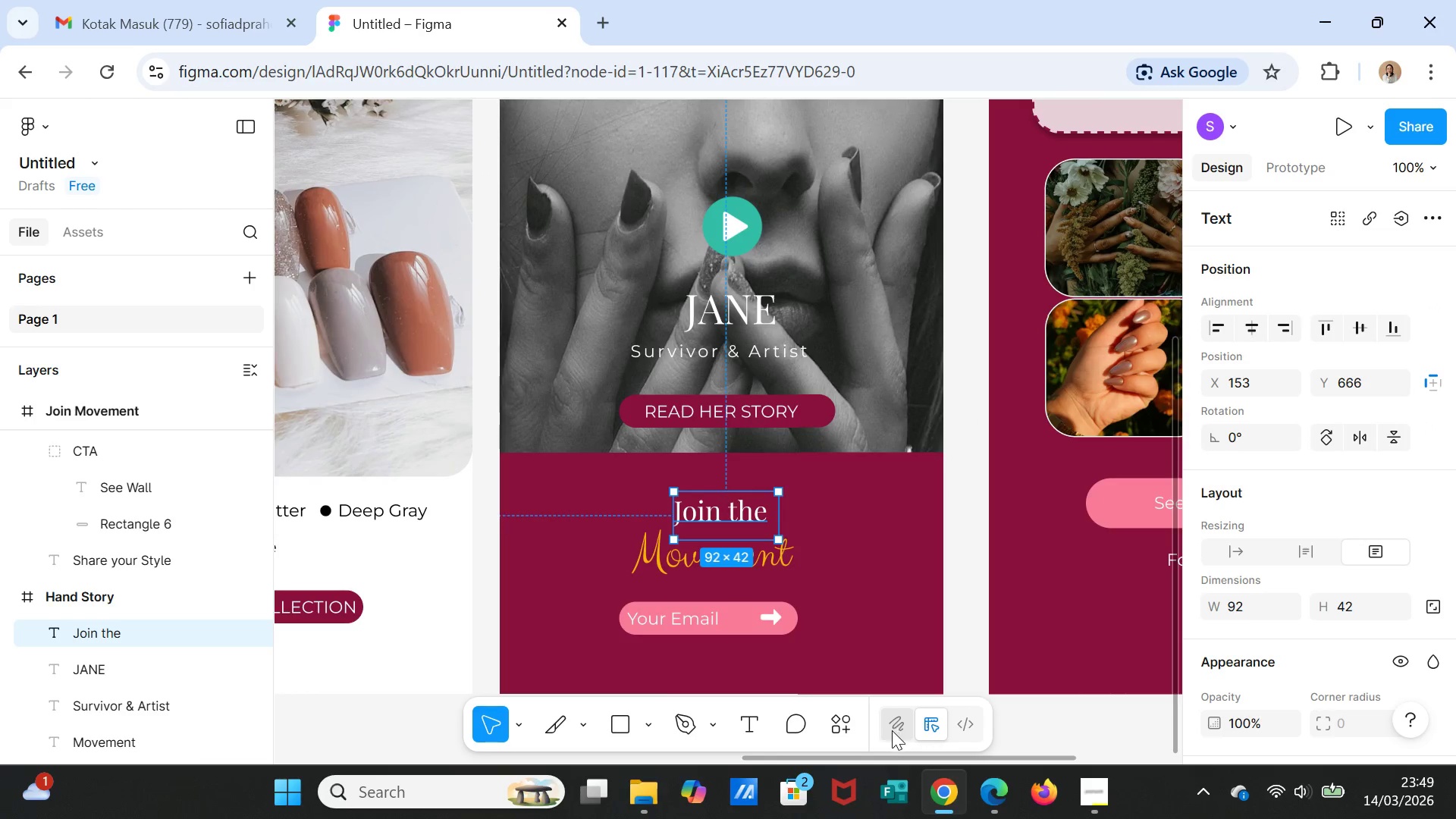 
left_click_drag(start_coordinate=[890, 752], to_coordinate=[1085, 750])
 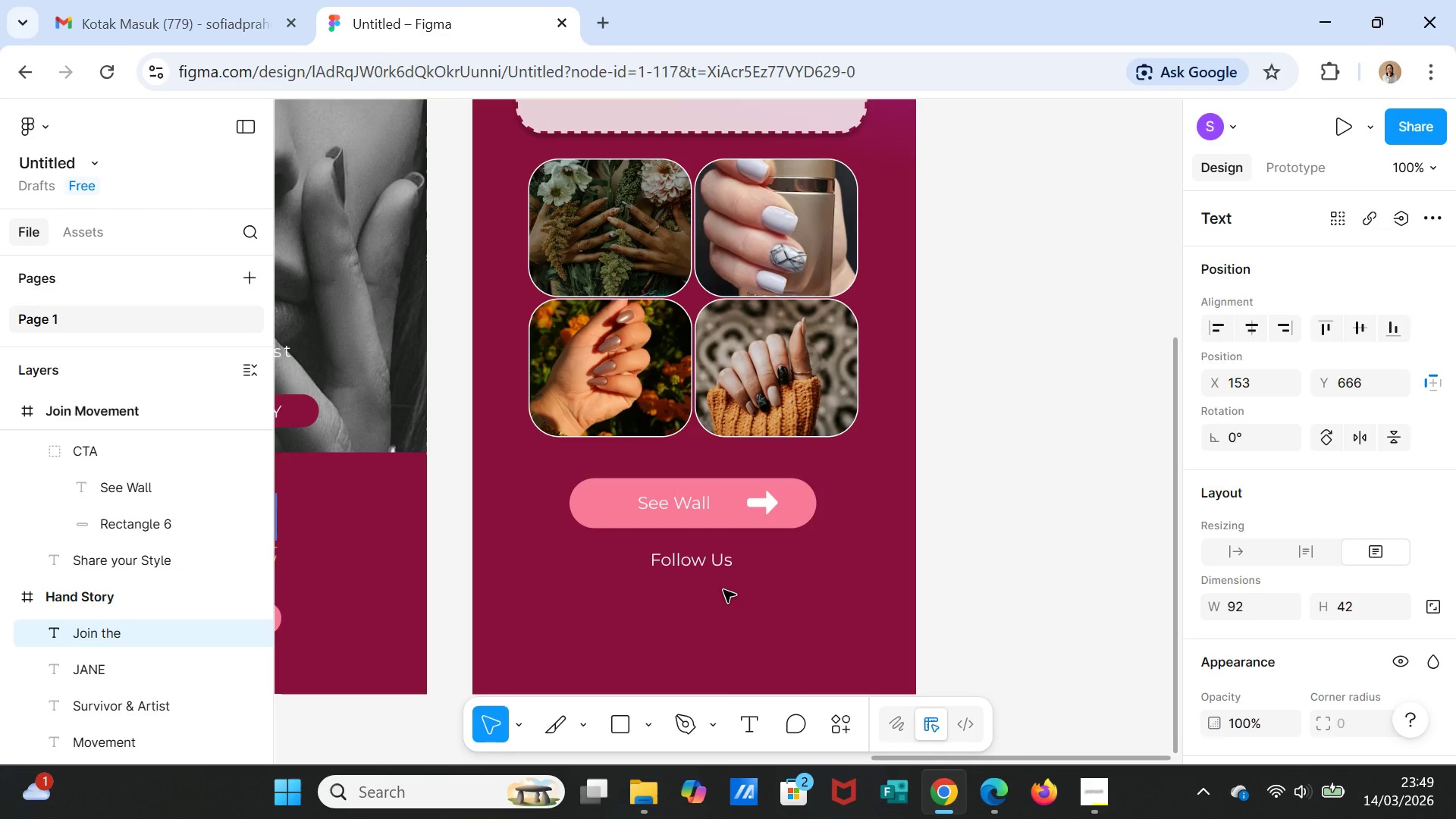 
left_click([713, 569])
 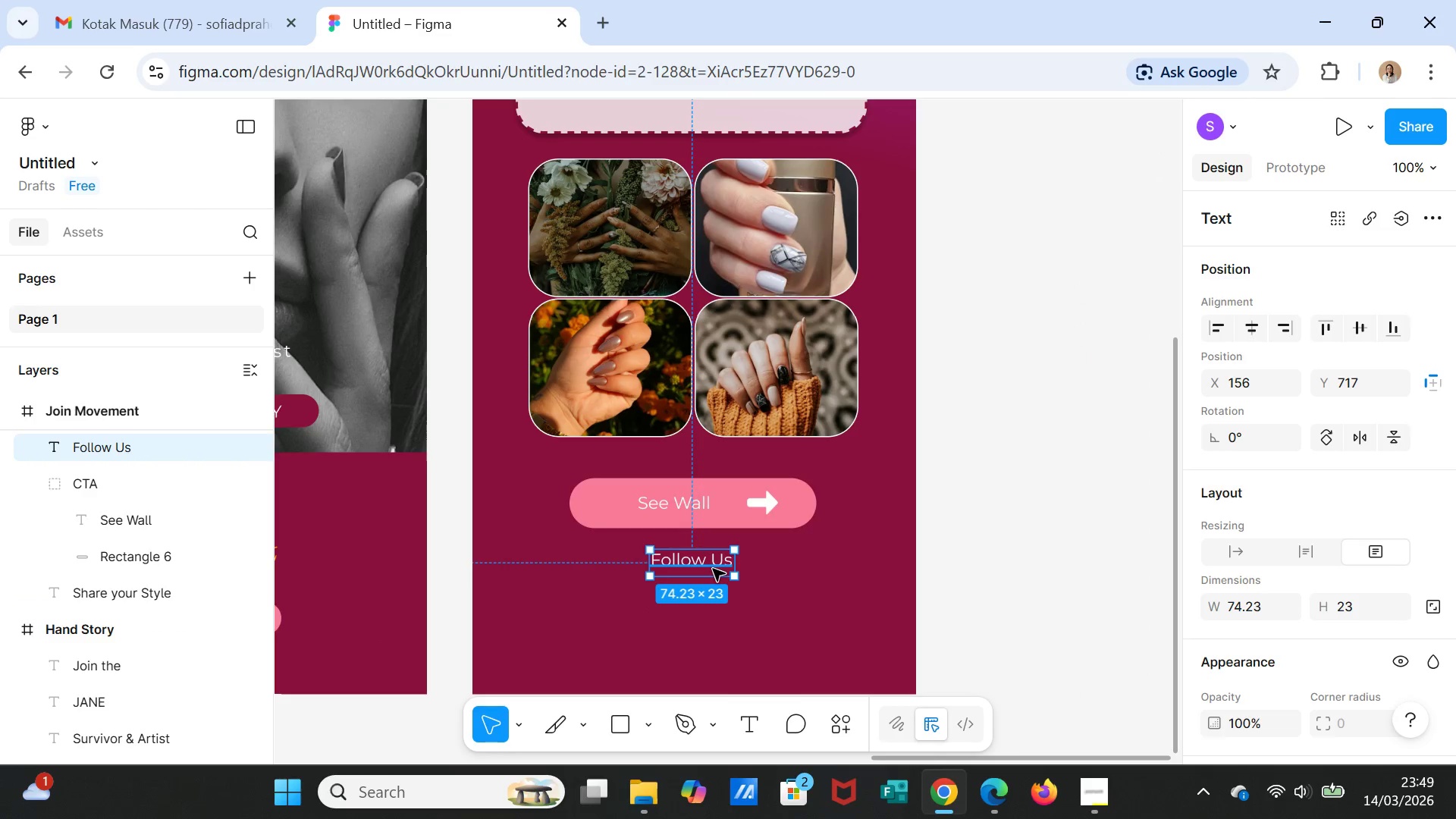 
key(Delete)
 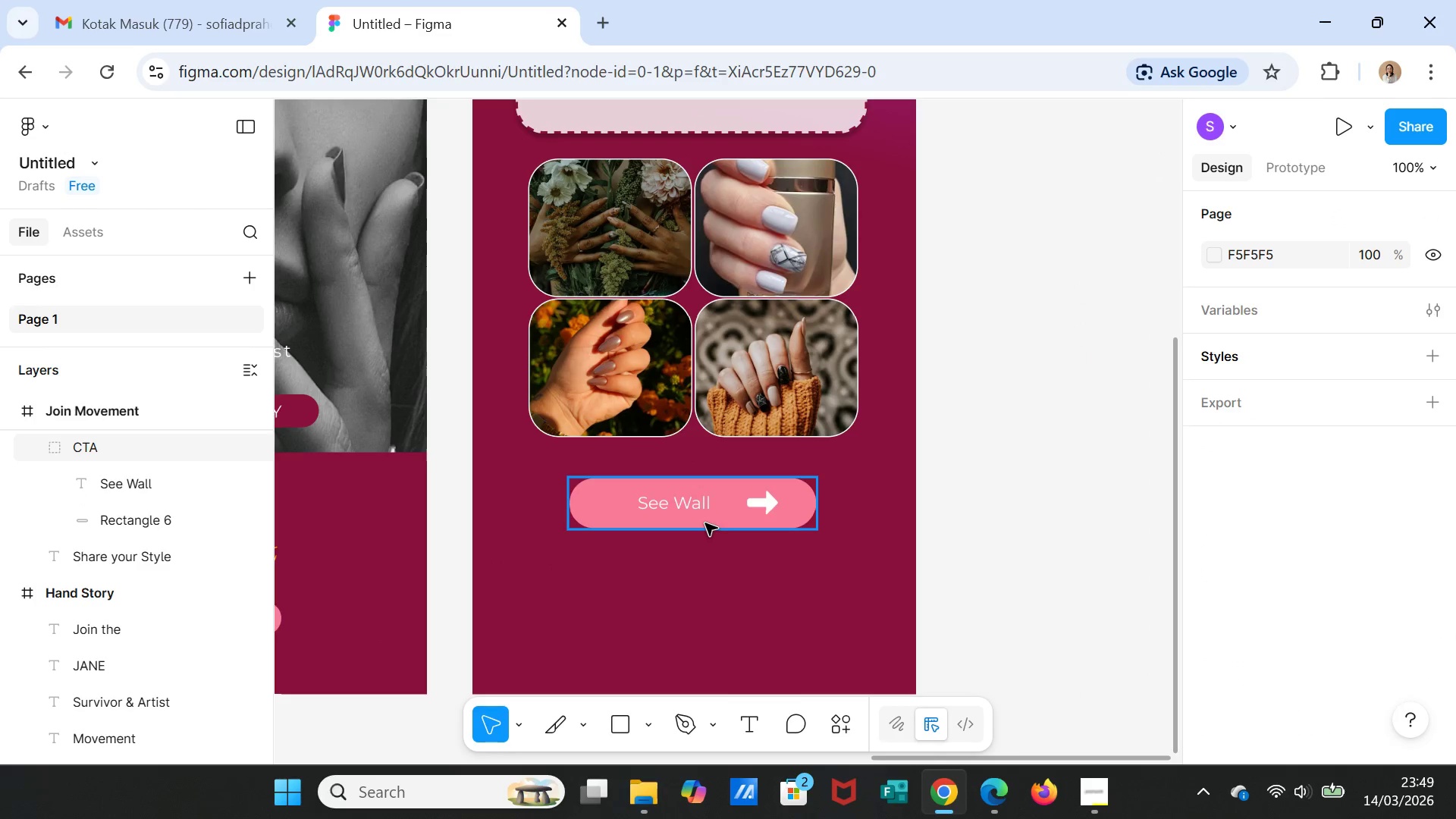 
left_click([702, 514])
 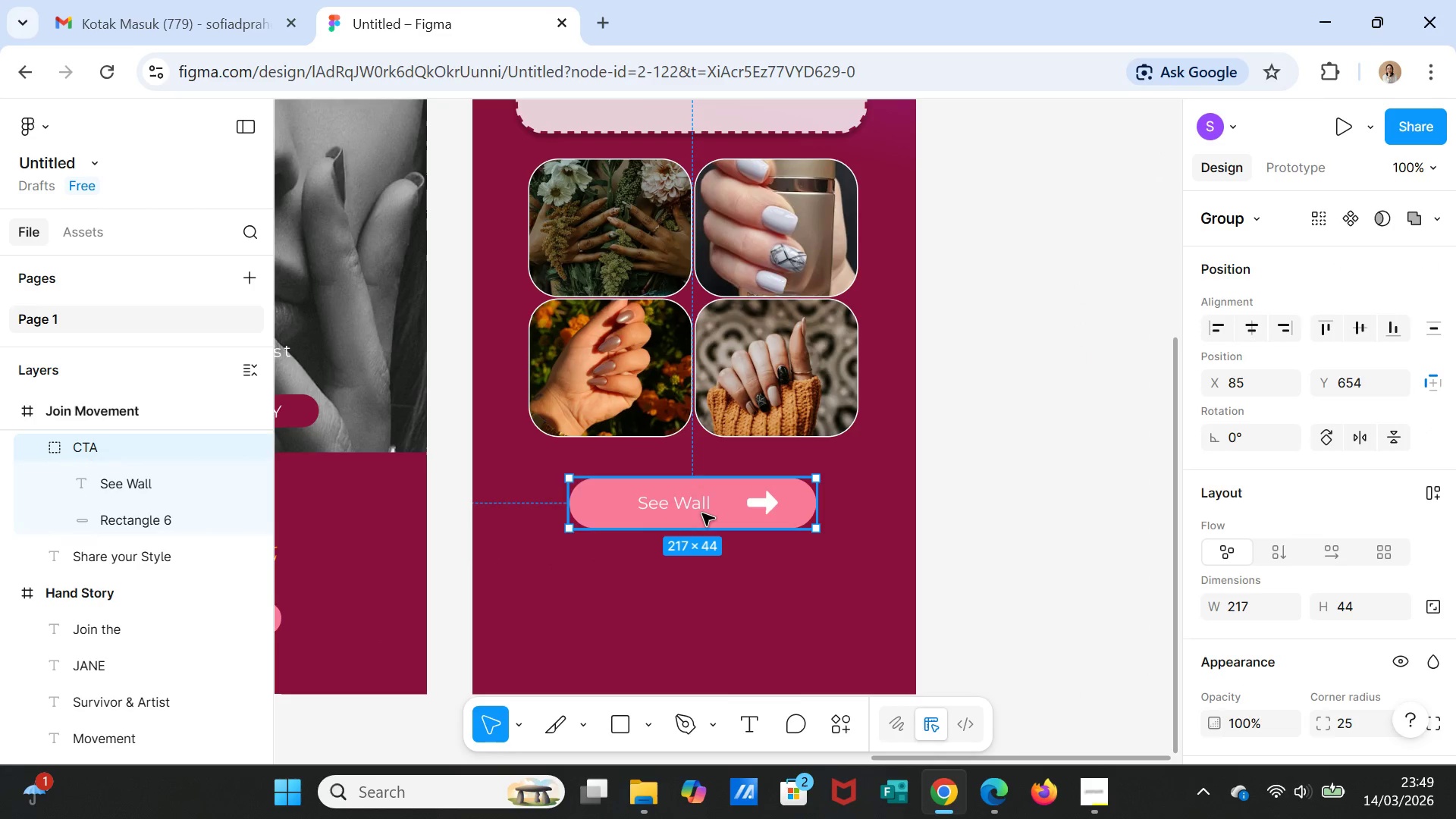 
left_click_drag(start_coordinate=[702, 513], to_coordinate=[698, 582])
 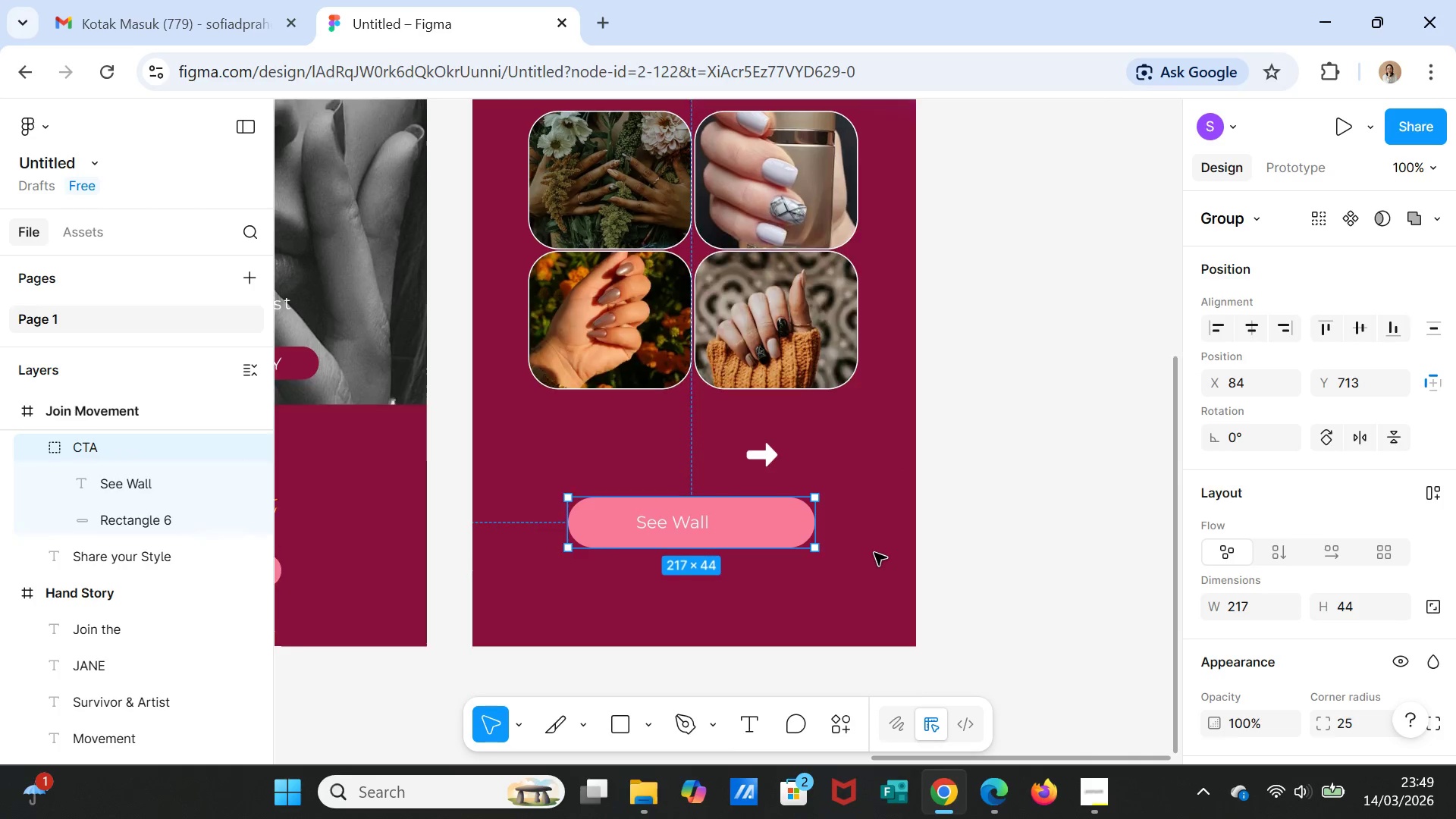 
scroll: coordinate [874, 553], scroll_direction: down, amount: 2.0
 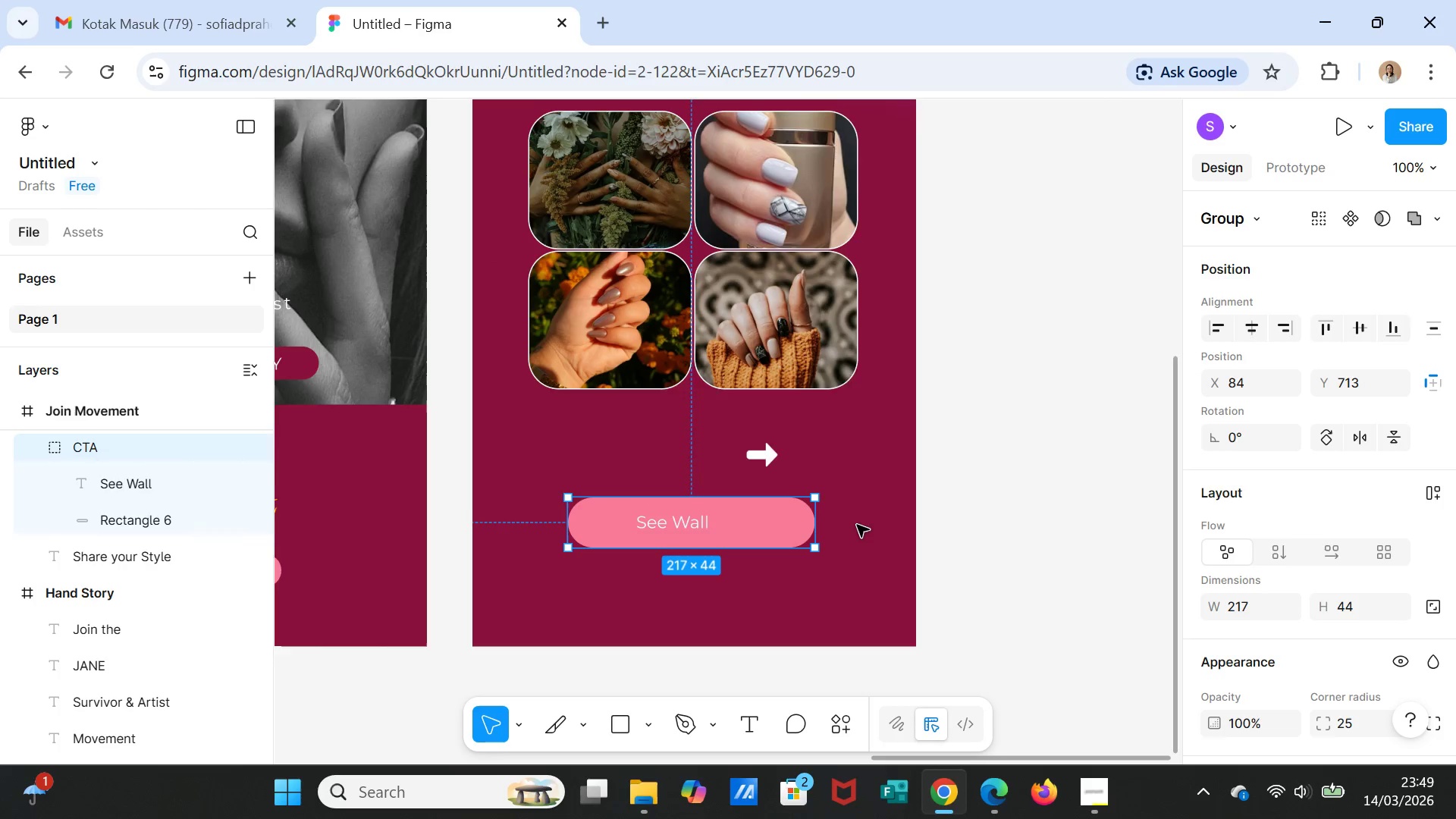 
scroll: coordinate [856, 524], scroll_direction: up, amount: 2.0
 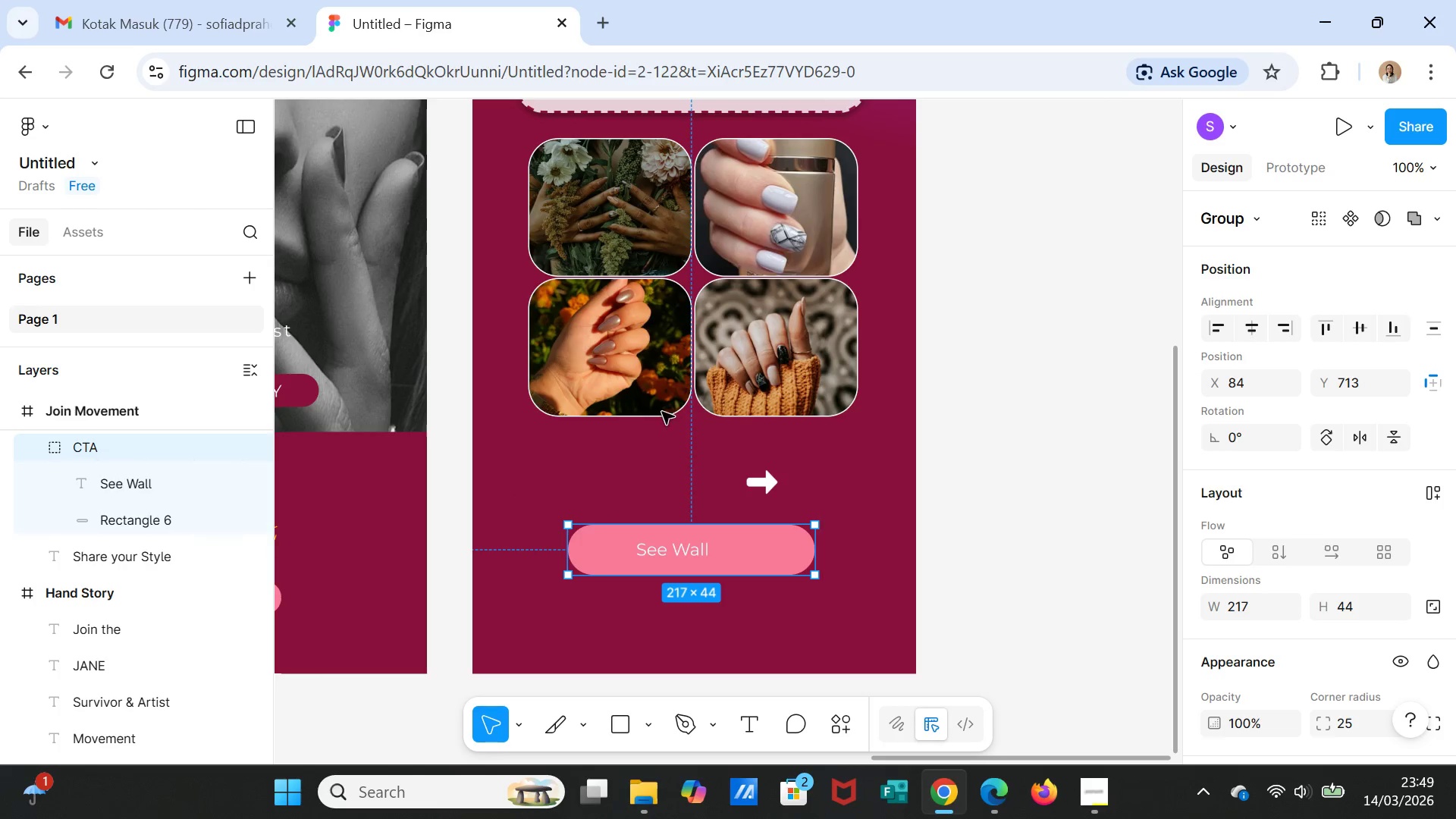 
left_click([661, 411])
 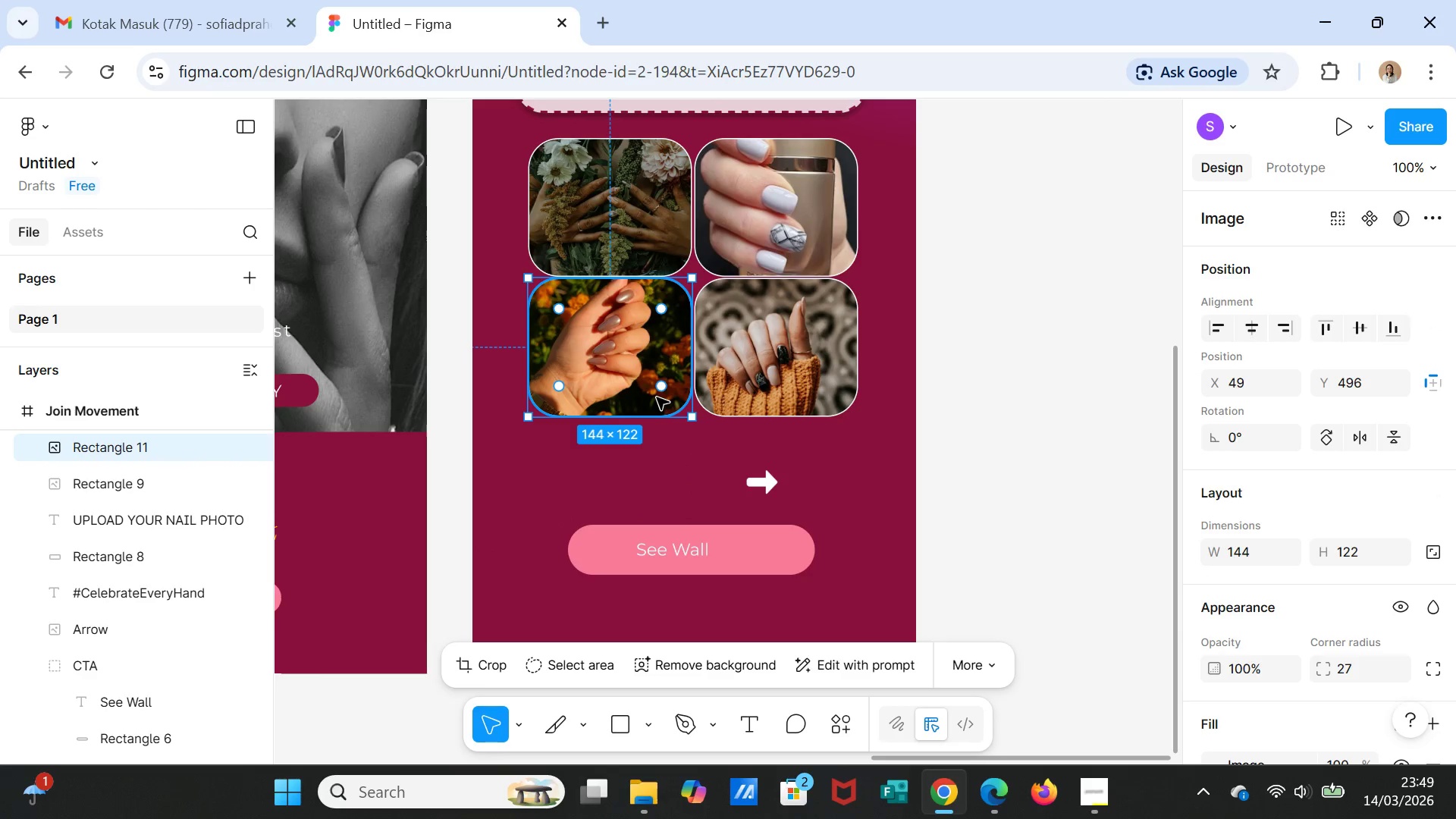 
left_click_drag(start_coordinate=[657, 397], to_coordinate=[661, 430])
 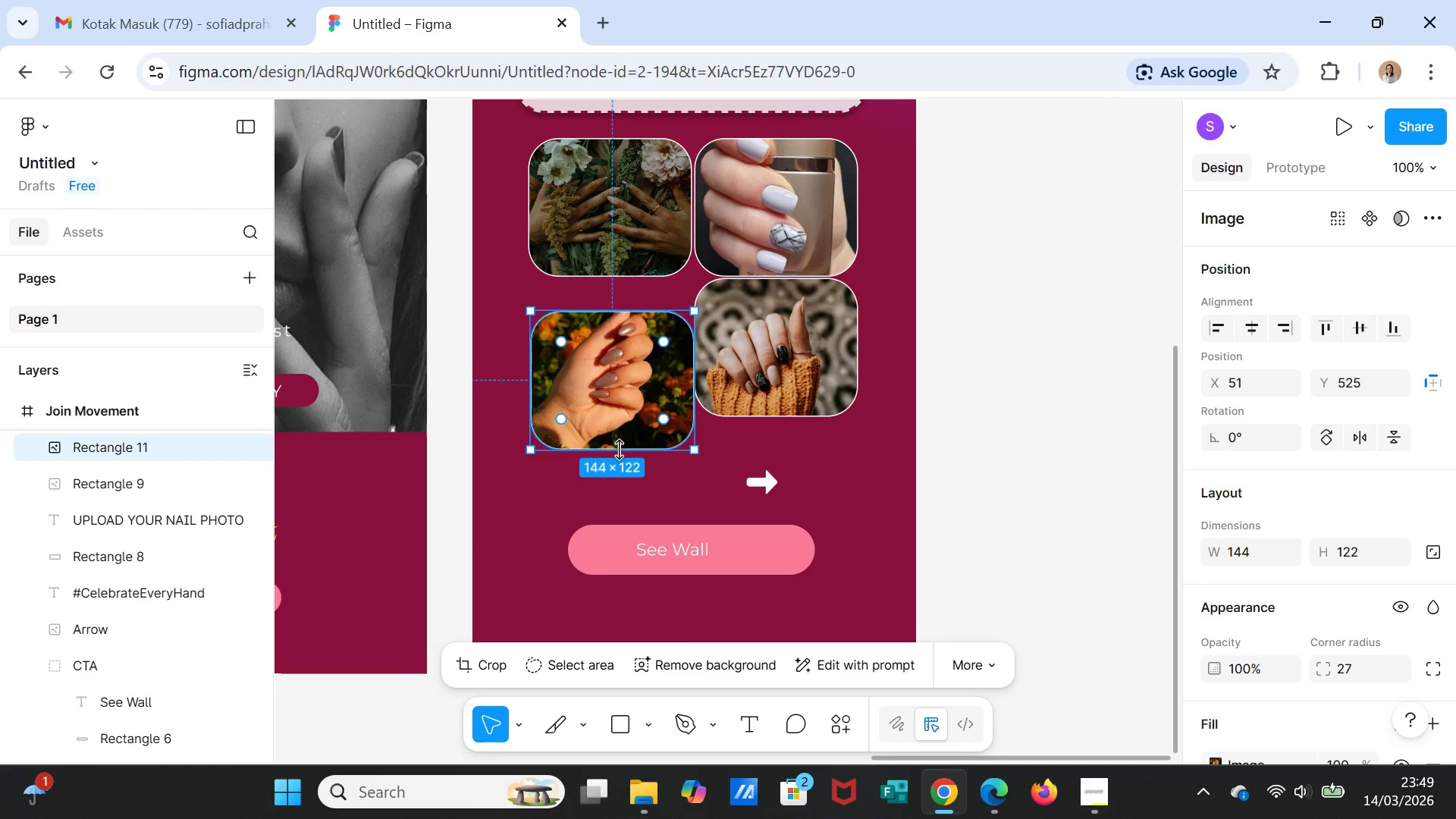 
left_click_drag(start_coordinate=[619, 450], to_coordinate=[620, 488])
 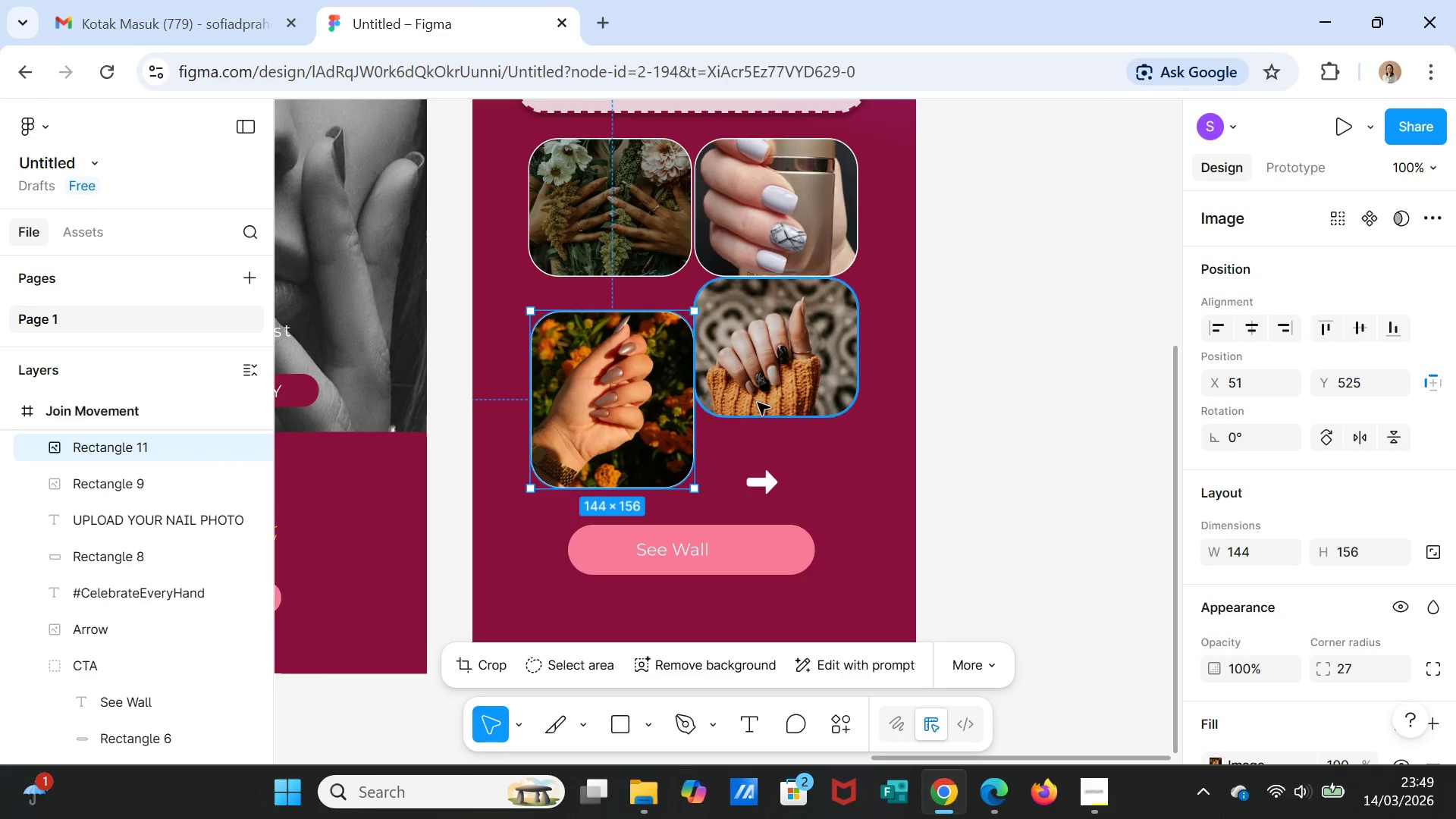 
left_click([758, 402])
 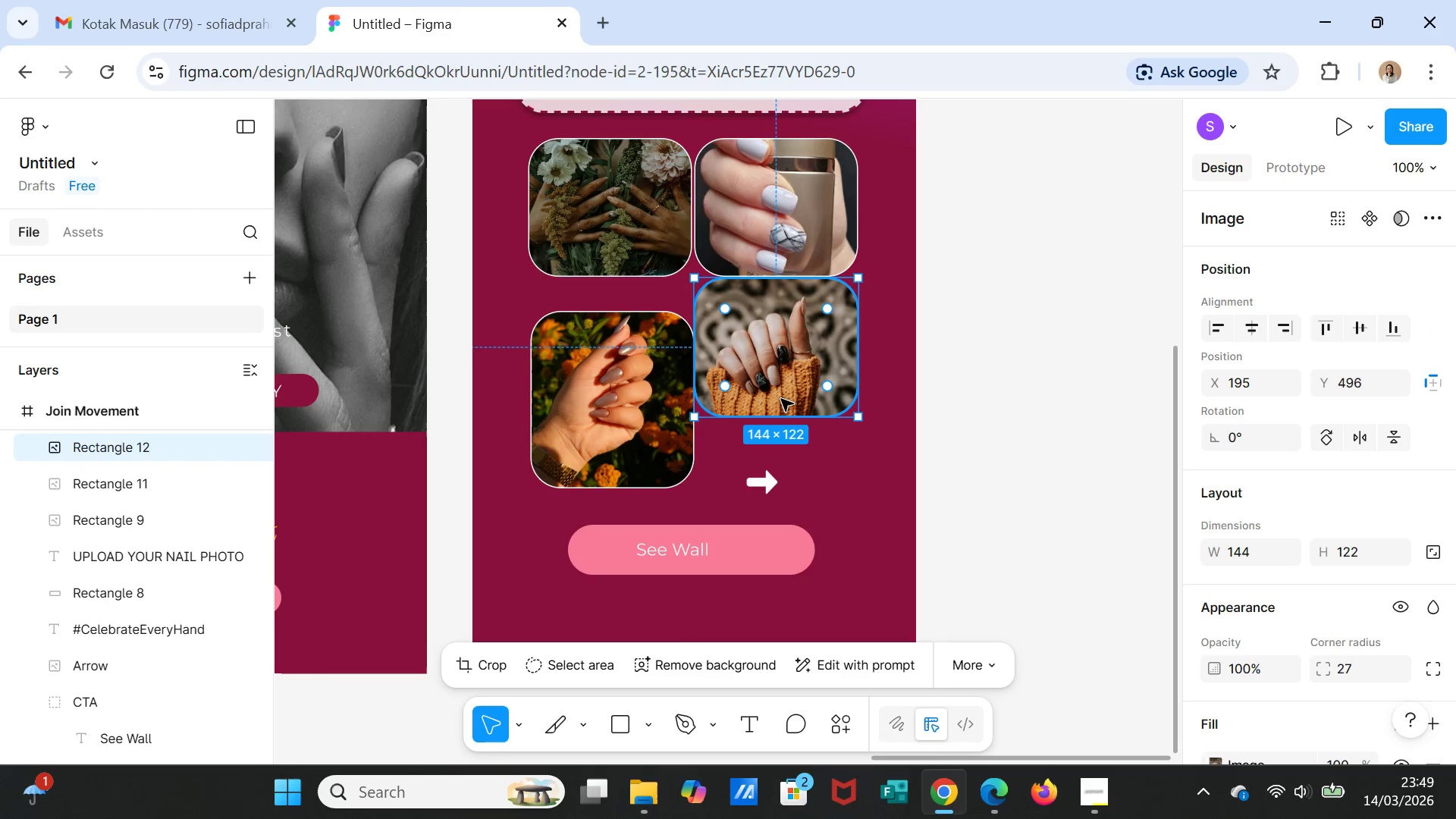 
left_click_drag(start_coordinate=[781, 398], to_coordinate=[784, 435])
 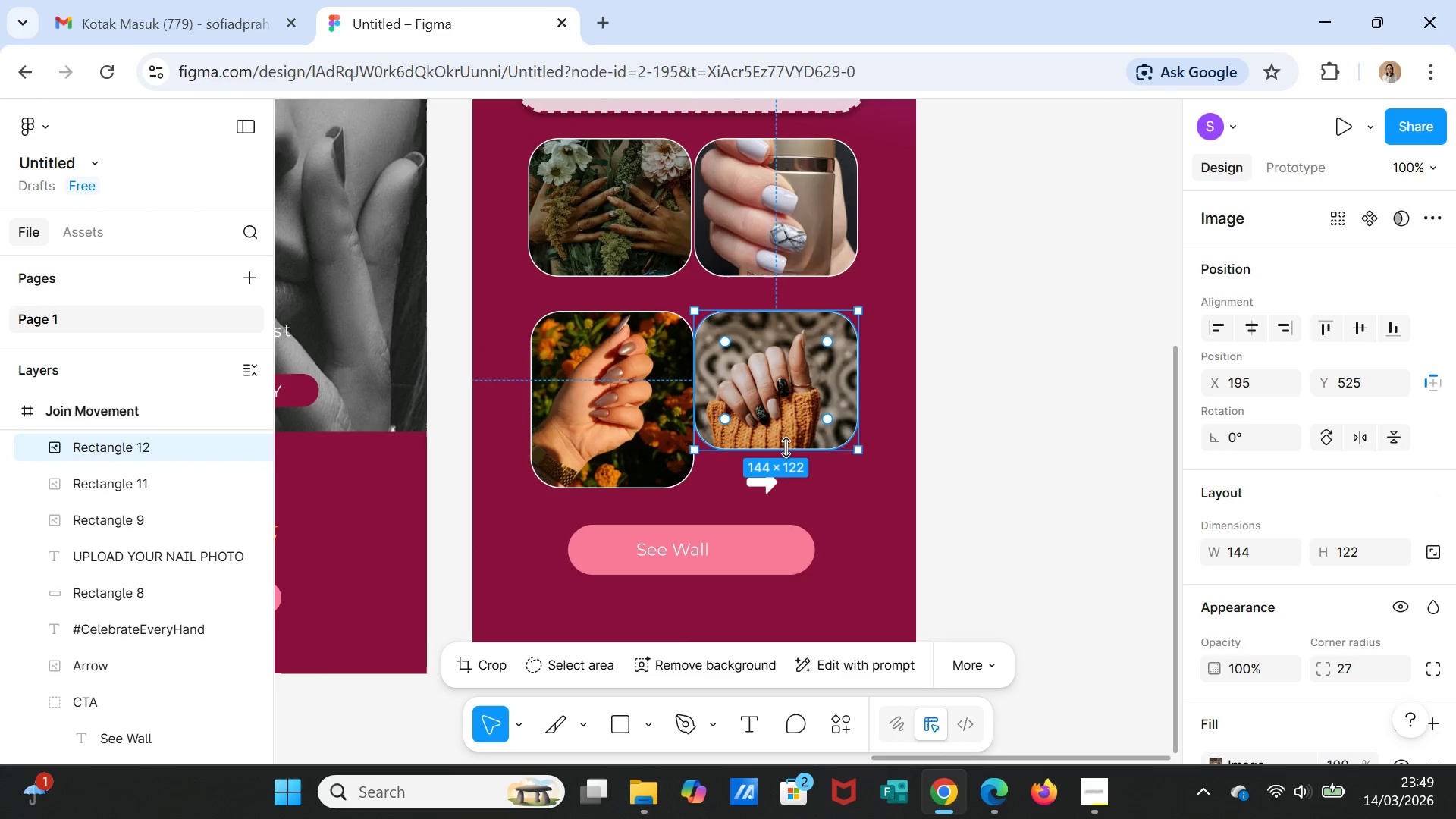 
left_click_drag(start_coordinate=[786, 447], to_coordinate=[787, 484])
 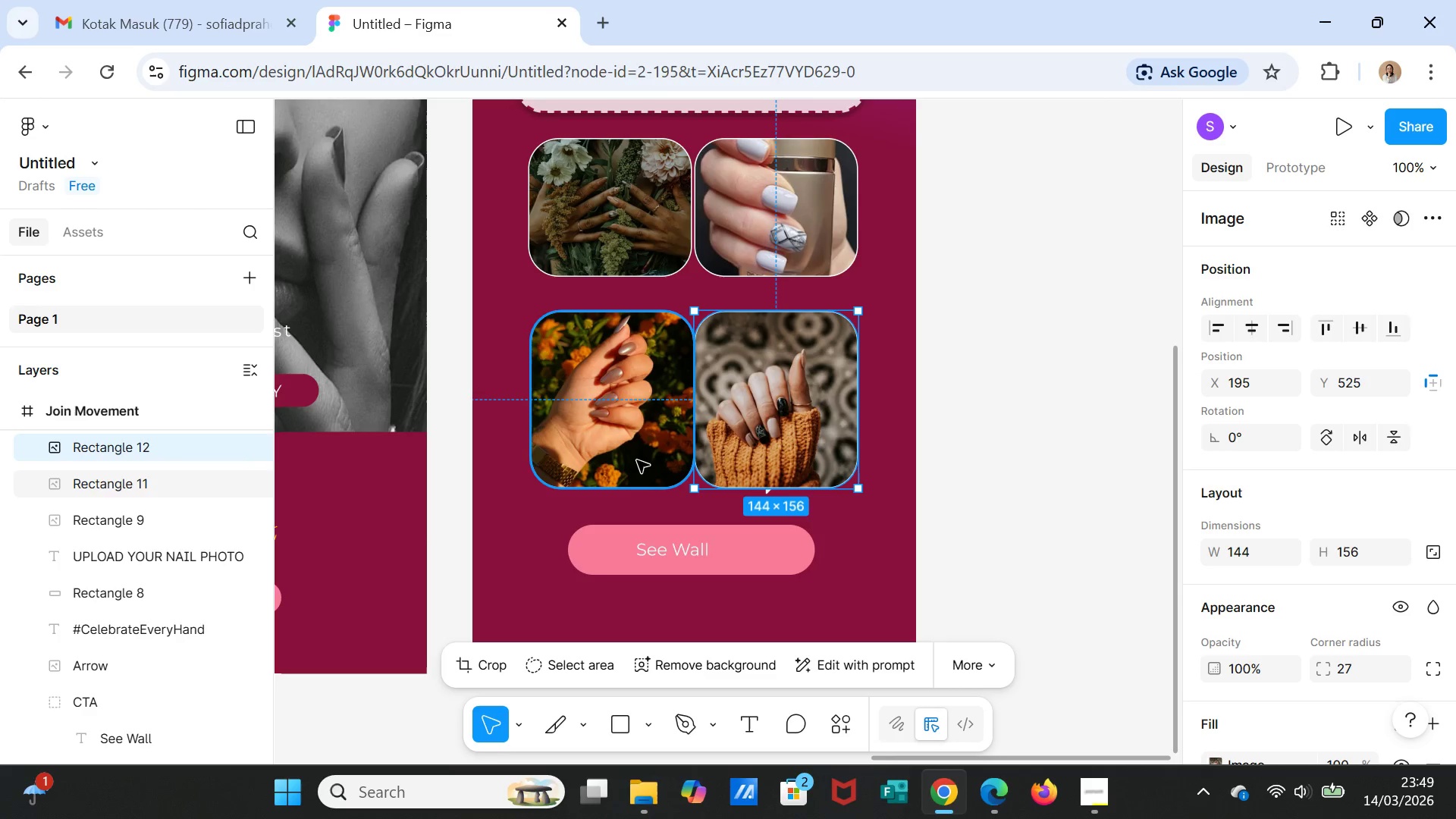 
left_click([637, 460])
 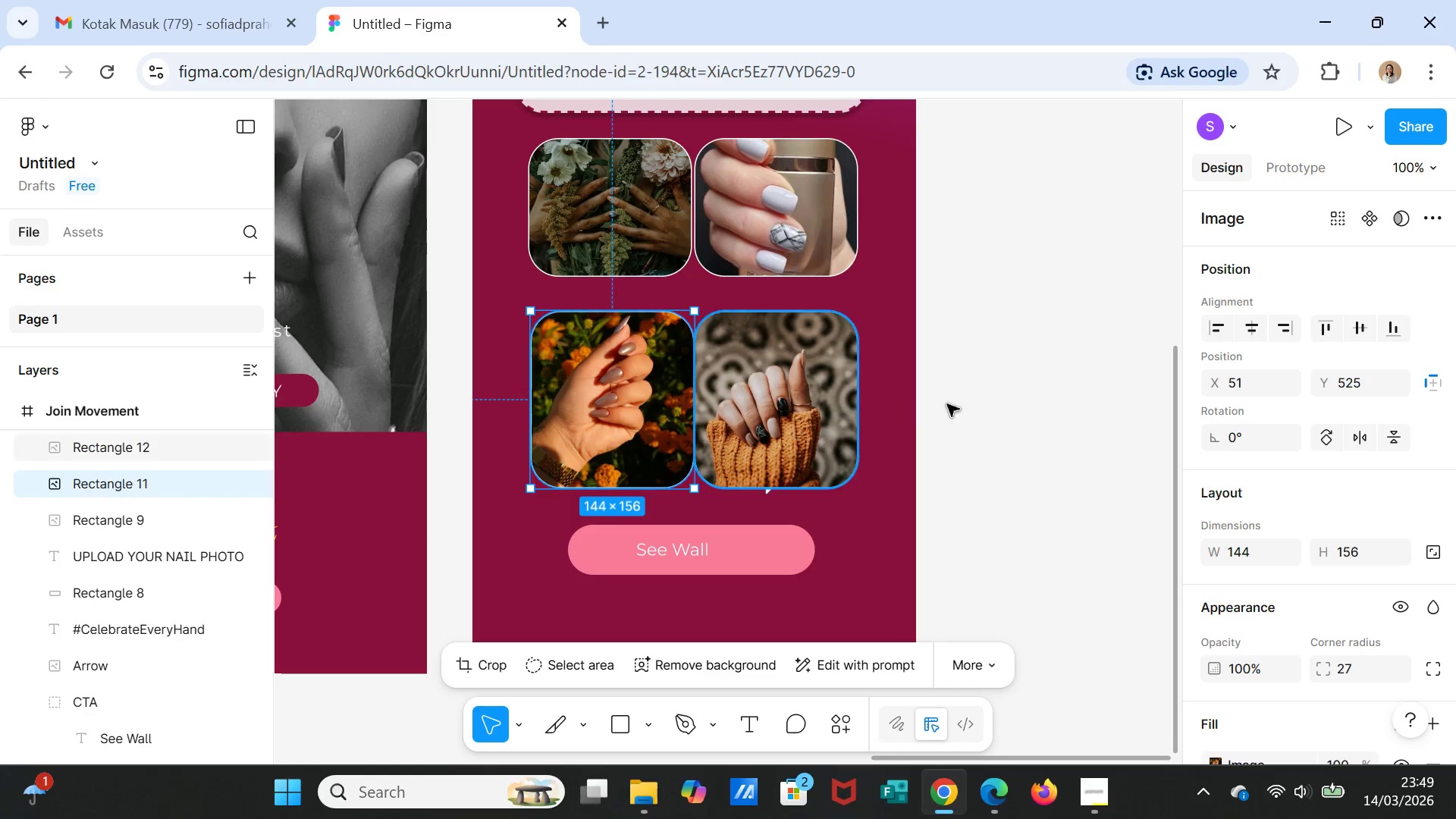 
scroll: coordinate [986, 410], scroll_direction: up, amount: 5.0
 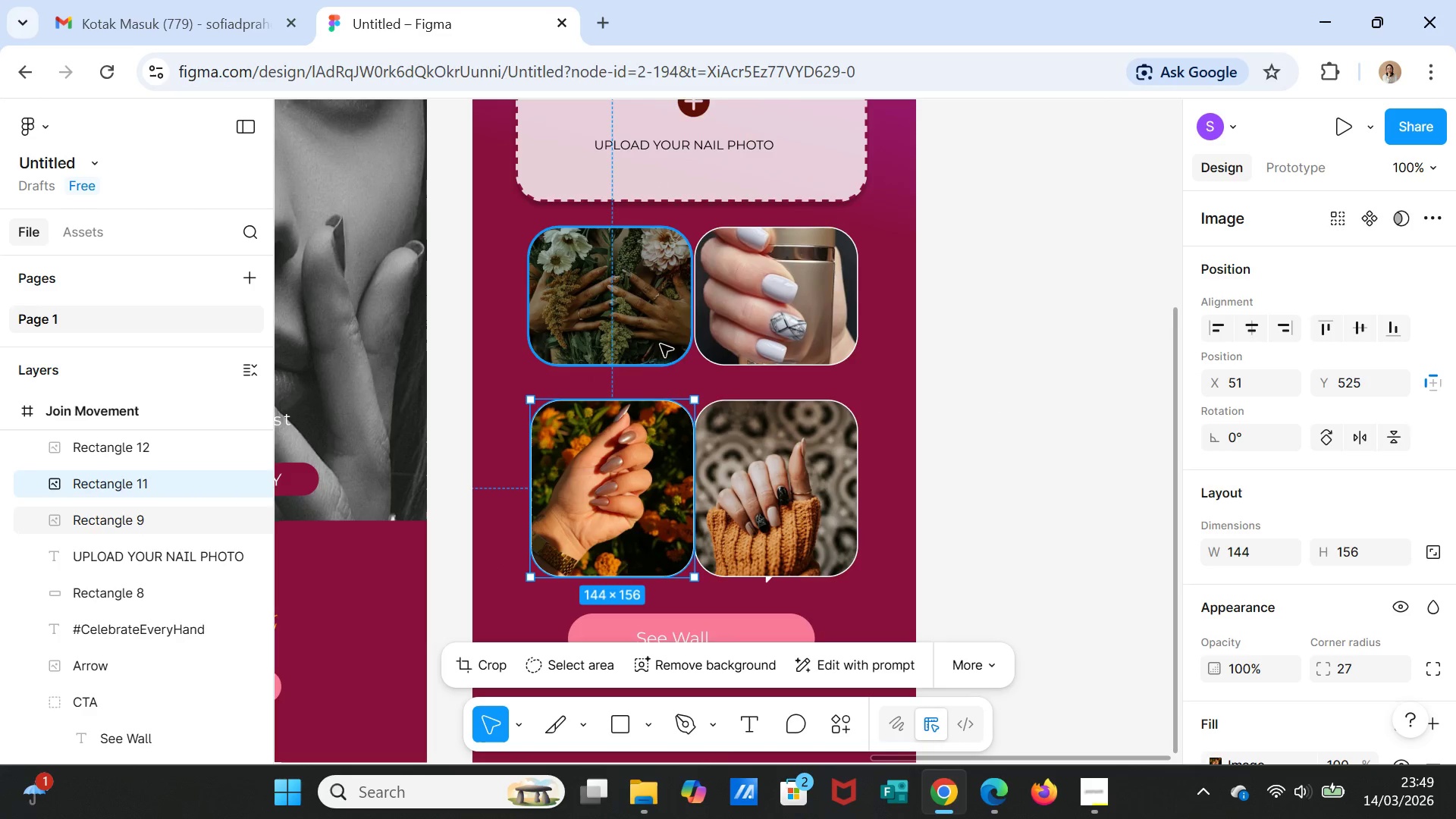 
left_click([657, 338])
 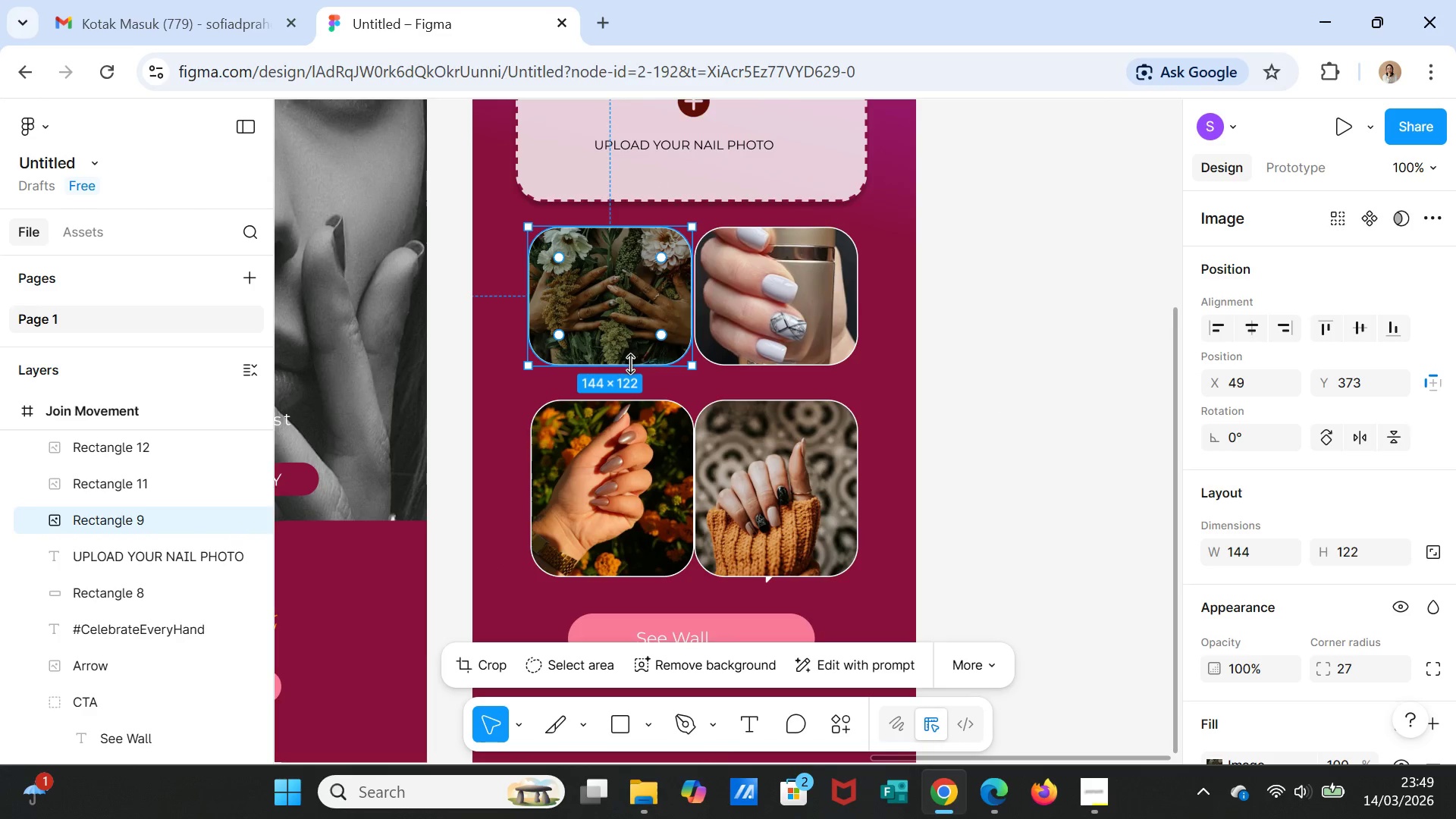 
left_click_drag(start_coordinate=[628, 365], to_coordinate=[630, 394])
 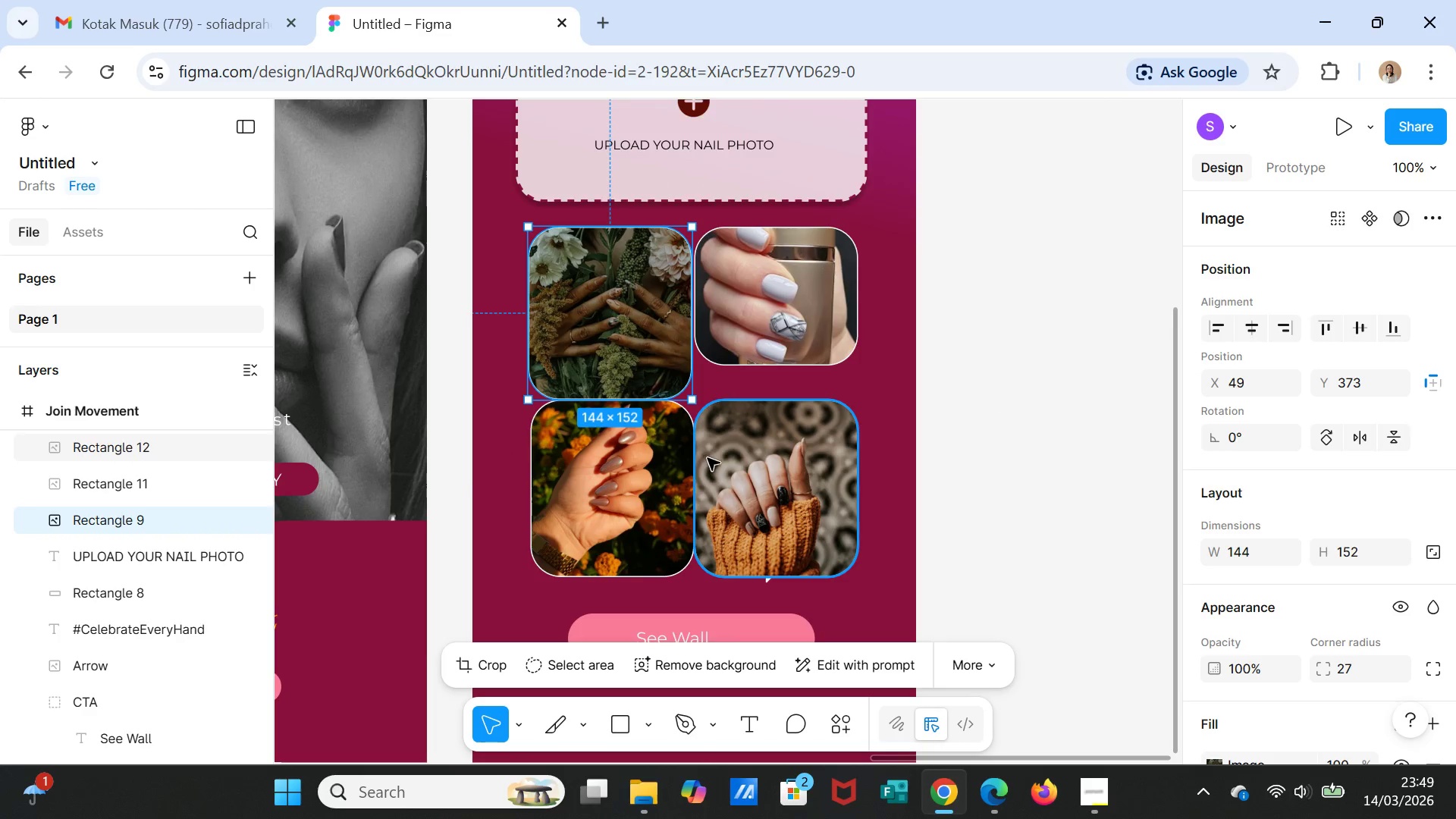 
scroll: coordinate [709, 461], scroll_direction: down, amount: 2.0
 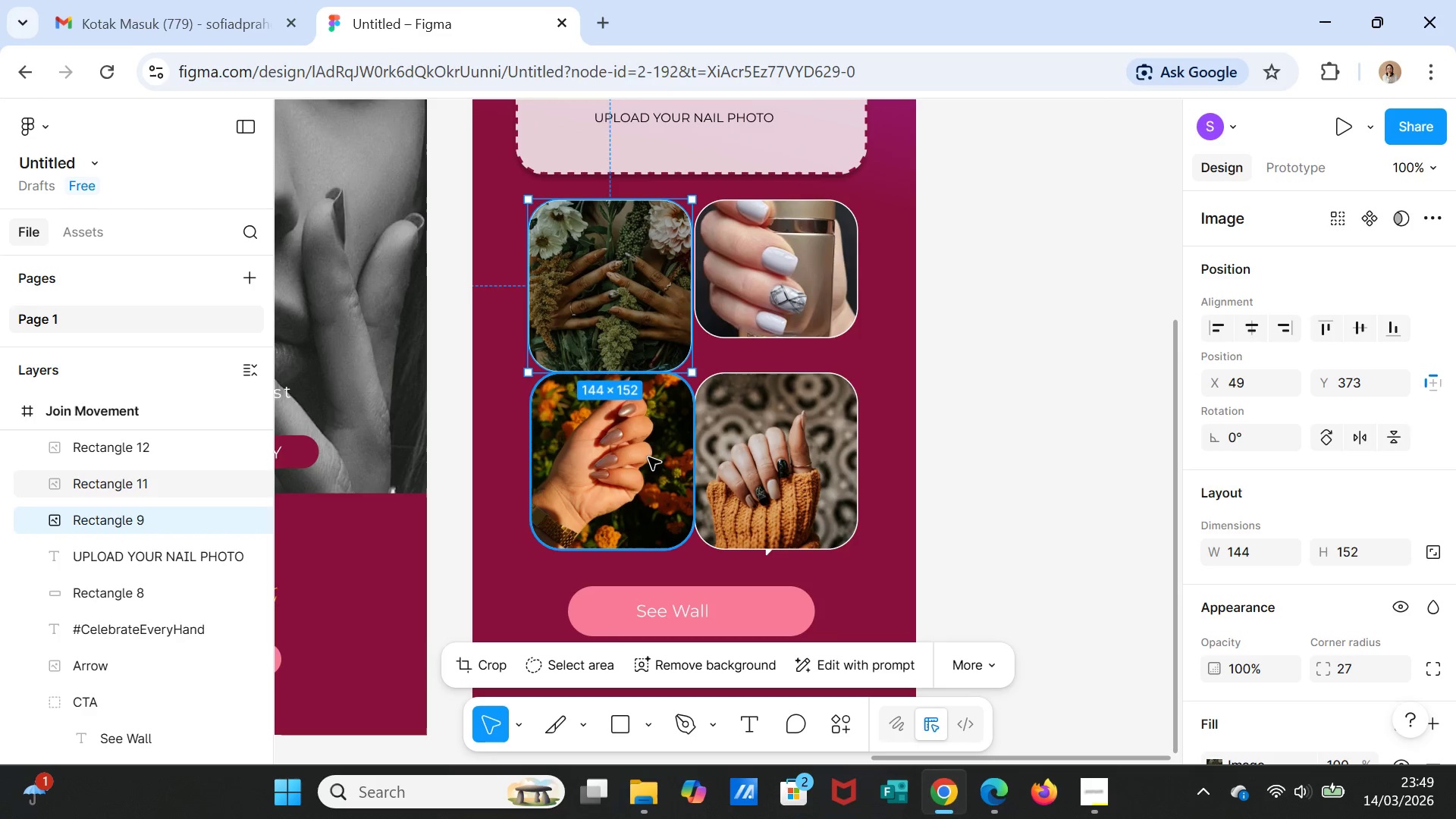 
left_click_drag(start_coordinate=[648, 457], to_coordinate=[648, 469])
 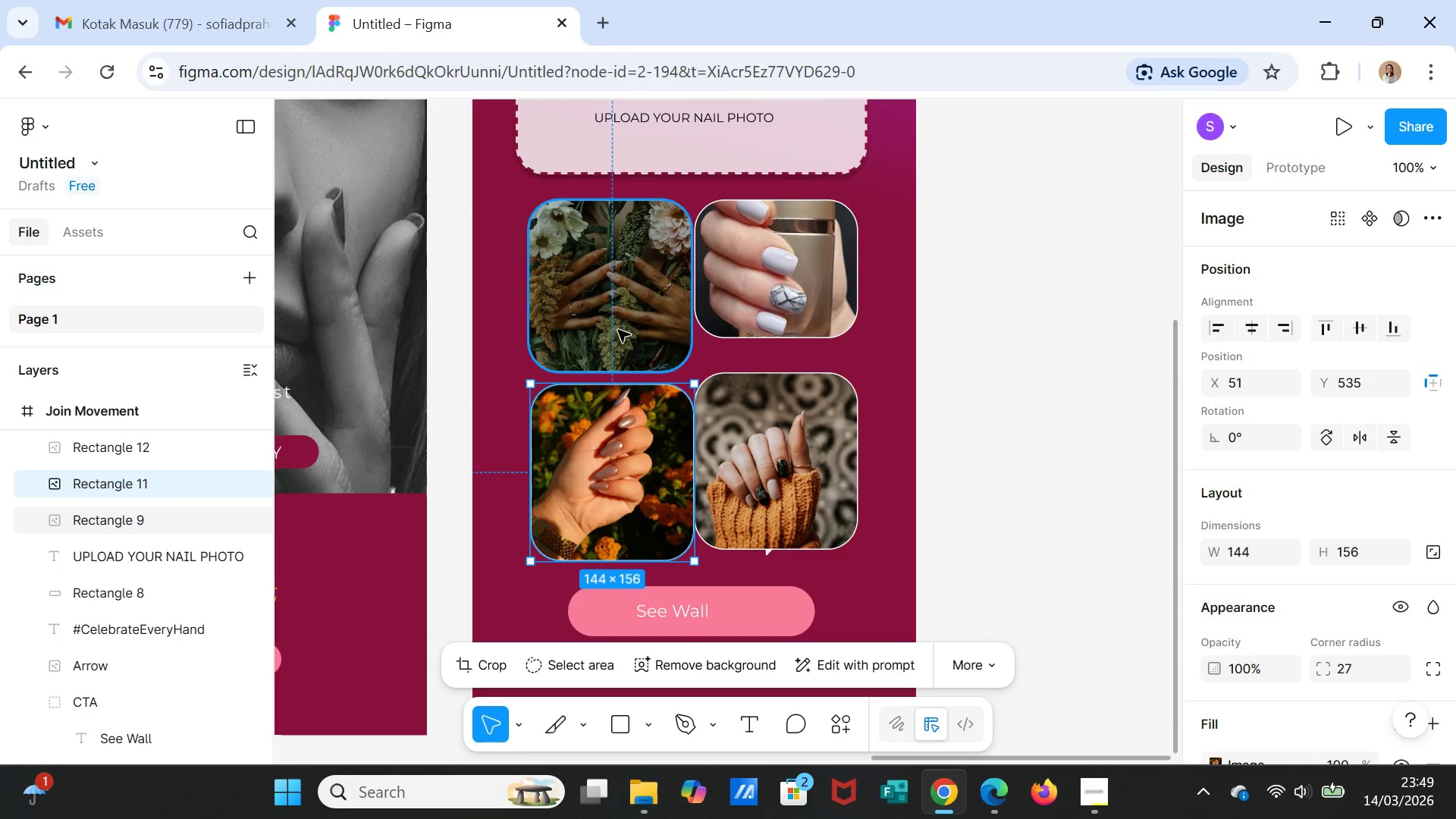 
left_click([618, 328])
 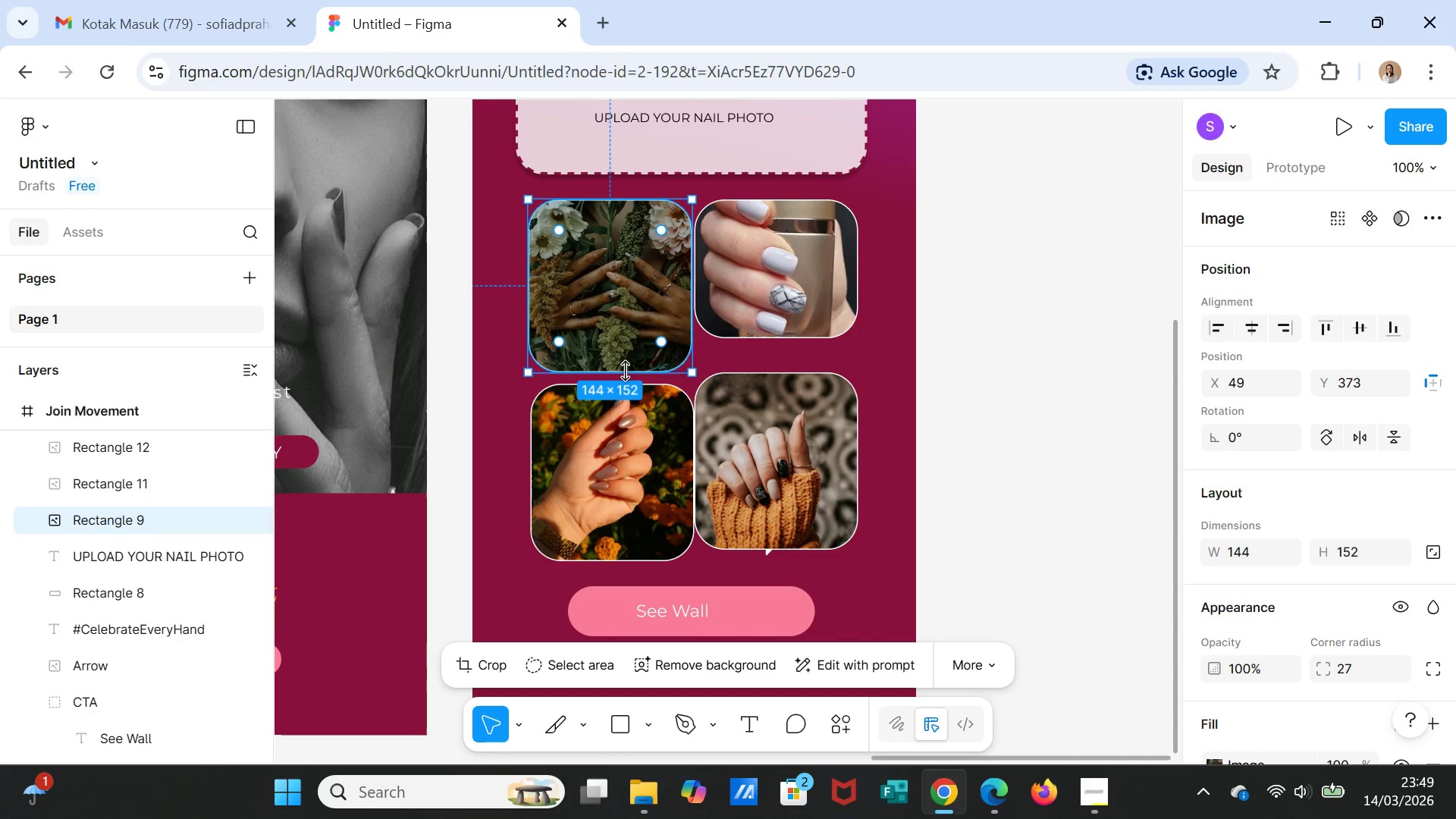 
left_click_drag(start_coordinate=[625, 371], to_coordinate=[633, 378])
 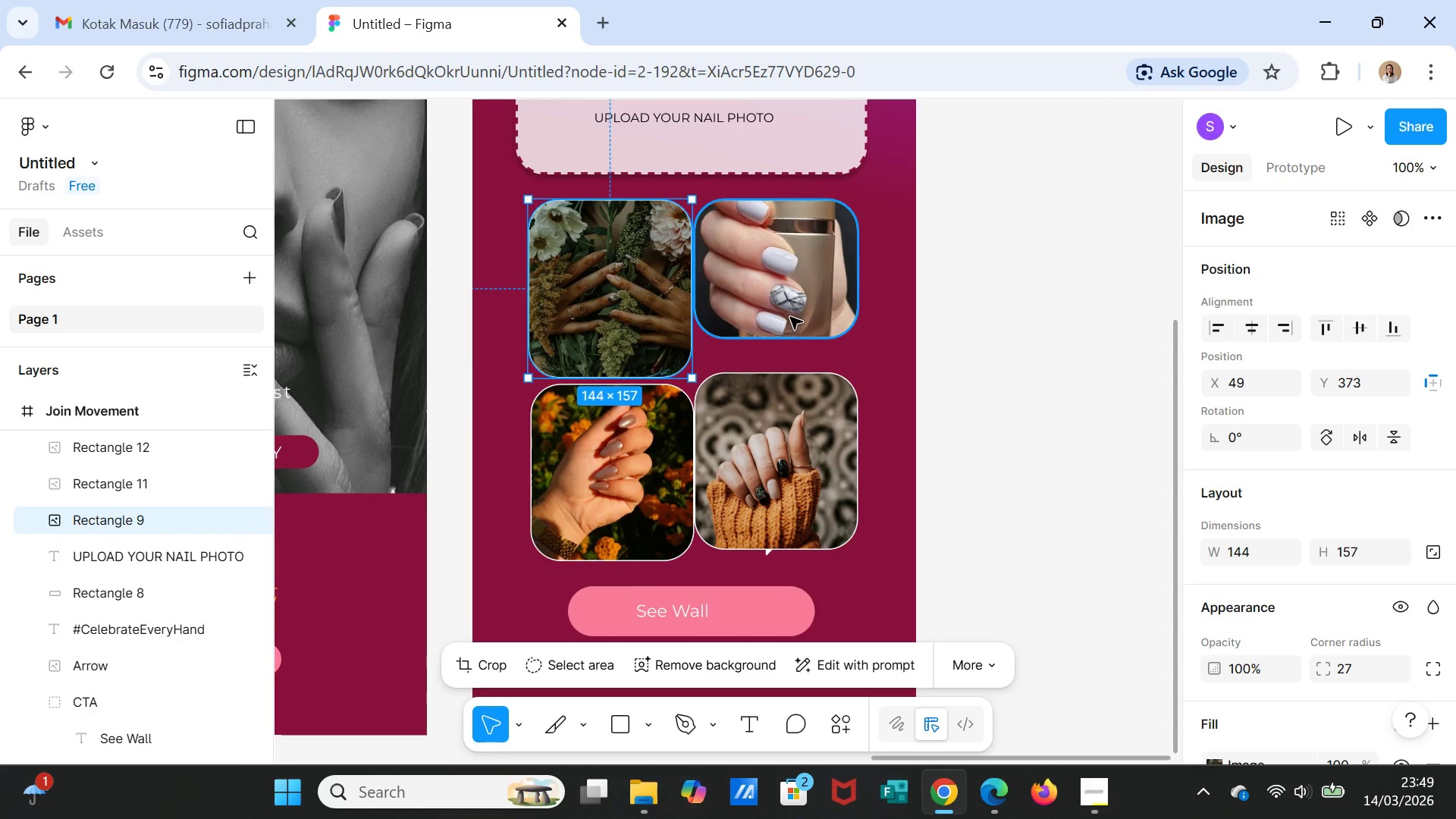 
left_click([790, 316])
 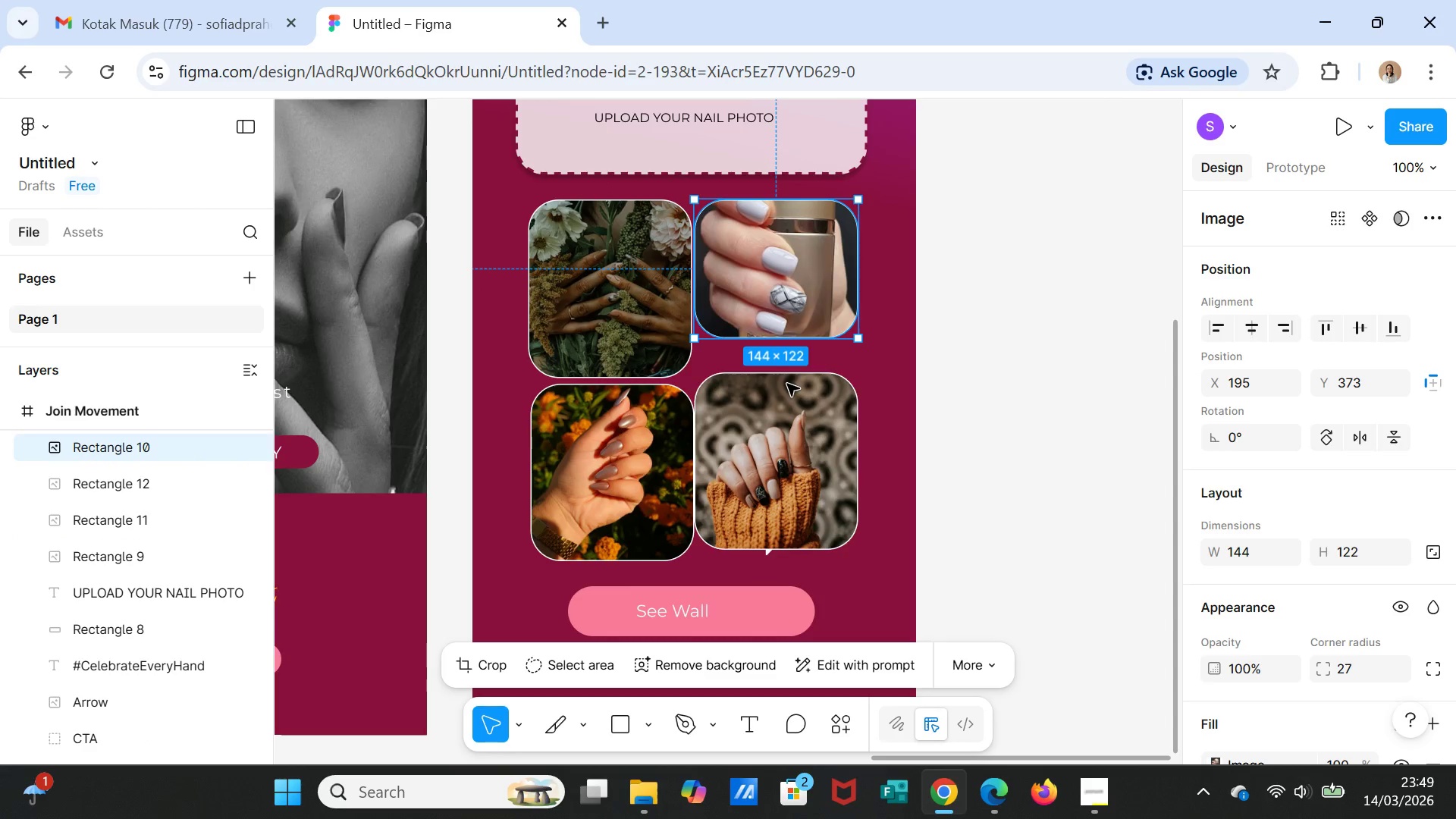 
left_click_drag(start_coordinate=[786, 398], to_coordinate=[786, 407])
 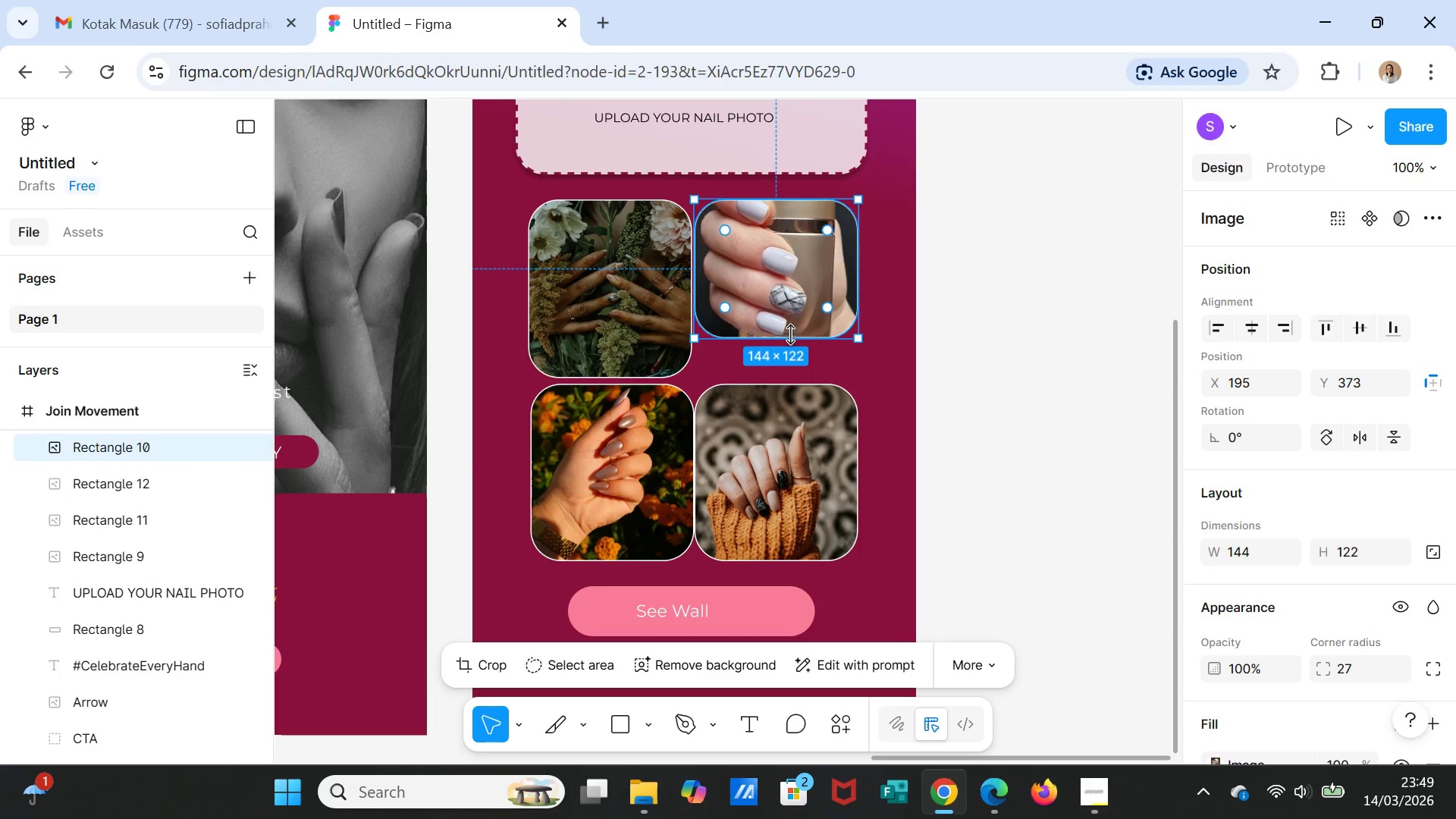 
left_click_drag(start_coordinate=[790, 338], to_coordinate=[792, 373])
 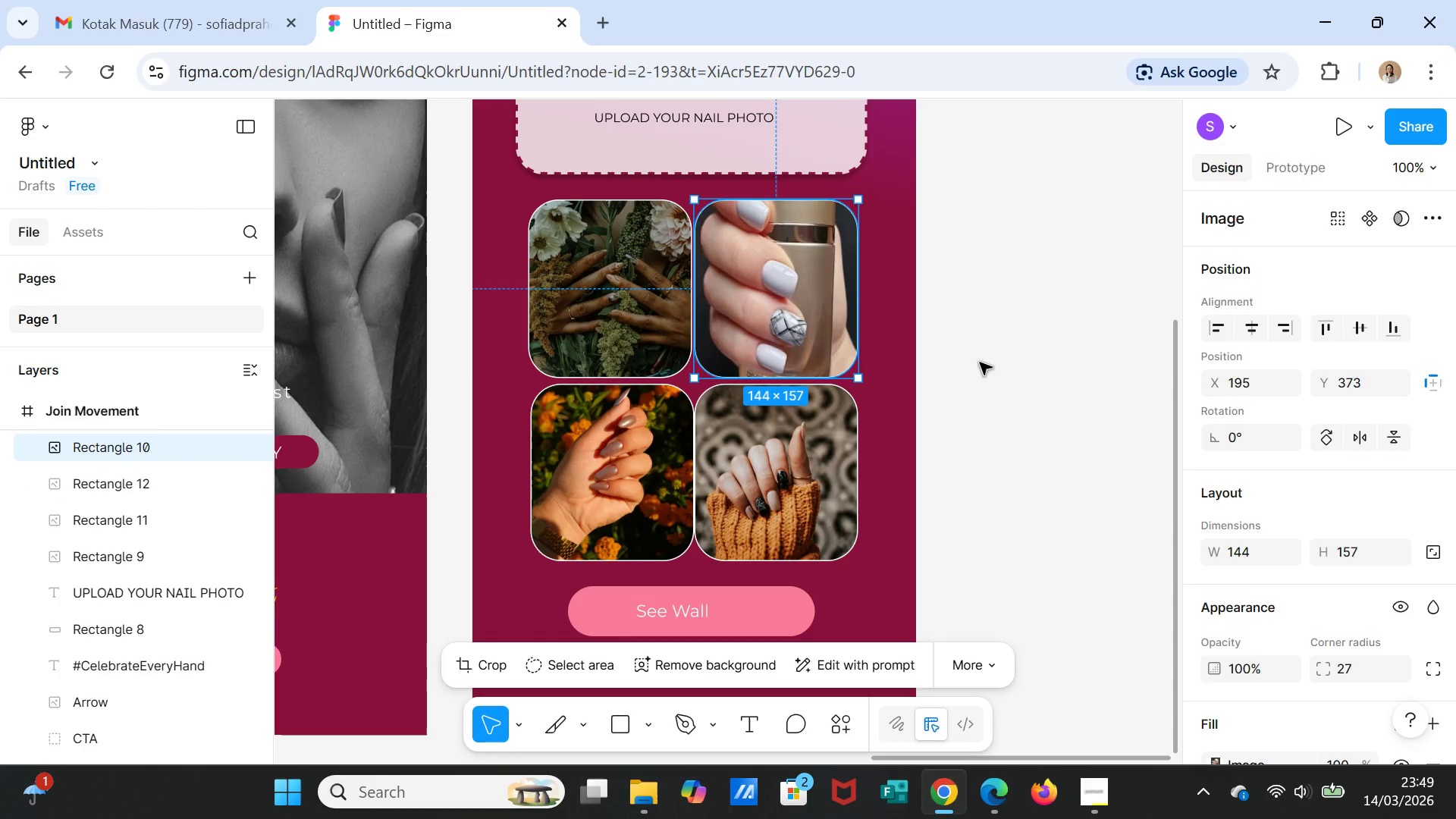 
left_click([980, 362])
 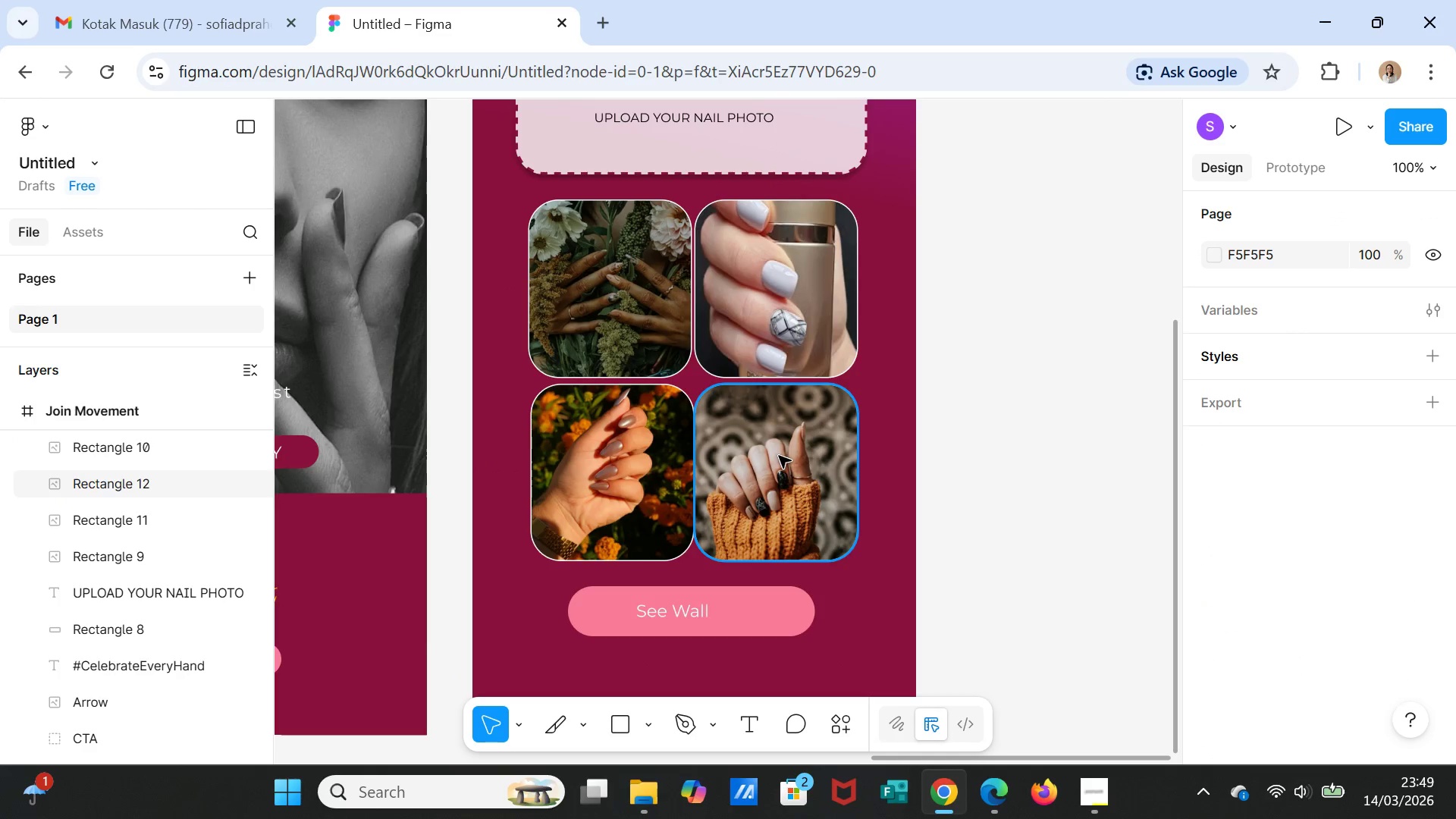 
left_click_drag(start_coordinate=[780, 457], to_coordinate=[781, 451])
 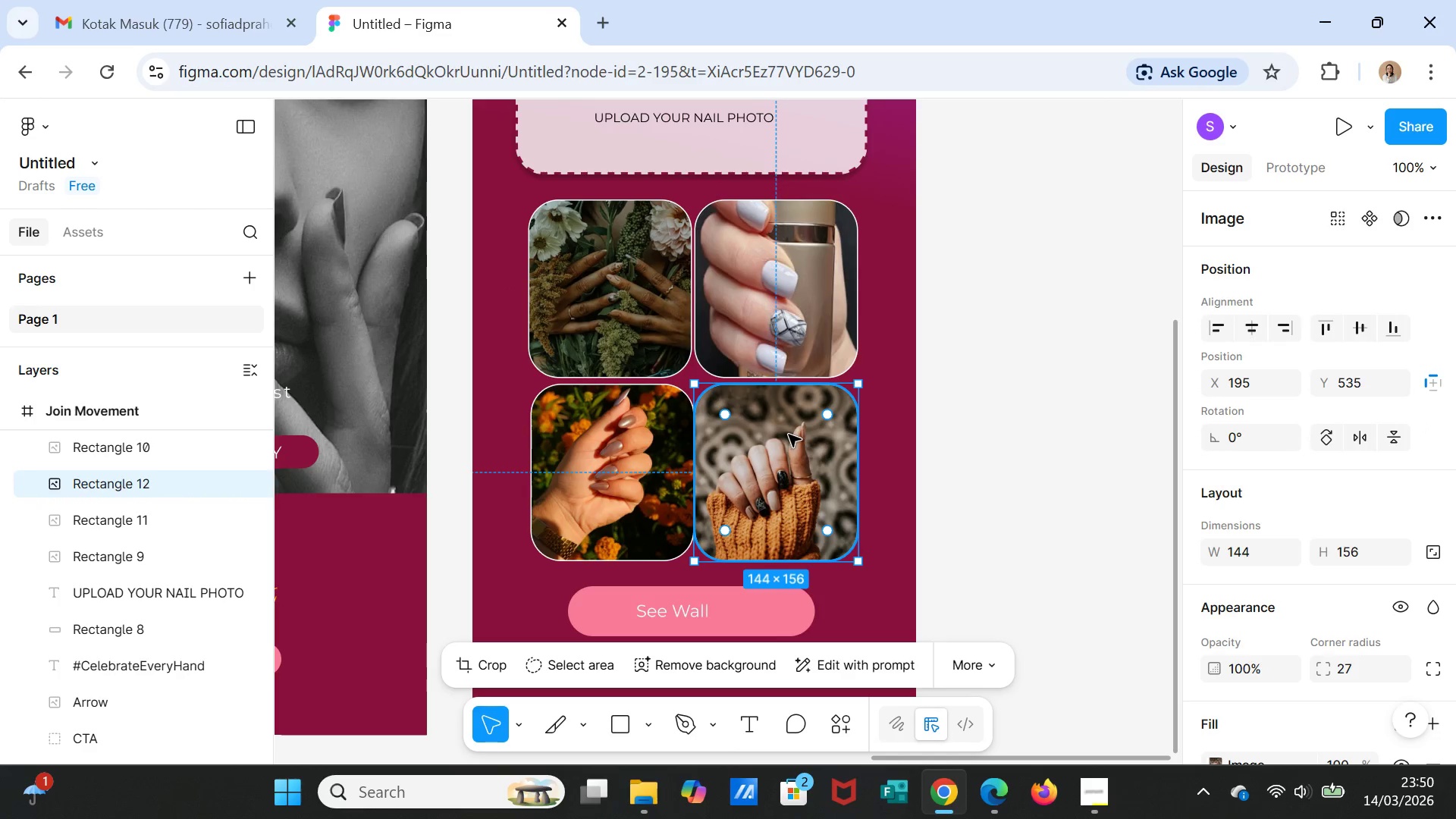 
left_click_drag(start_coordinate=[789, 435], to_coordinate=[789, 428])
 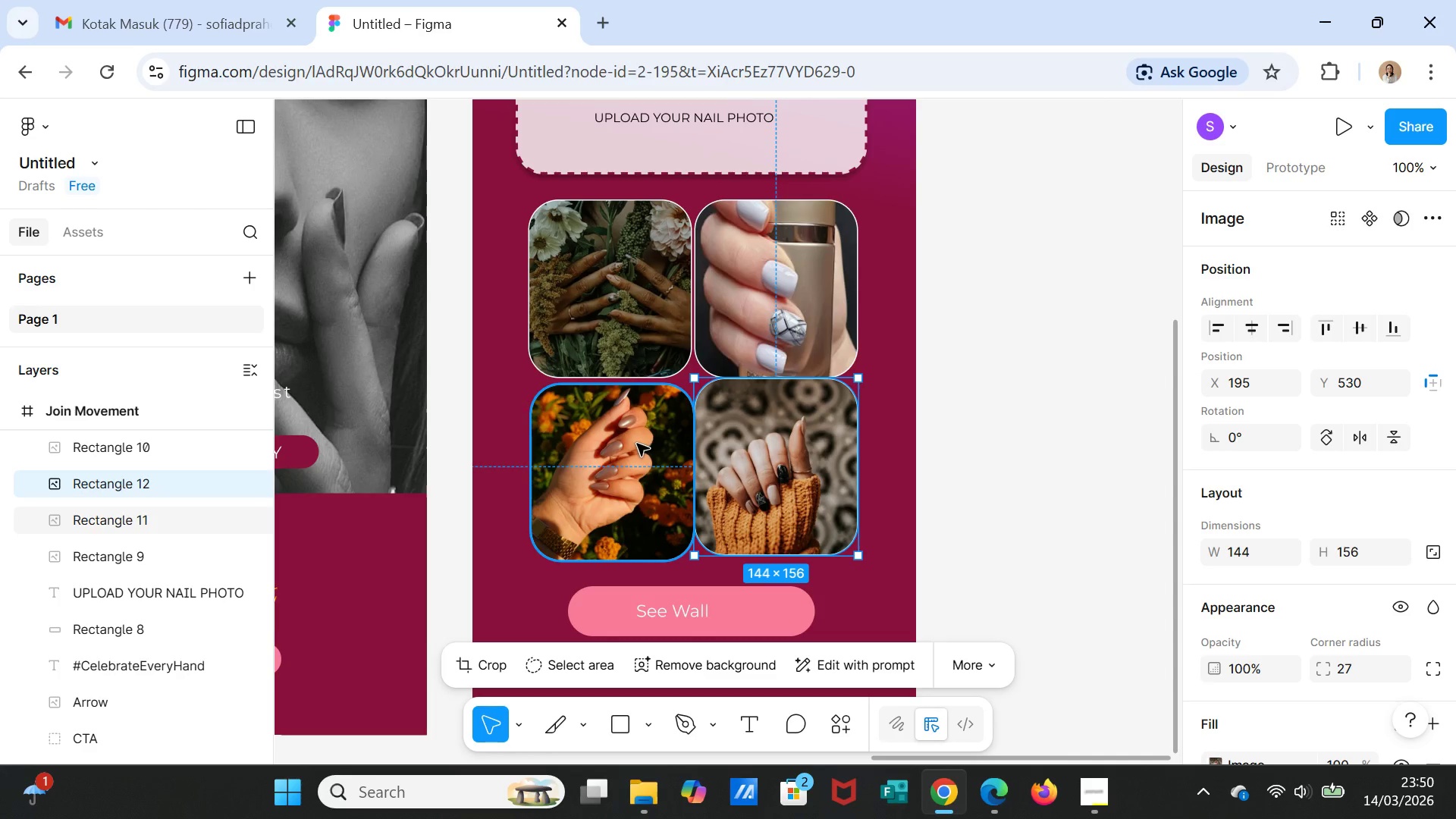 
left_click([637, 444])
 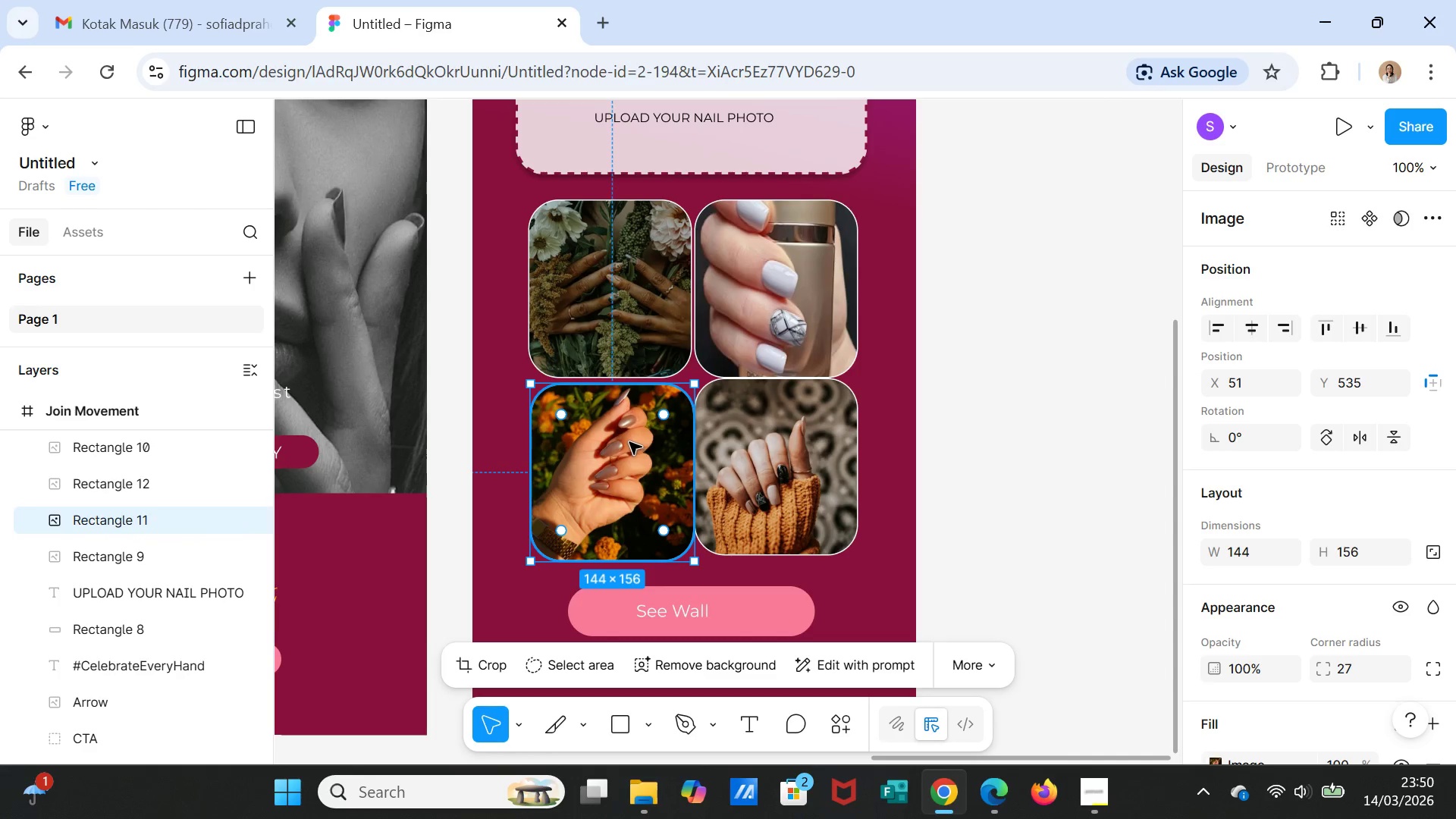 
left_click_drag(start_coordinate=[629, 442], to_coordinate=[629, 435])
 